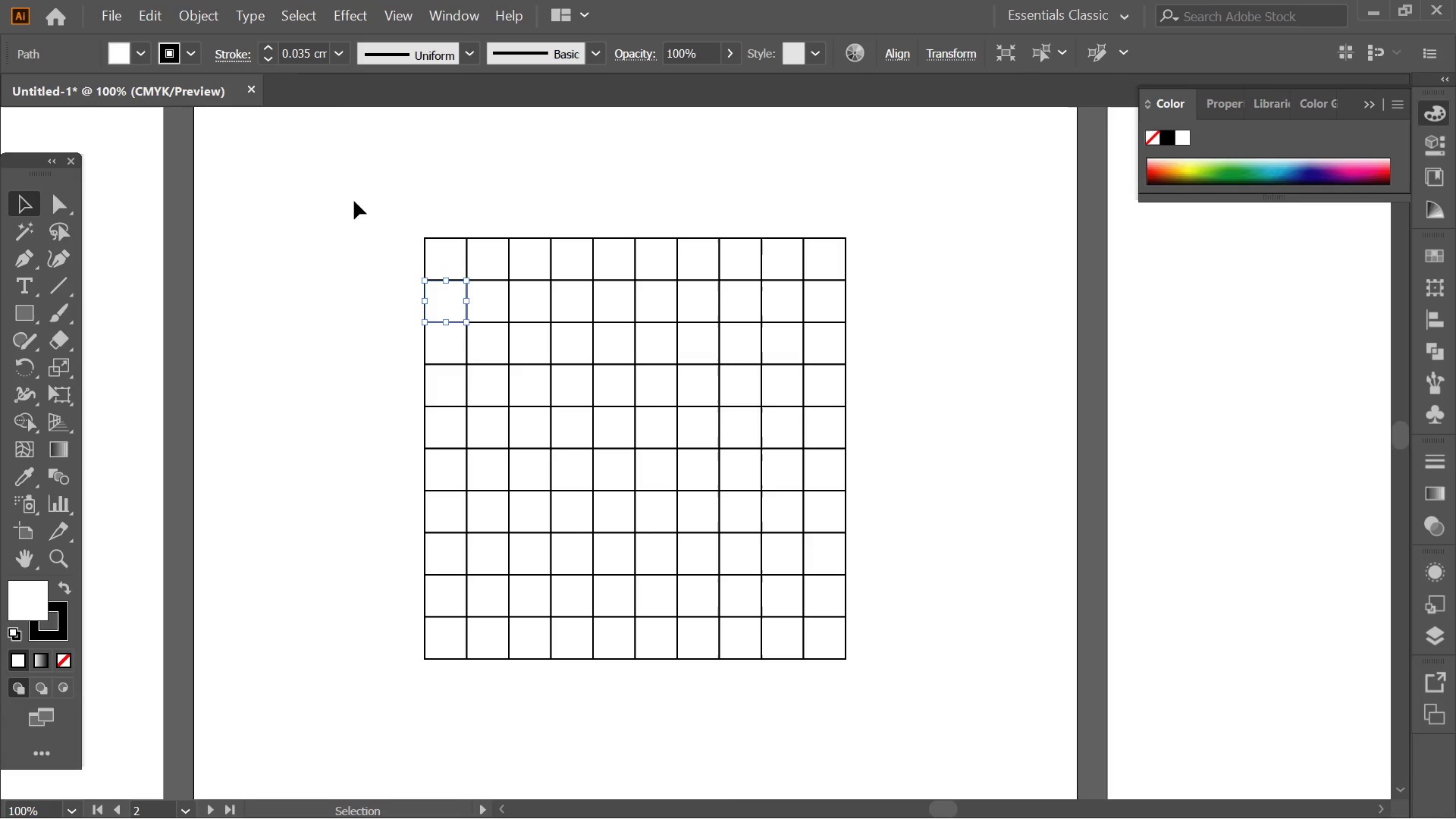 
triple_click([354, 198])
 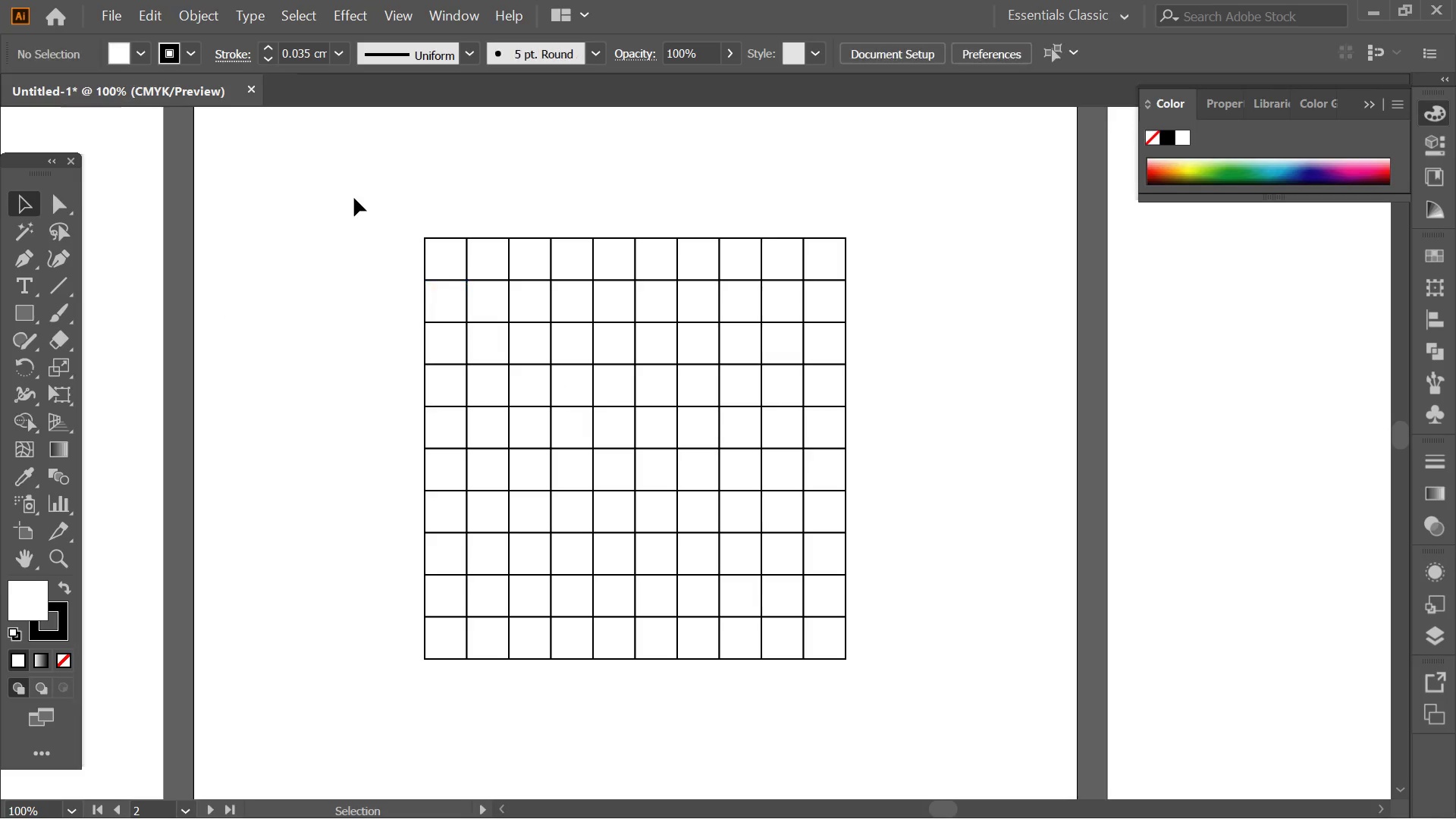 
left_click_drag(start_coordinate=[353, 196], to_coordinate=[968, 655])
 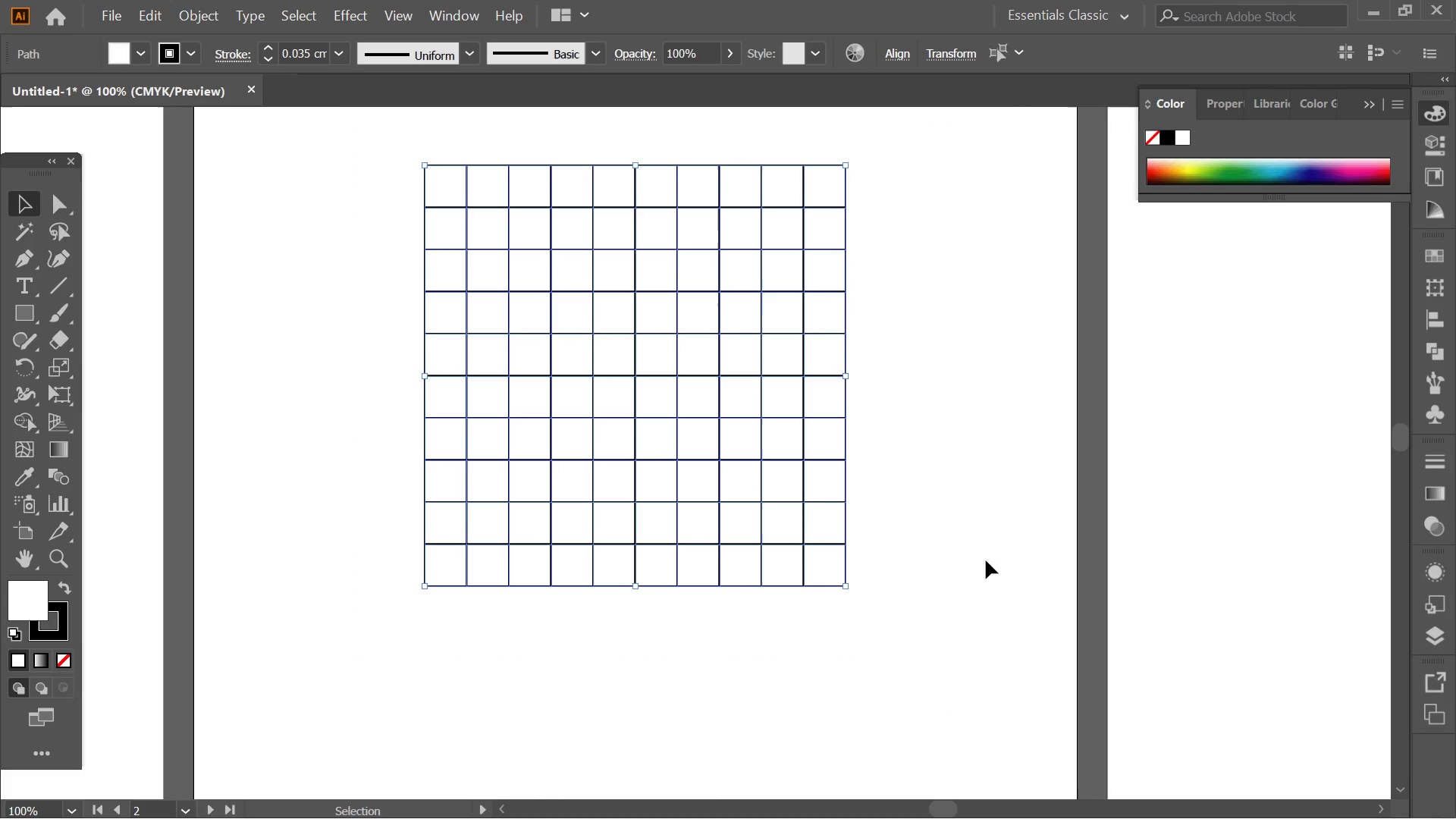 
hold_key(key=Space, duration=0.72)
 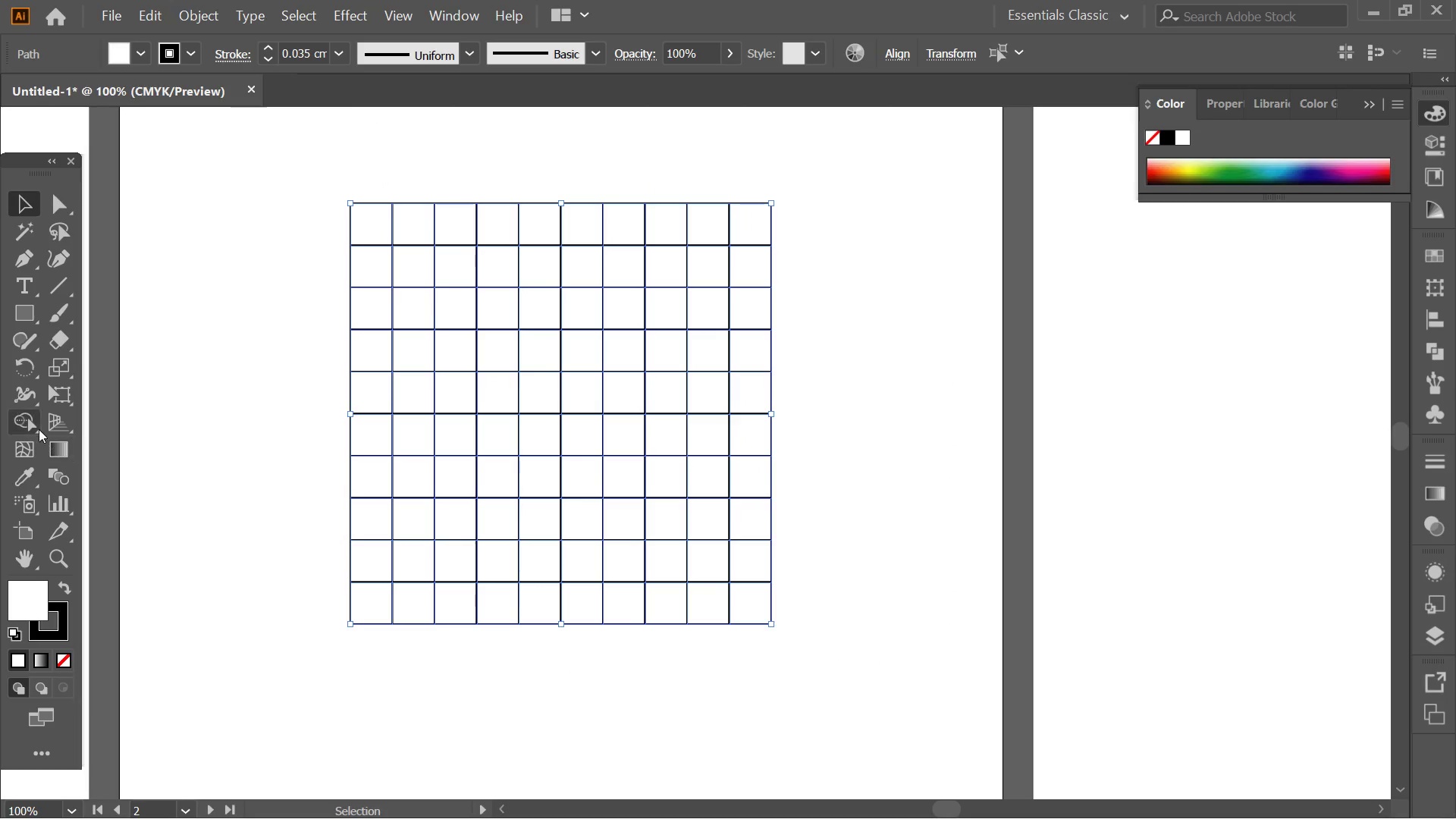 
left_click_drag(start_coordinate=[964, 502], to_coordinate=[894, 537])
 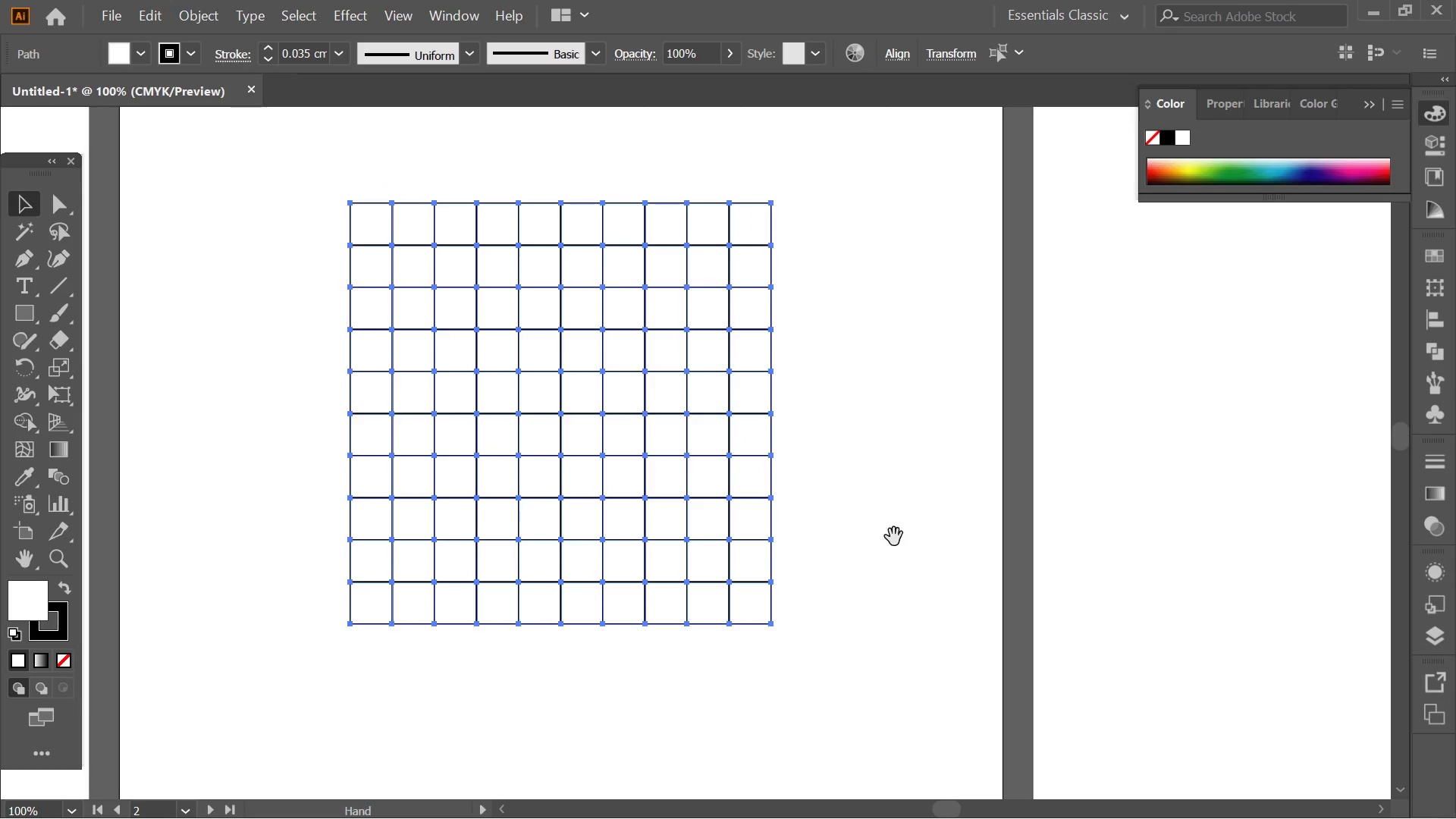 
left_click([37, 428])
 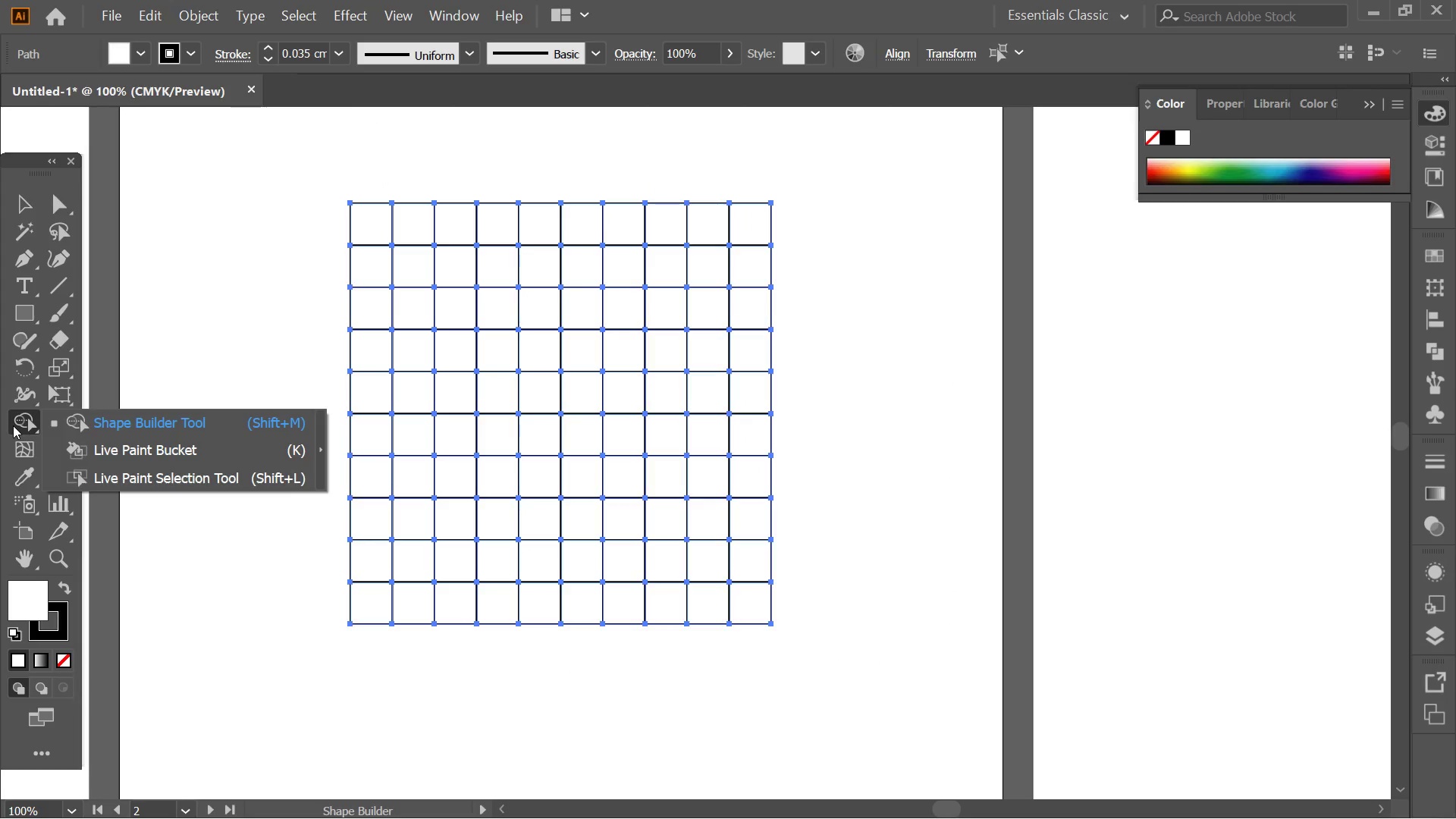 
left_click([11, 424])
 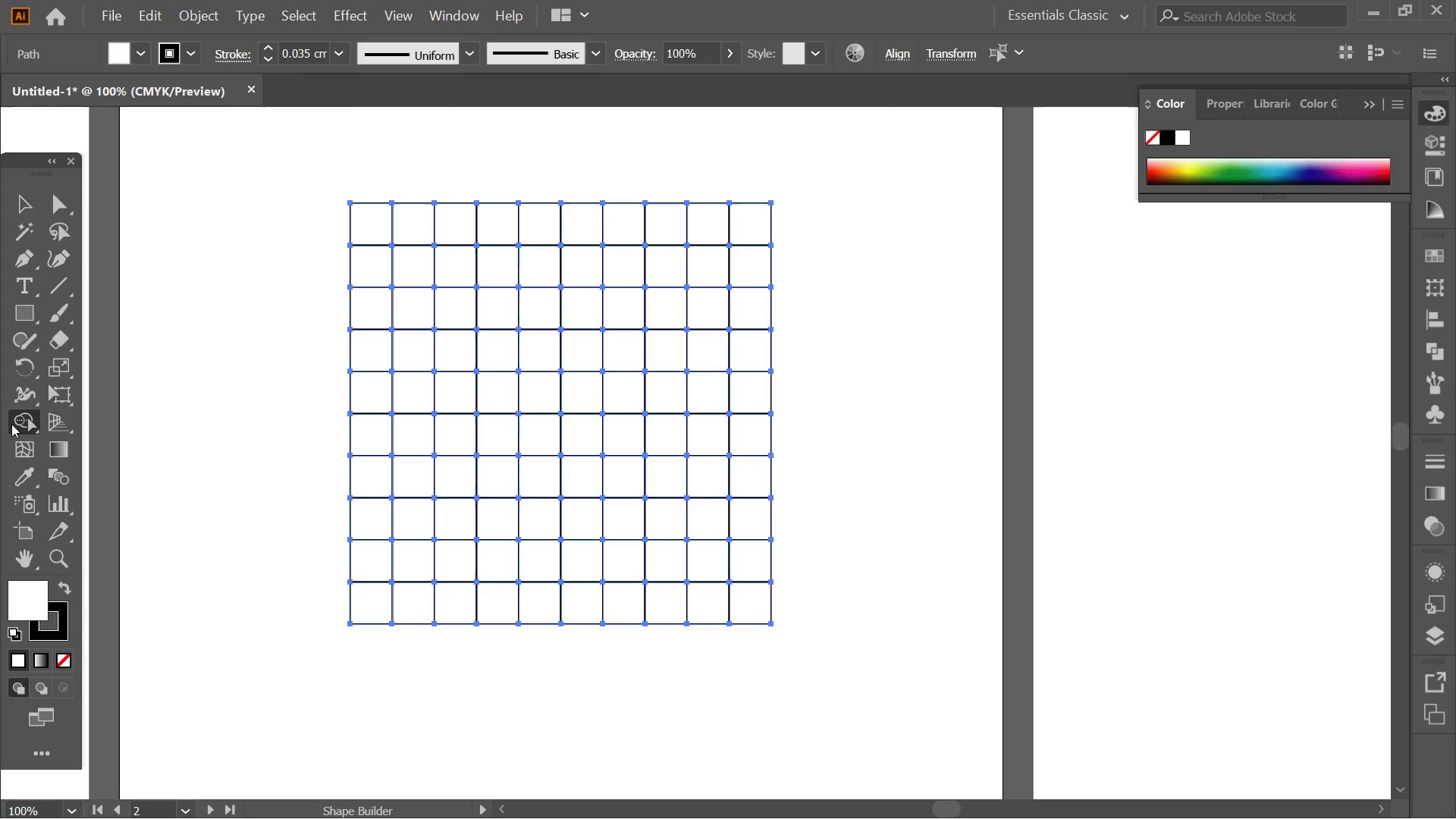 
left_click([11, 424])
 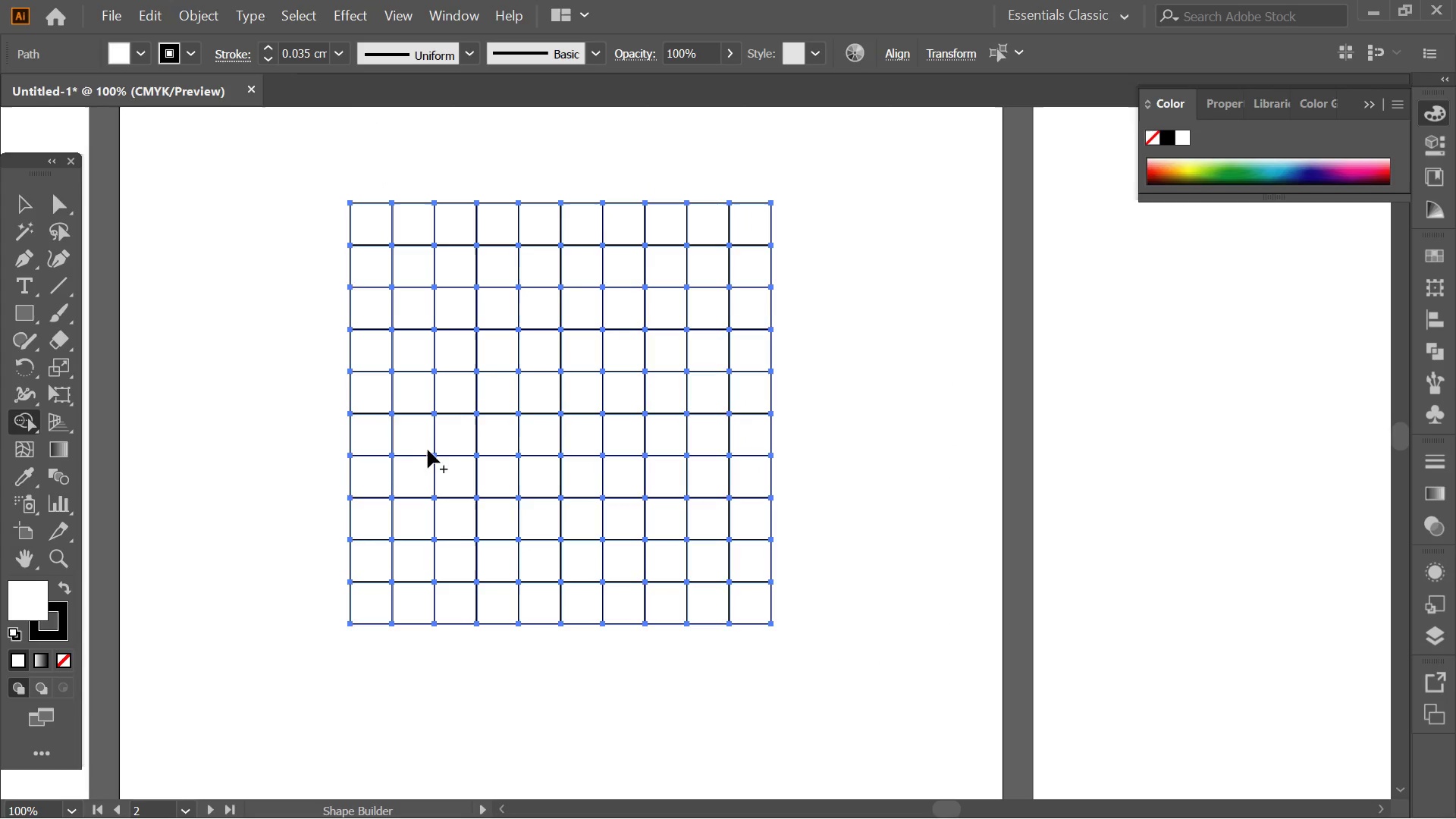 
left_click_drag(start_coordinate=[413, 442], to_coordinate=[459, 497])
 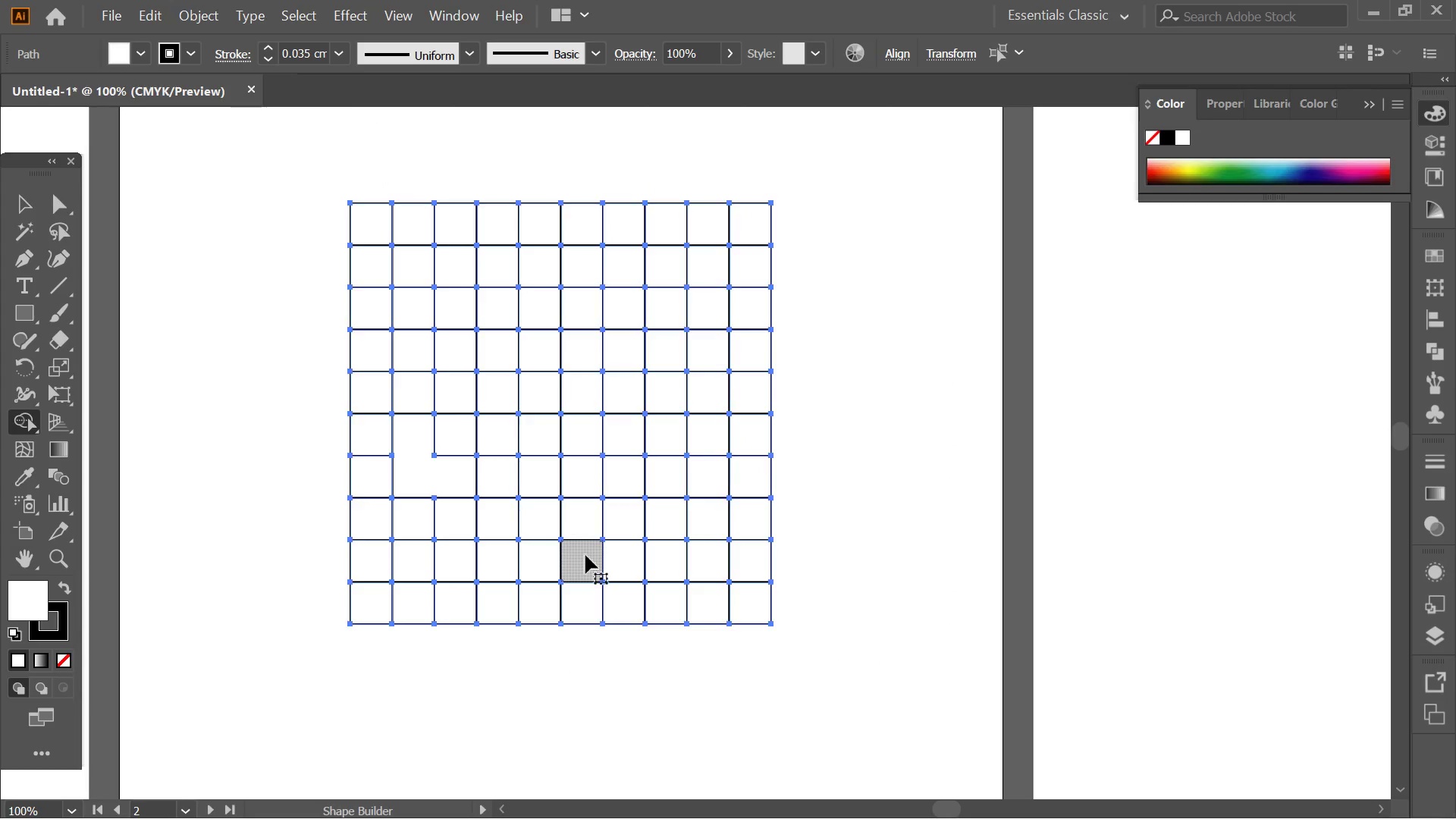 
key(Control+Z)
 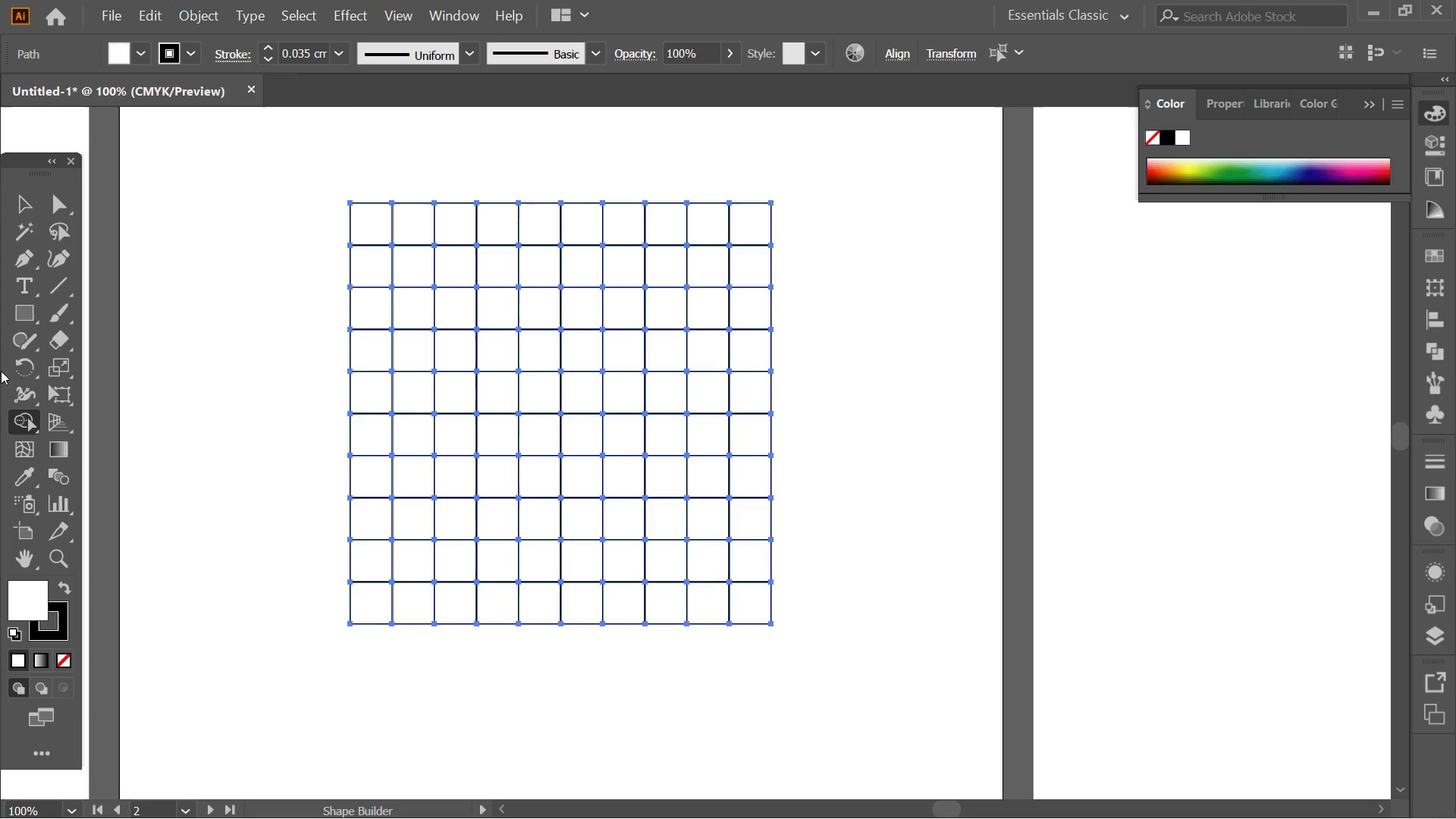 
left_click([39, 312])
 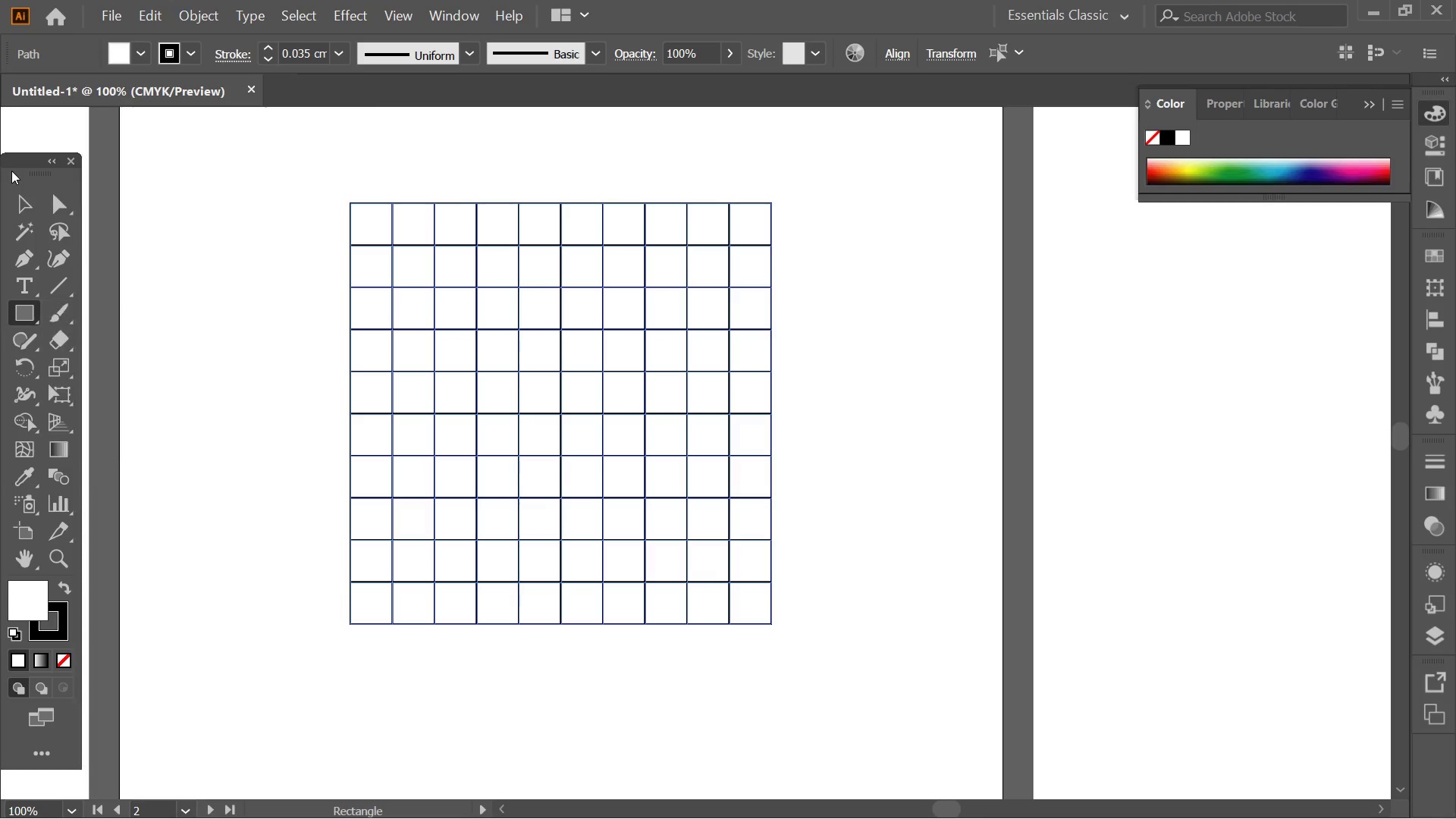 
double_click([17, 193])
 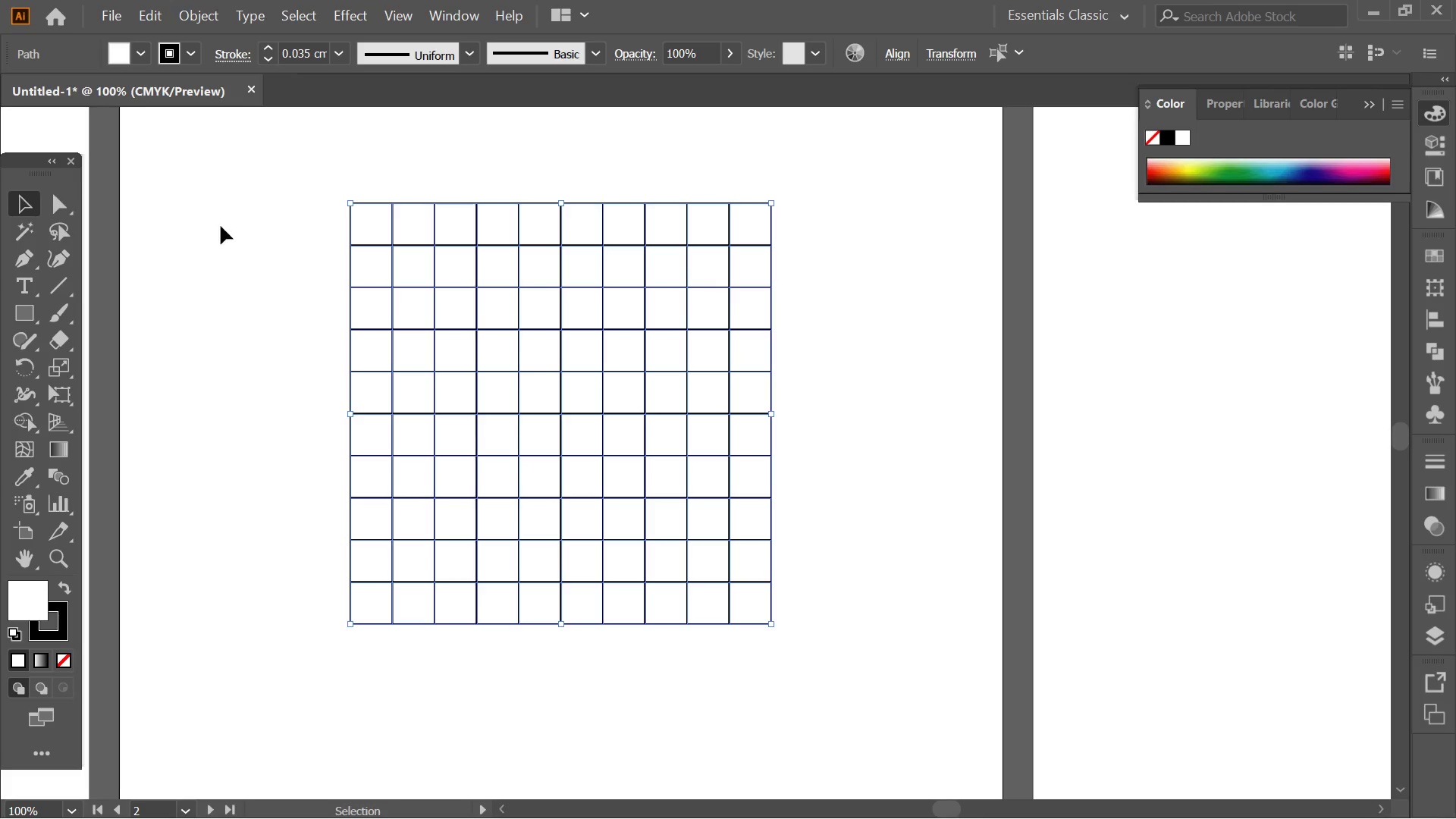 
triple_click([158, 209])
 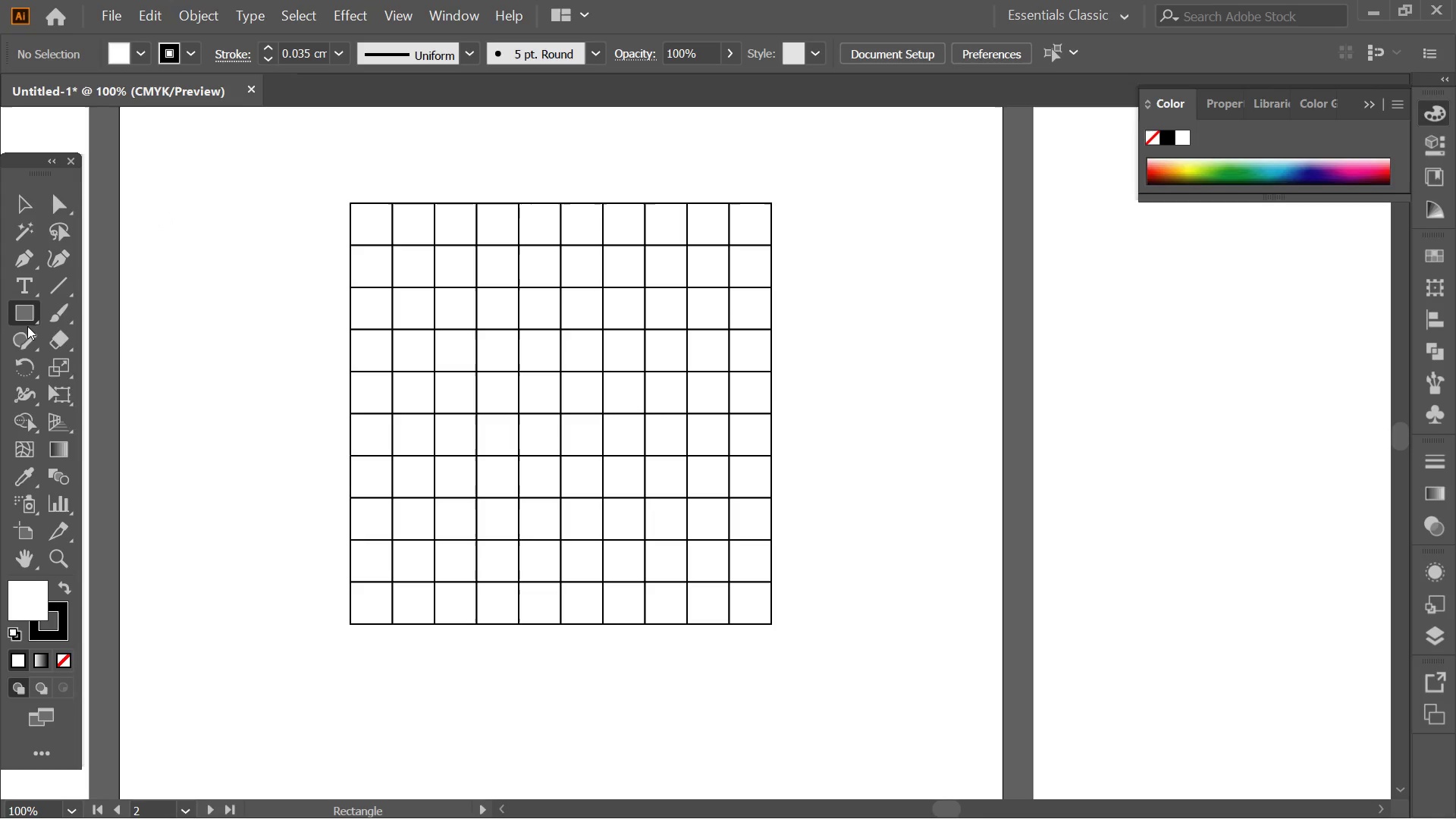 
left_click([27, 326])
 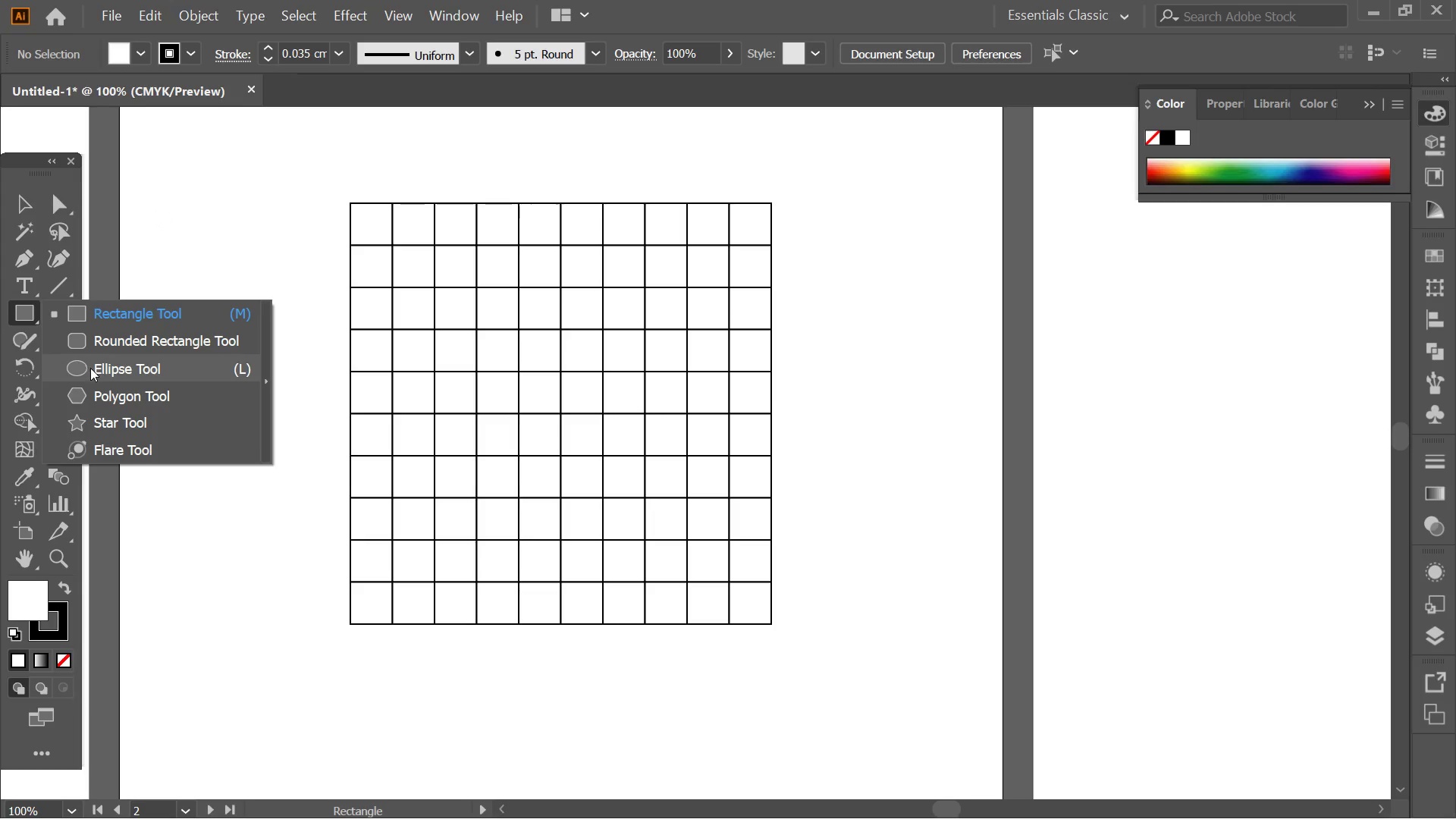 
left_click([90, 368])
 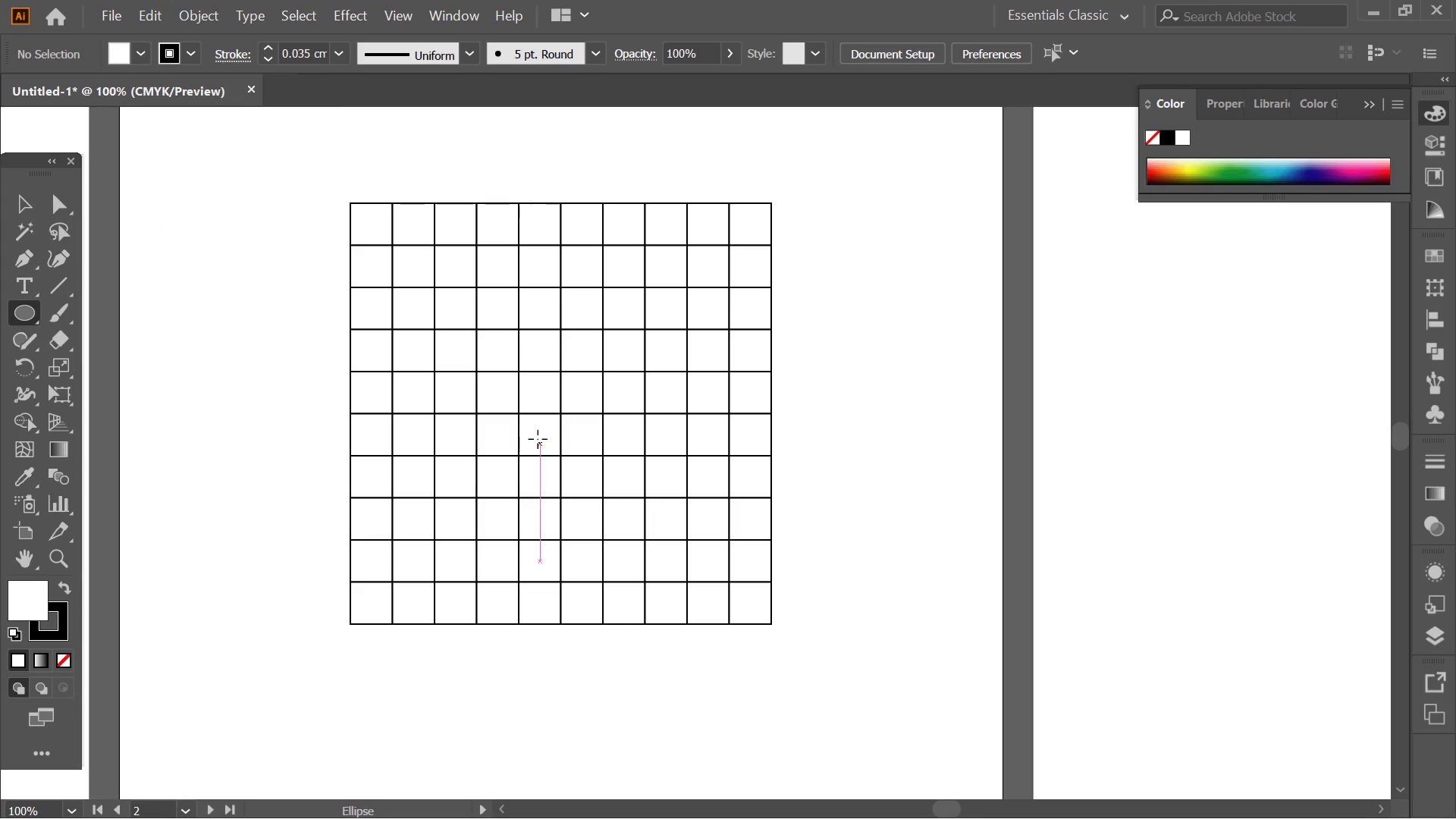 
hold_key(key=ShiftLeft, duration=0.75)
 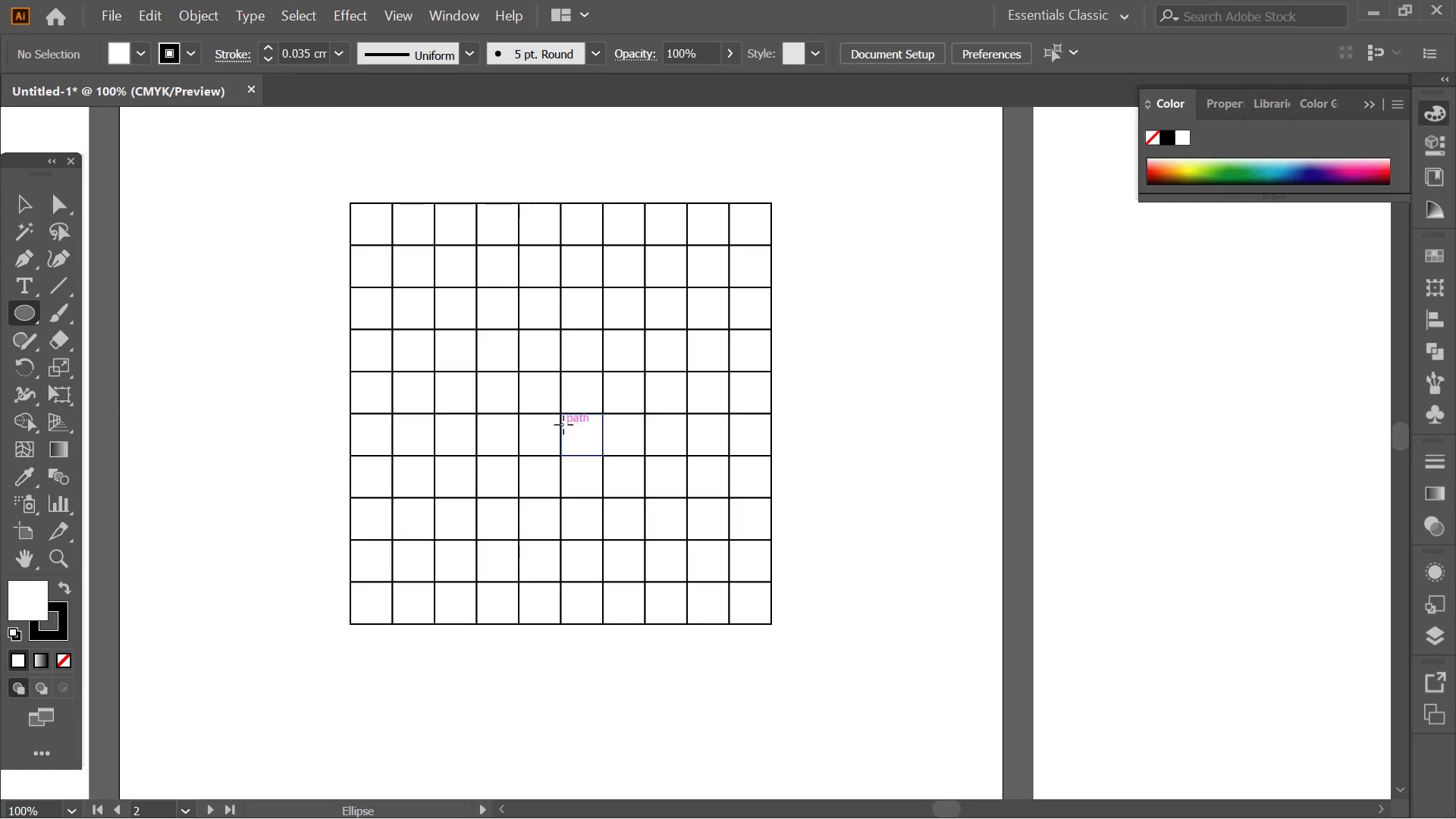 
hold_key(key=AltLeft, duration=0.69)
 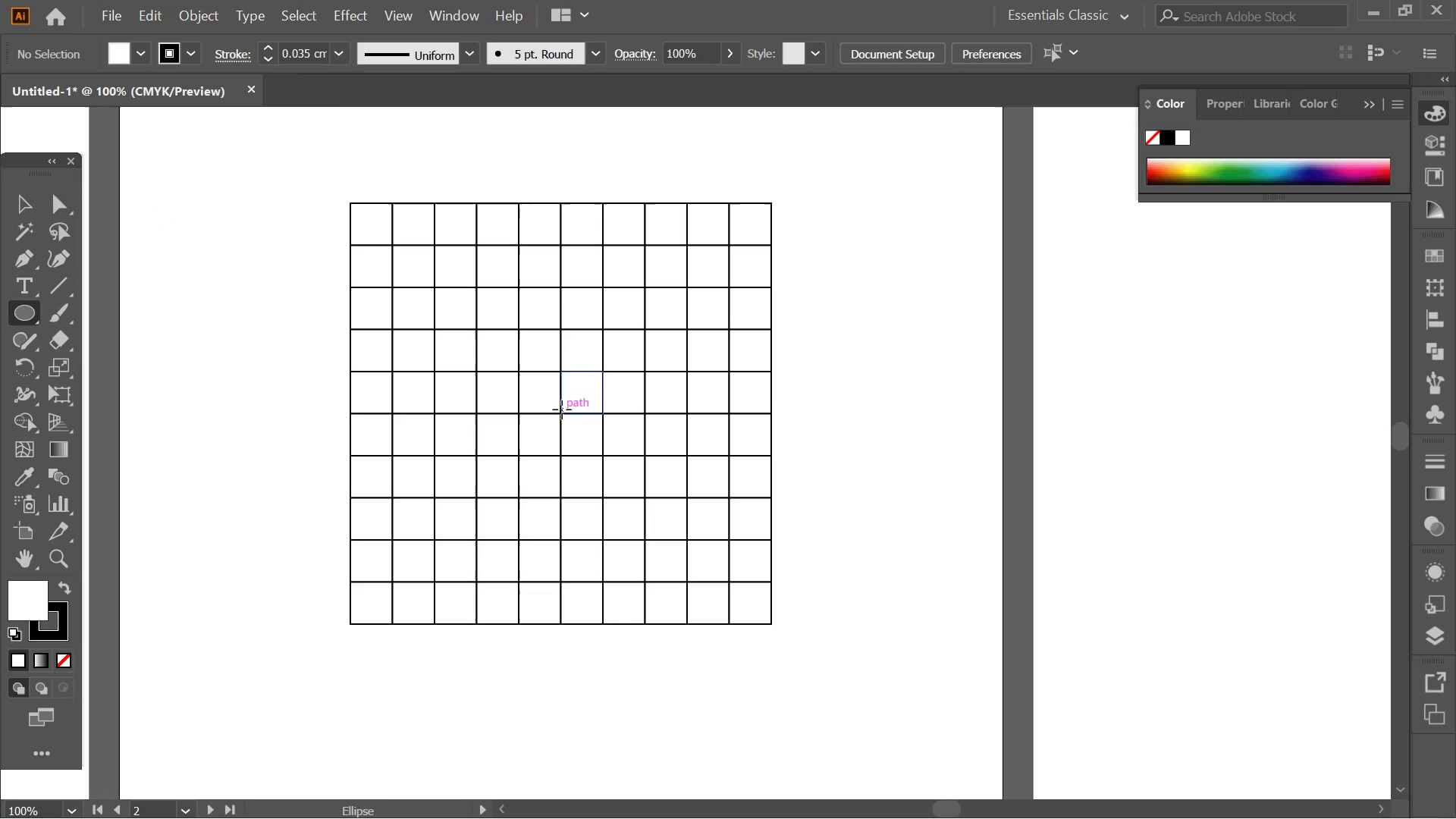 
left_click_drag(start_coordinate=[563, 413], to_coordinate=[736, 620])
 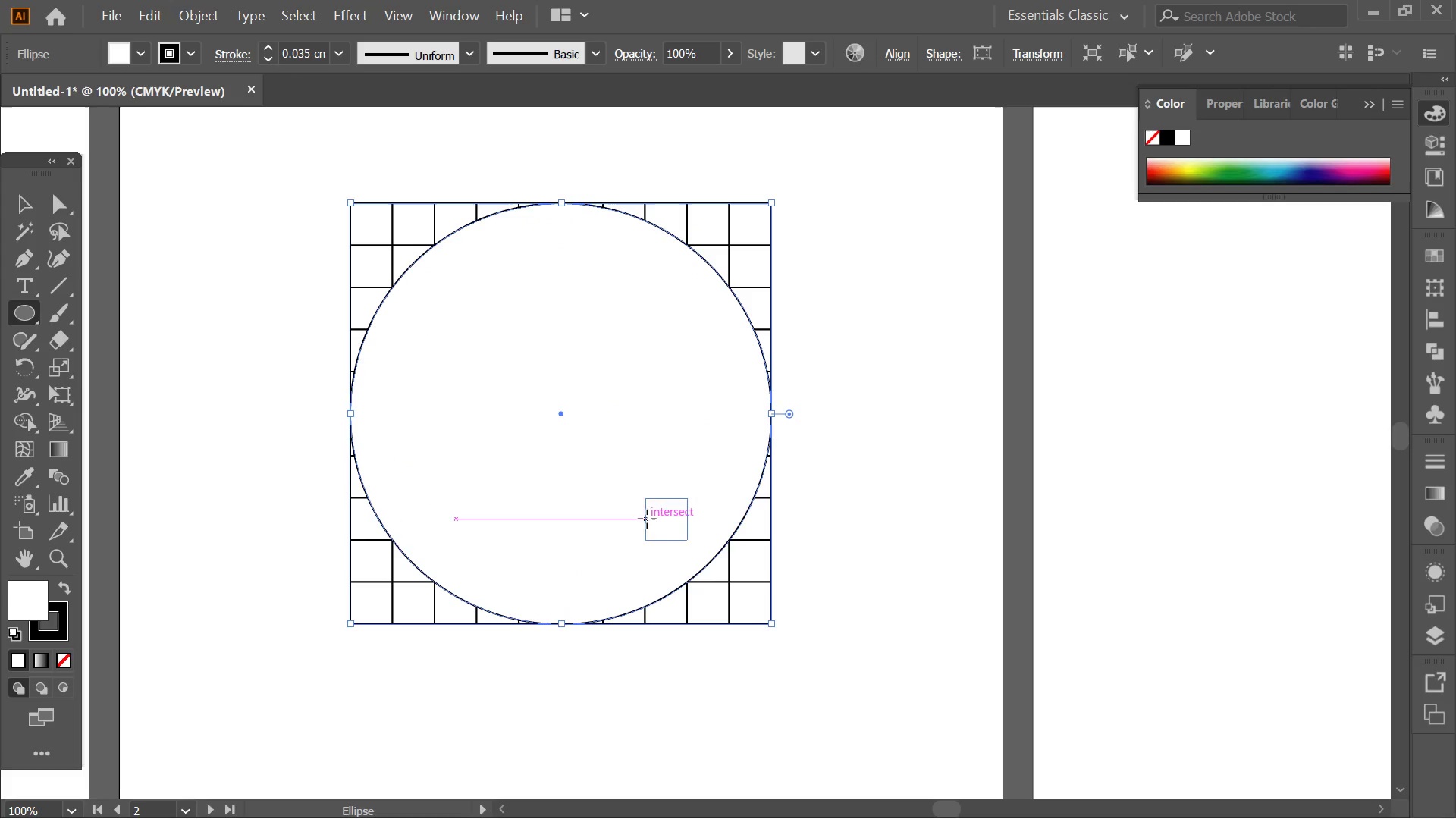 
hold_key(key=AltLeft, duration=4.11)
 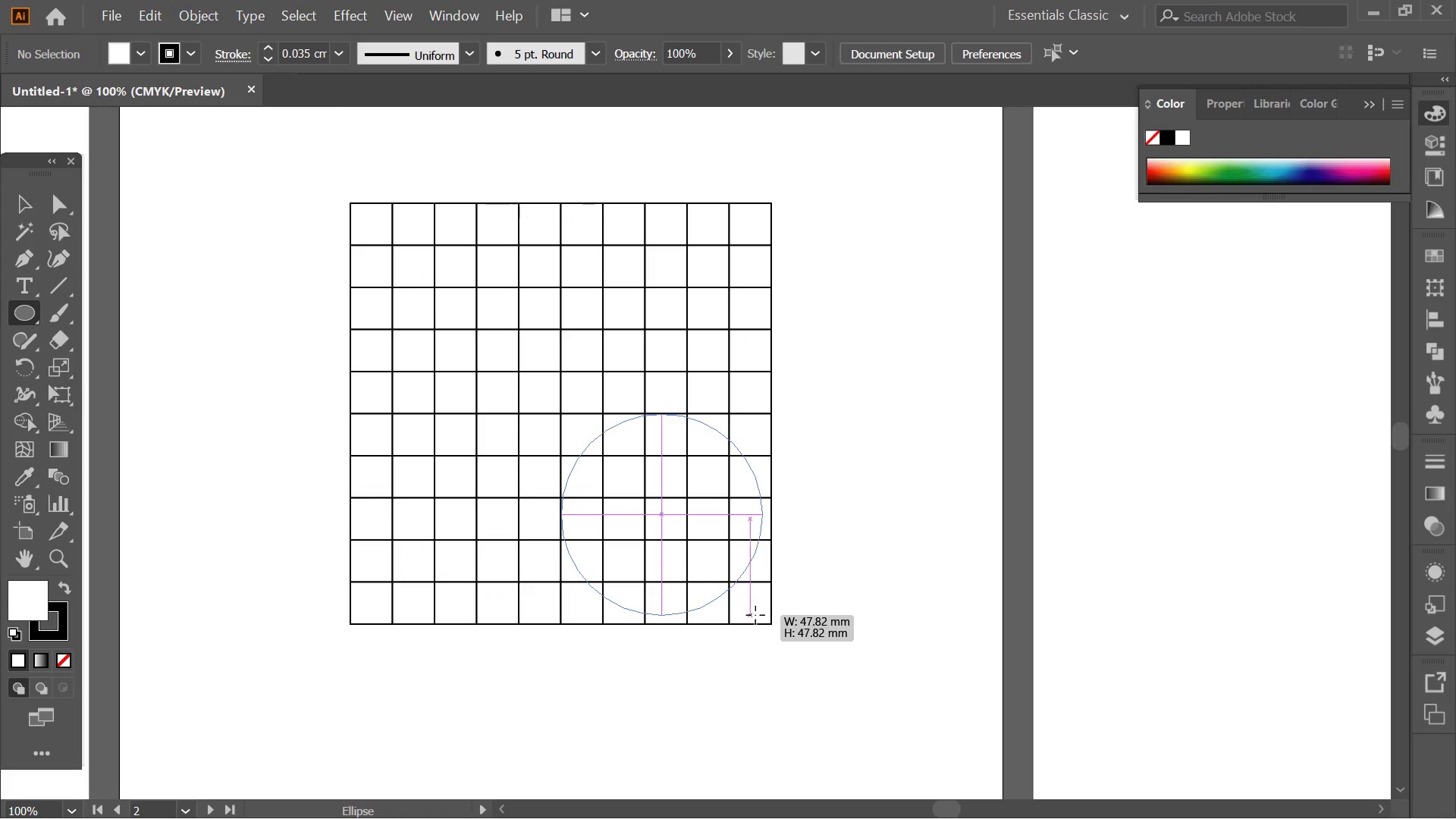 
hold_key(key=ShiftLeft, duration=7.86)
 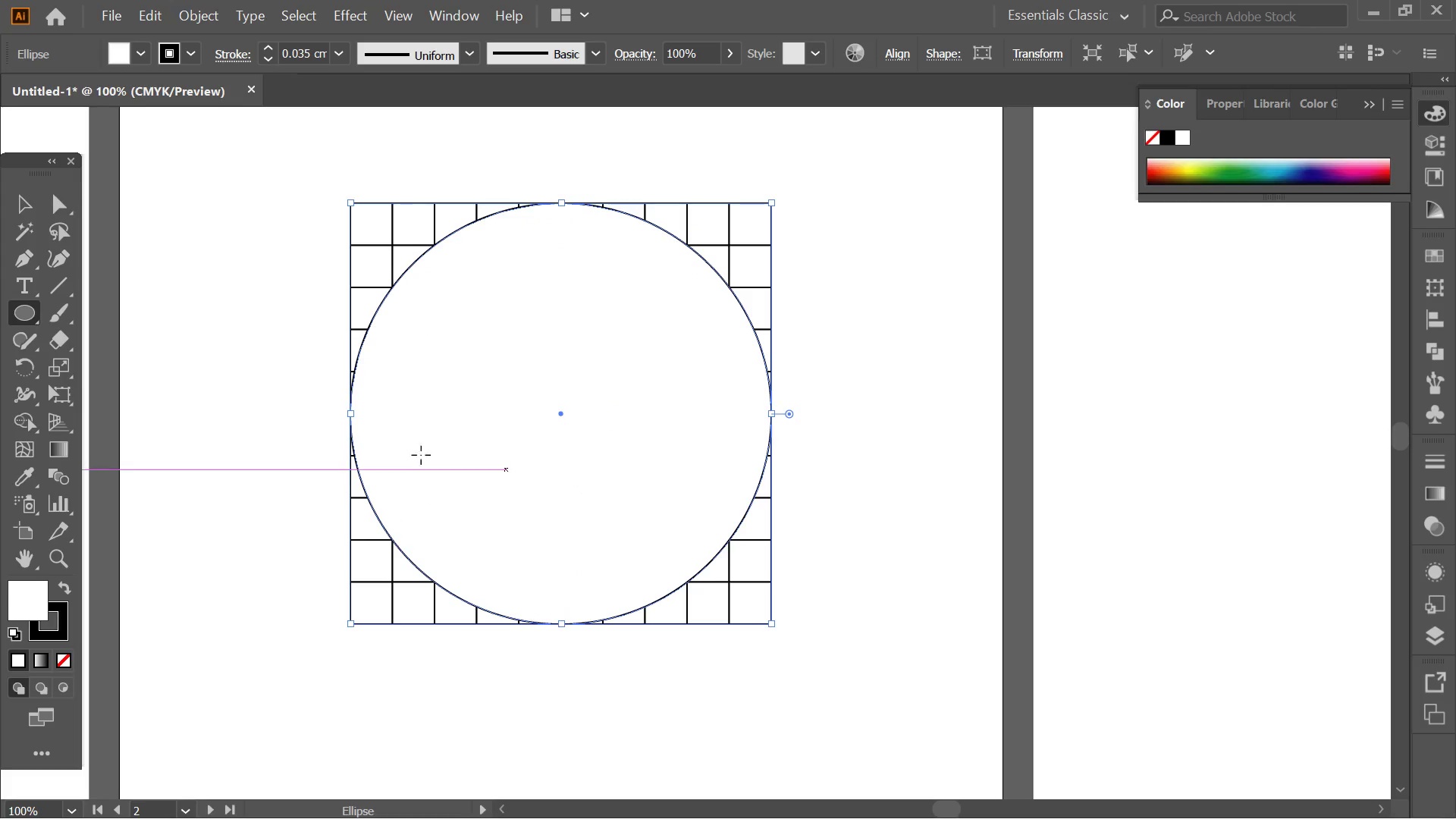 
hold_key(key=AltLeft, duration=2.55)
 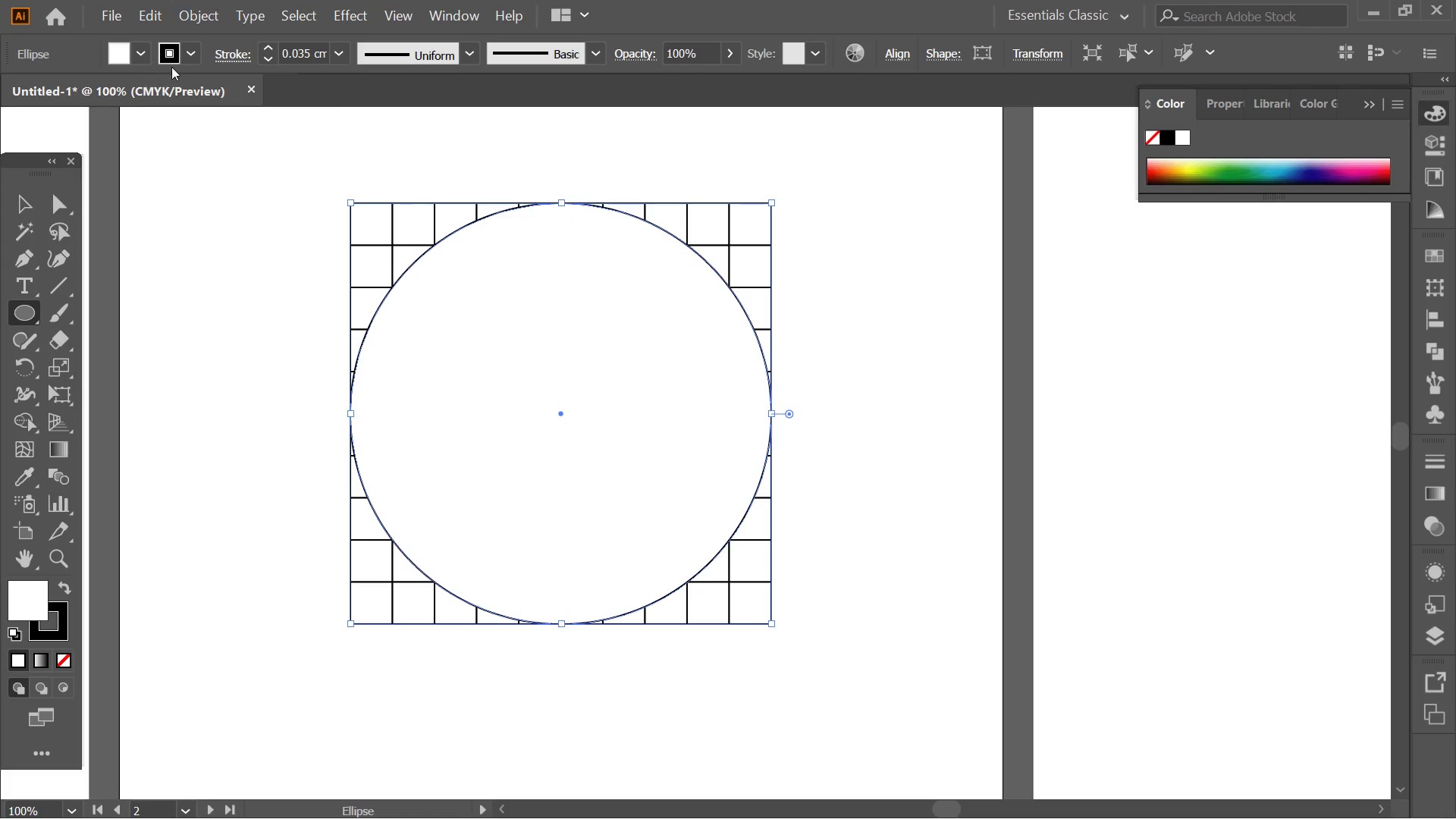 
left_click([133, 55])
 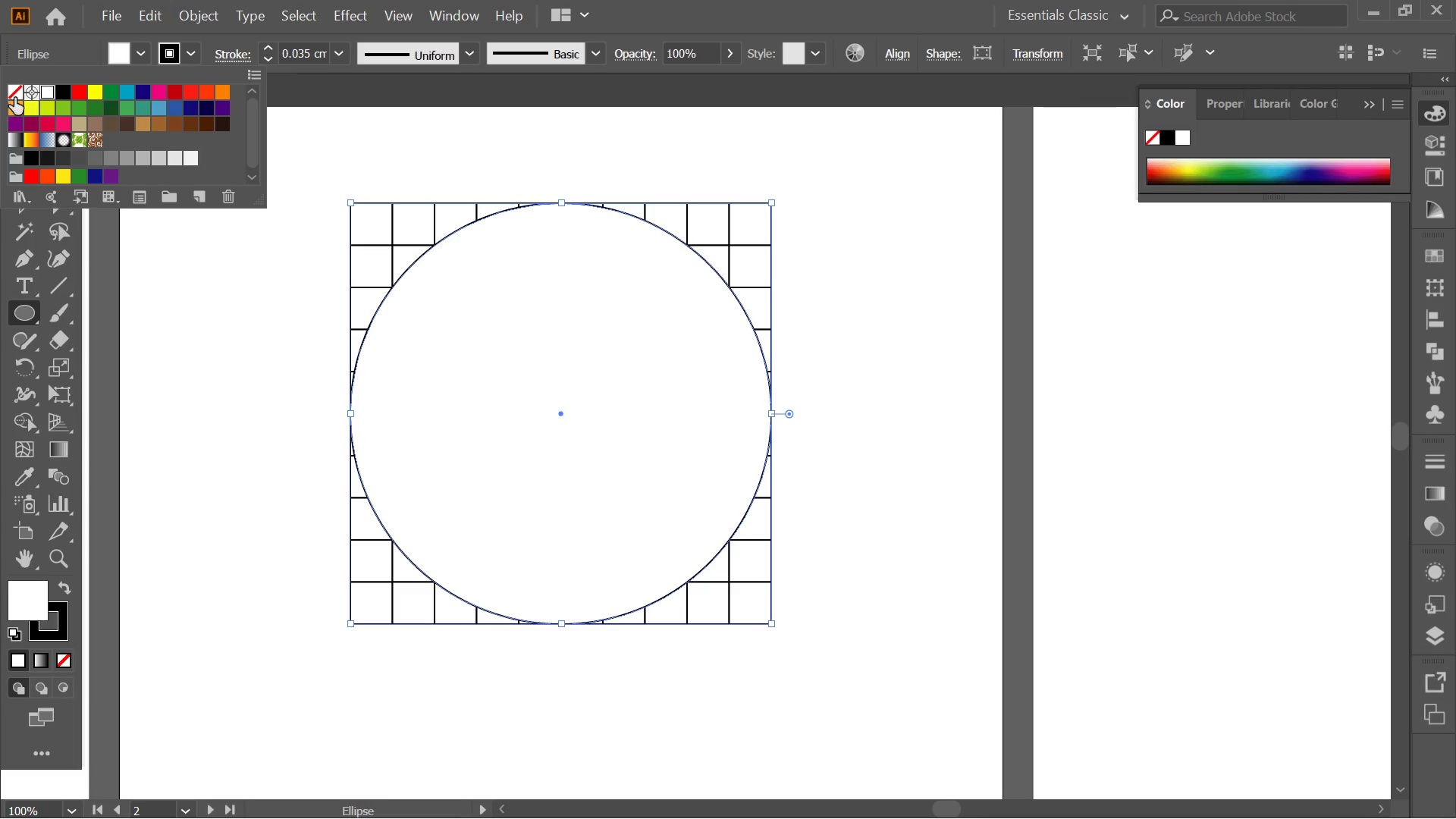 
left_click([19, 96])
 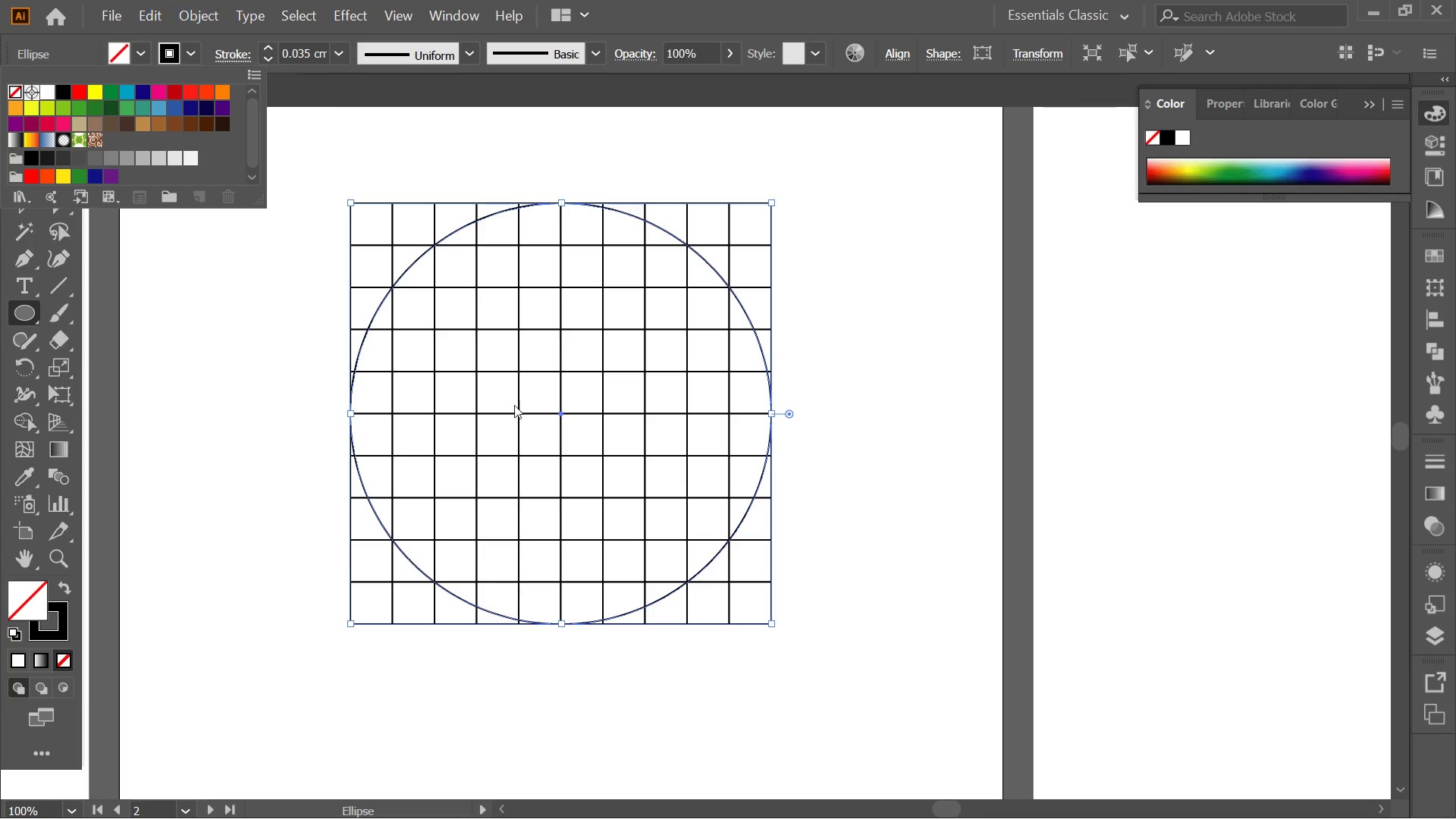 
left_click([252, 364])
 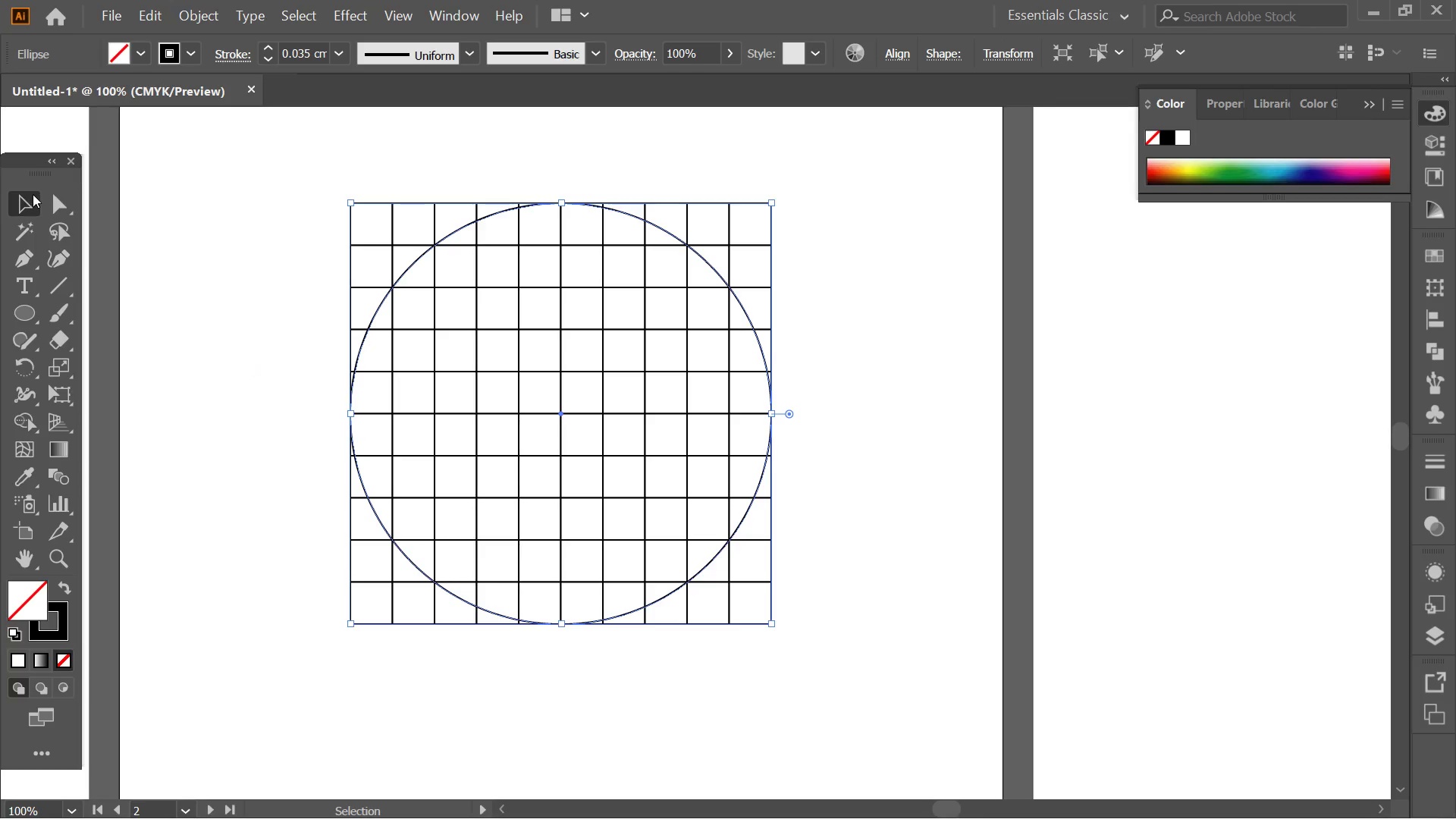 
double_click([193, 353])
 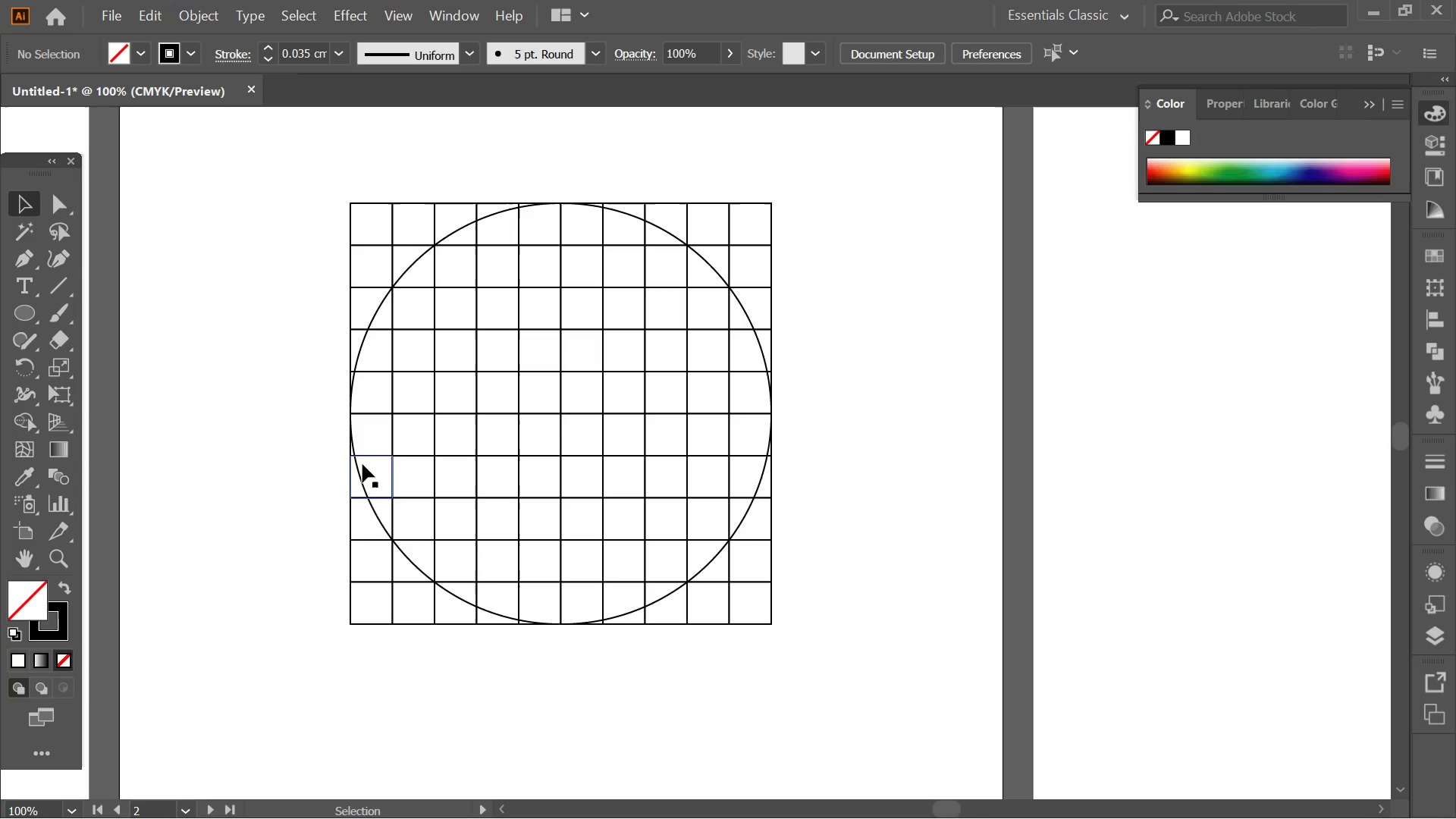 
left_click([362, 464])
 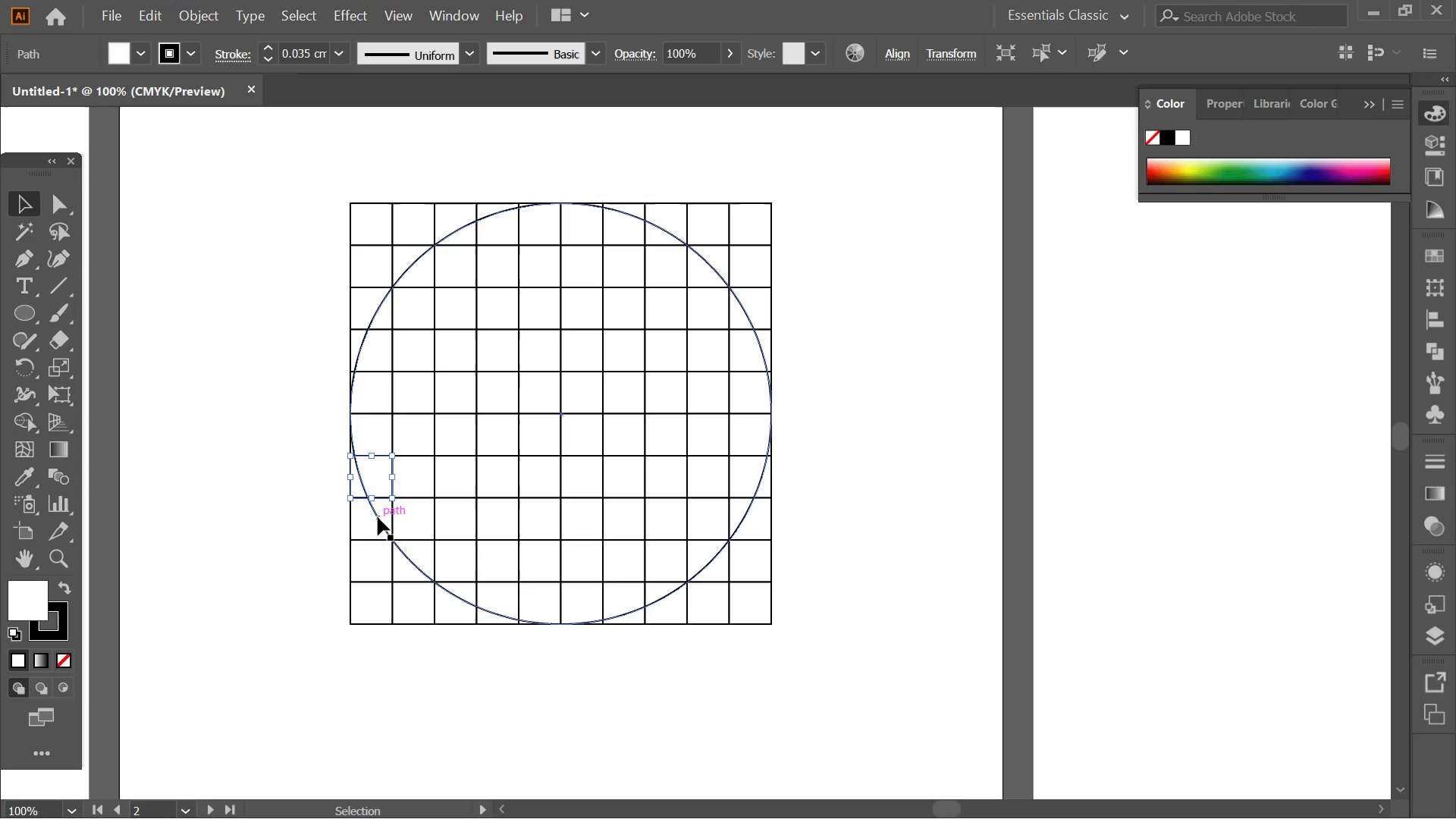 
left_click([378, 517])
 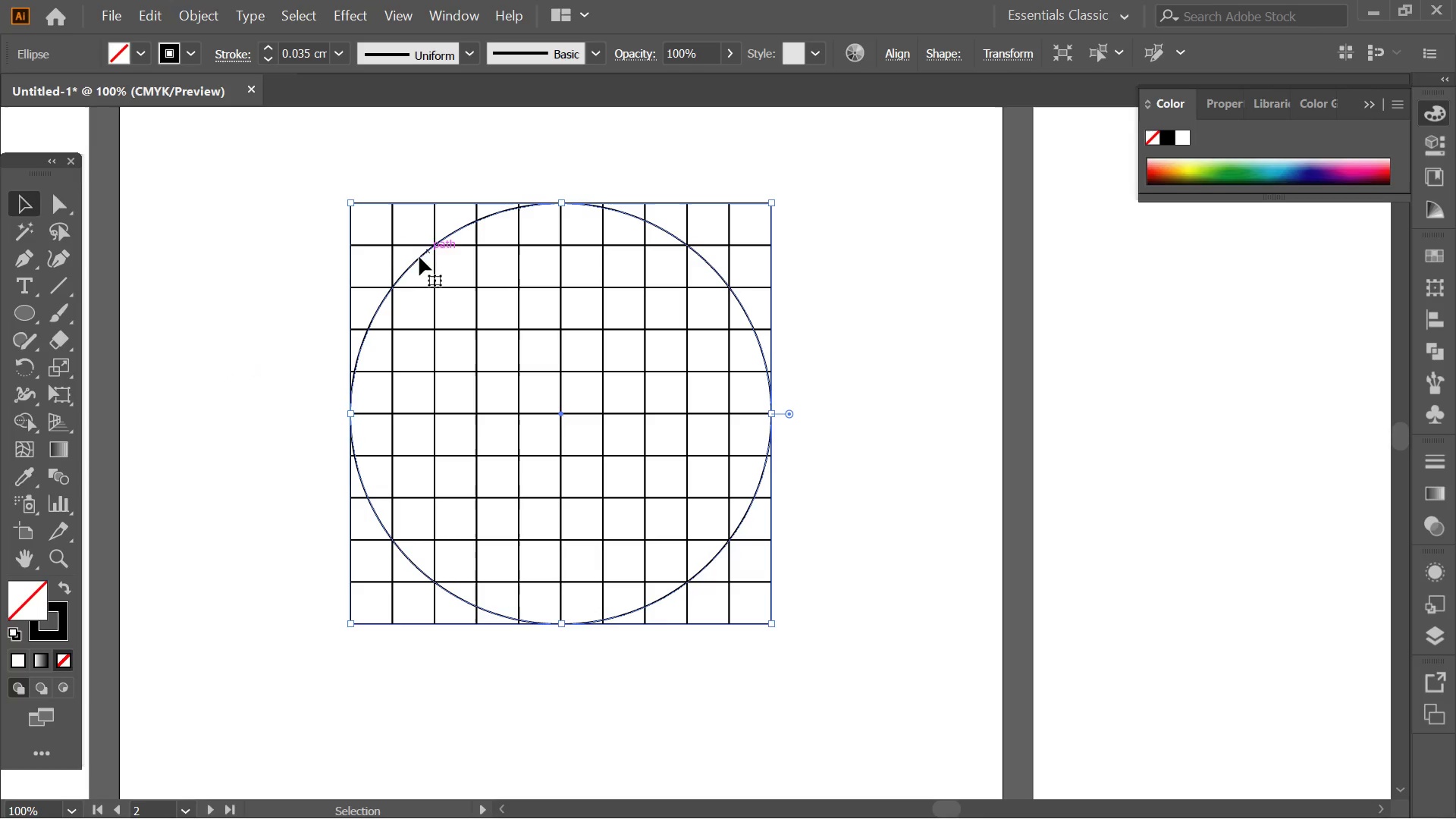 
left_click([443, 168])
 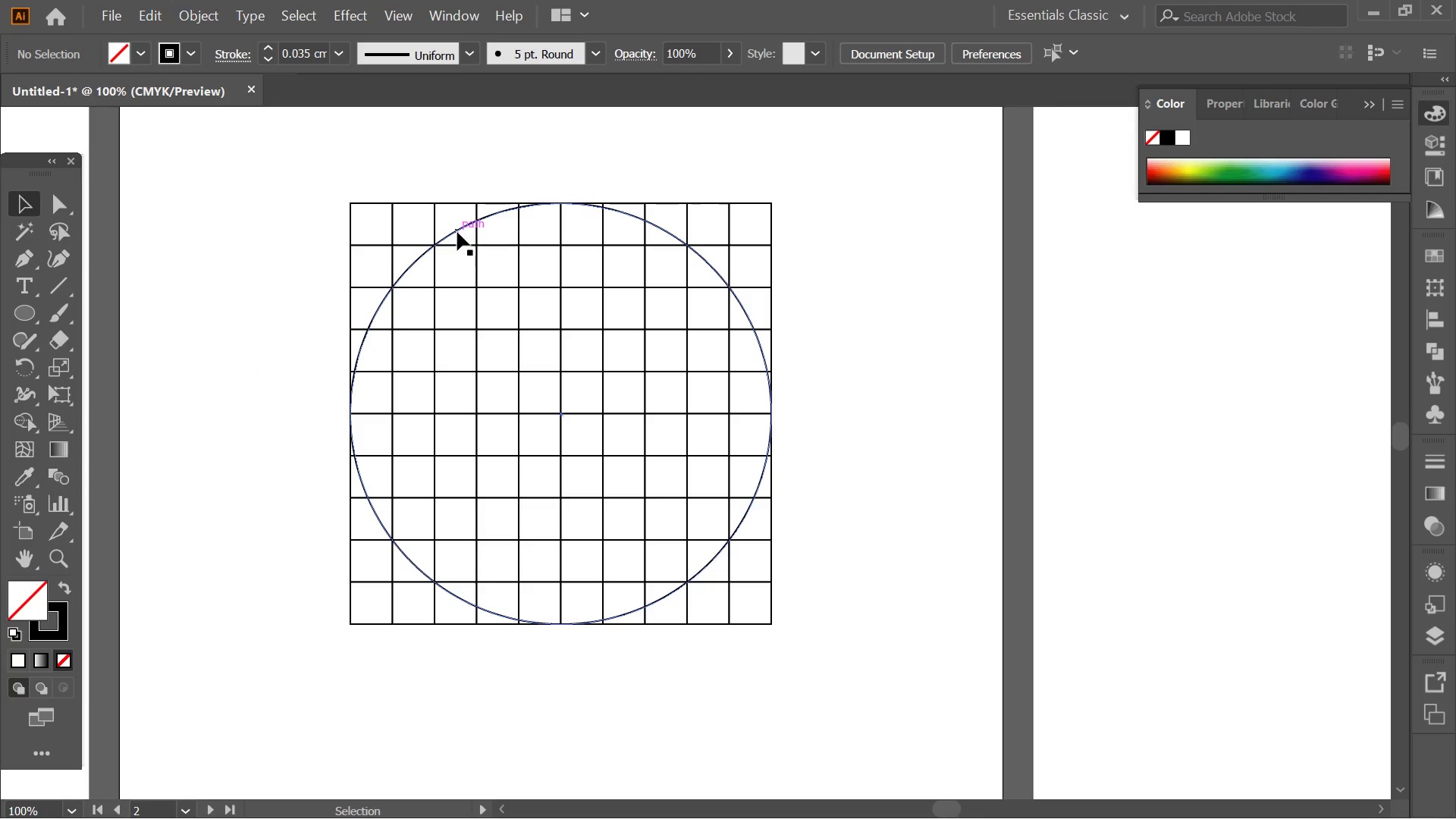 
left_click([457, 232])
 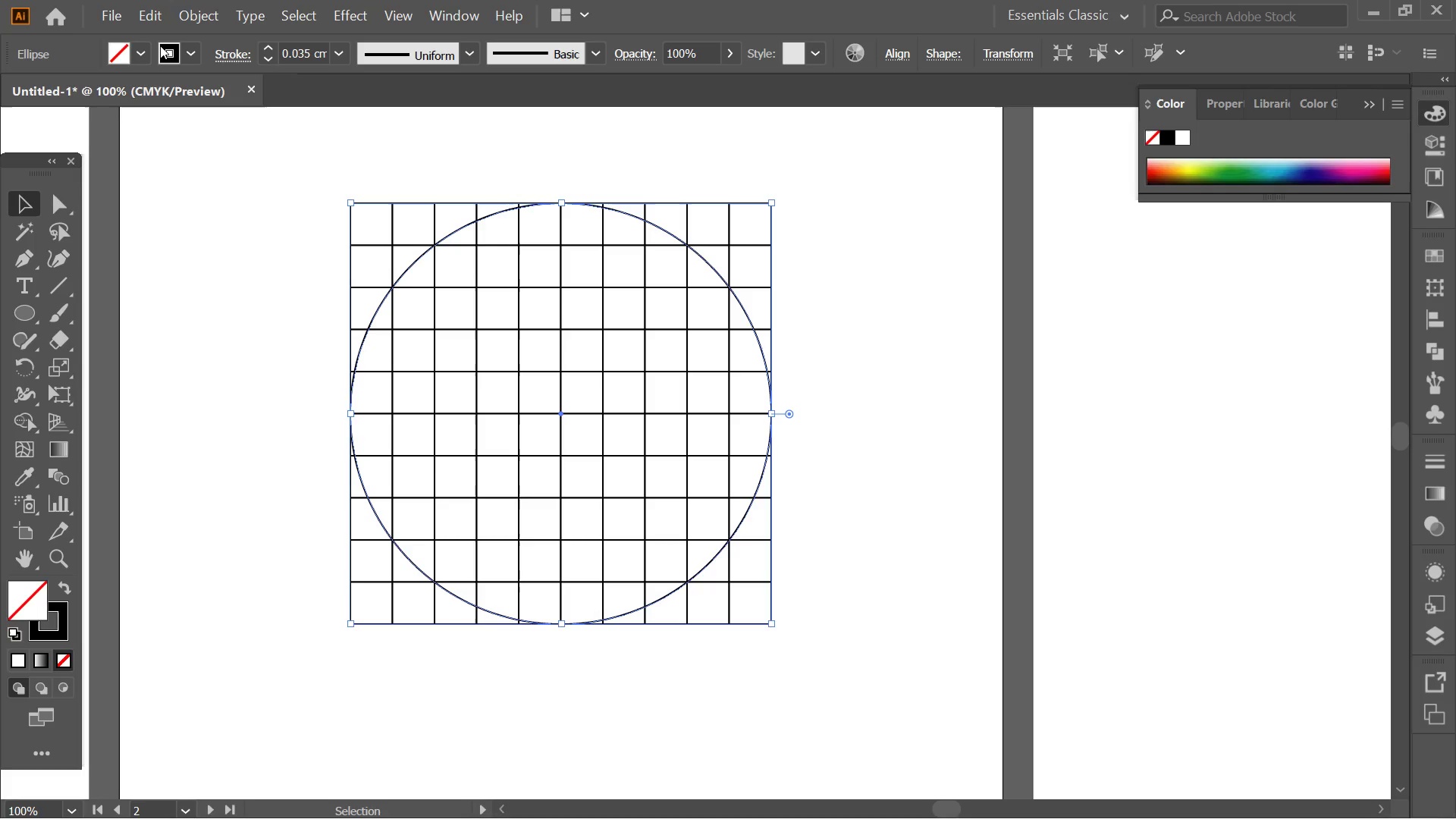 
left_click([211, 6])
 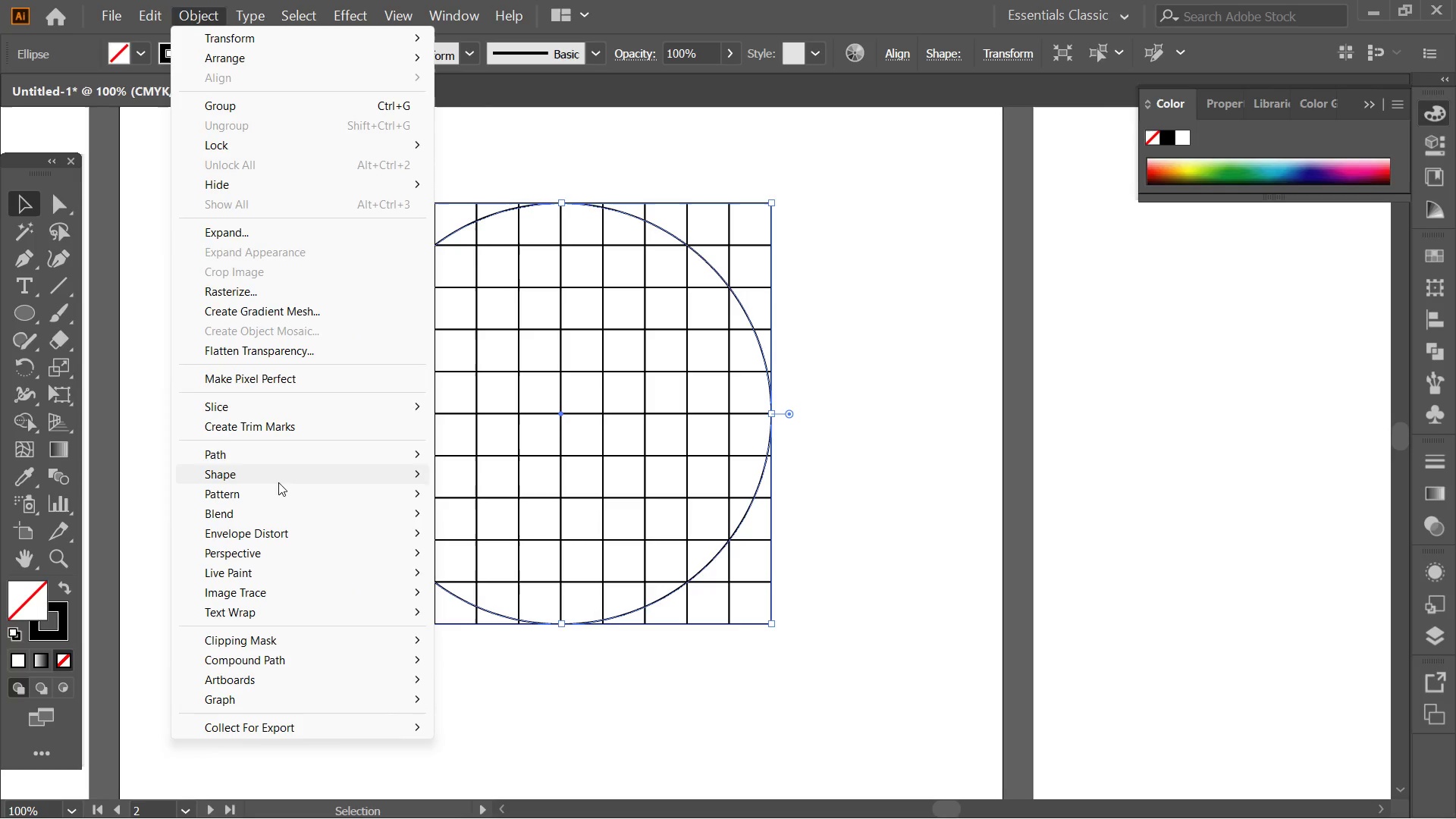 
left_click([278, 463])
 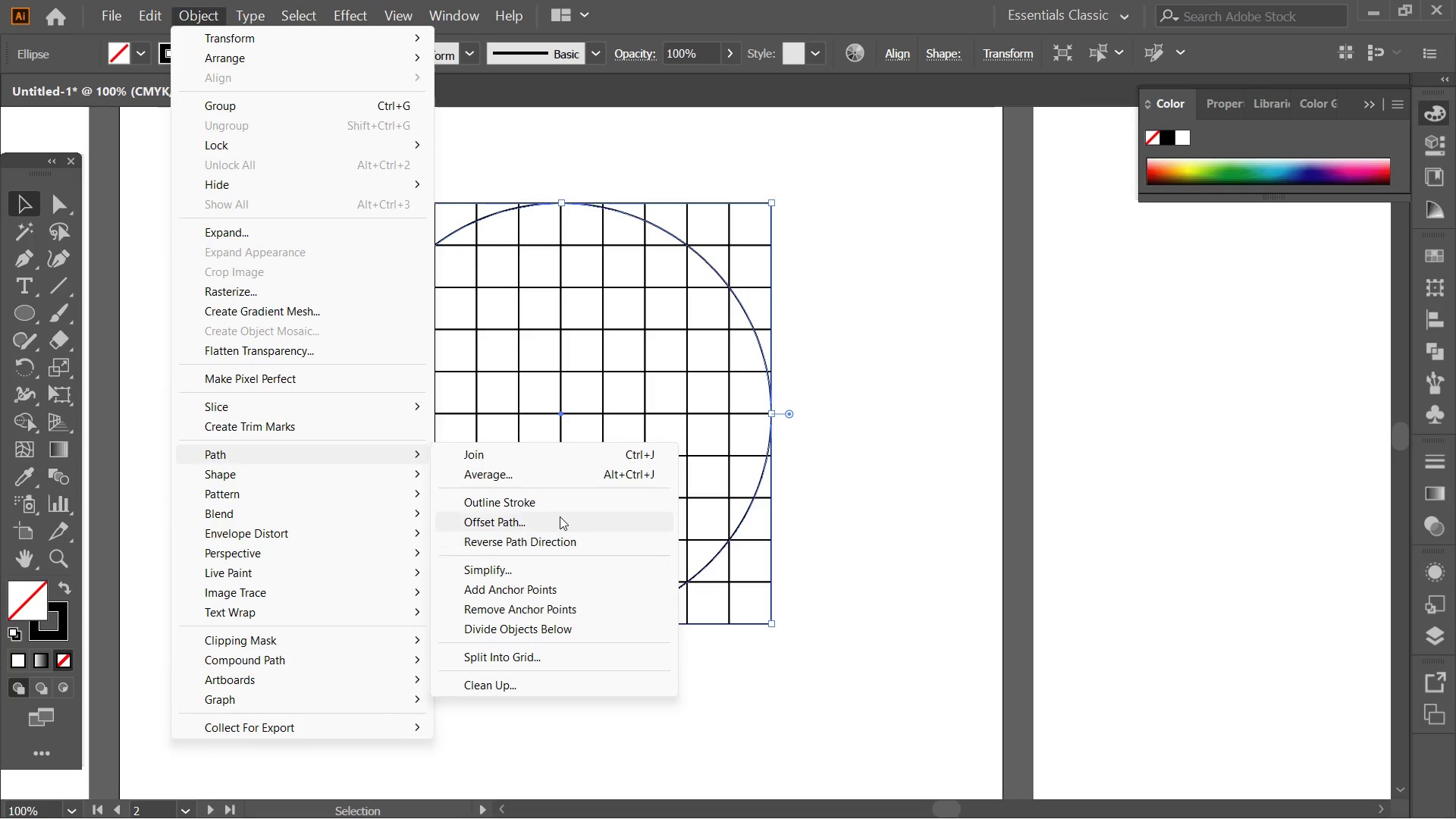 
left_click([560, 516])
 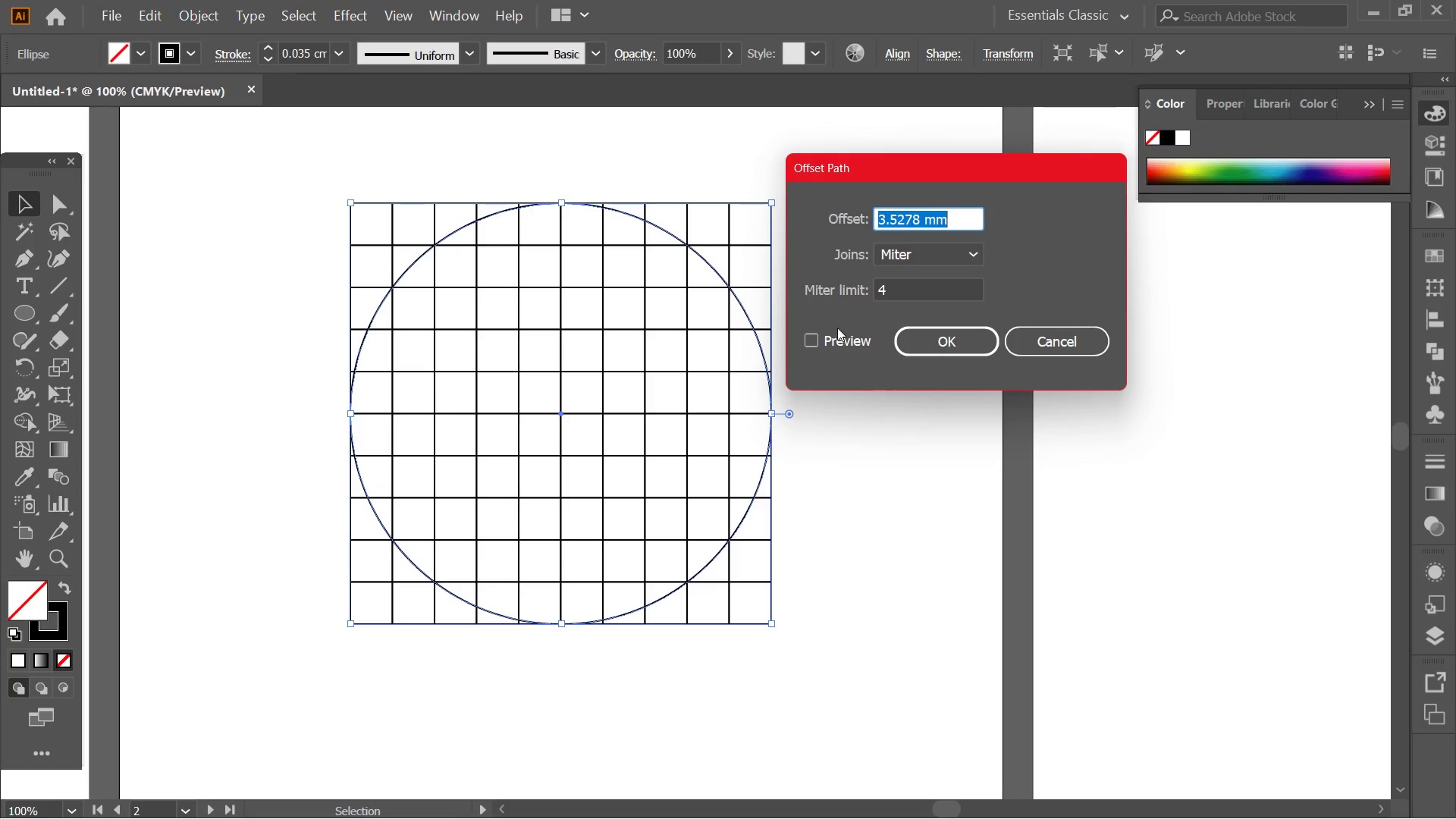 
left_click([830, 339])
 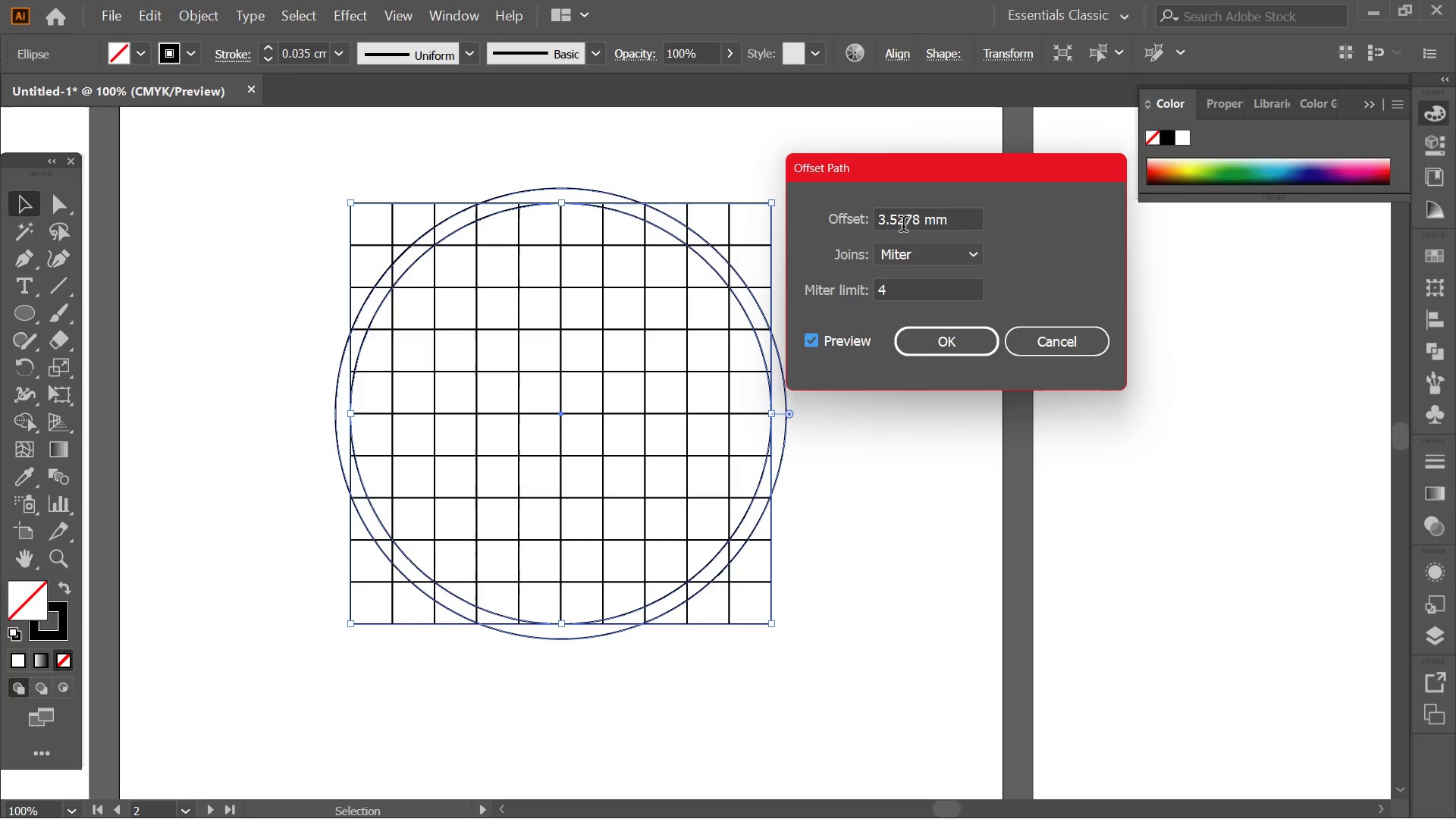 
left_click_drag(start_coordinate=[924, 224], to_coordinate=[860, 205])
 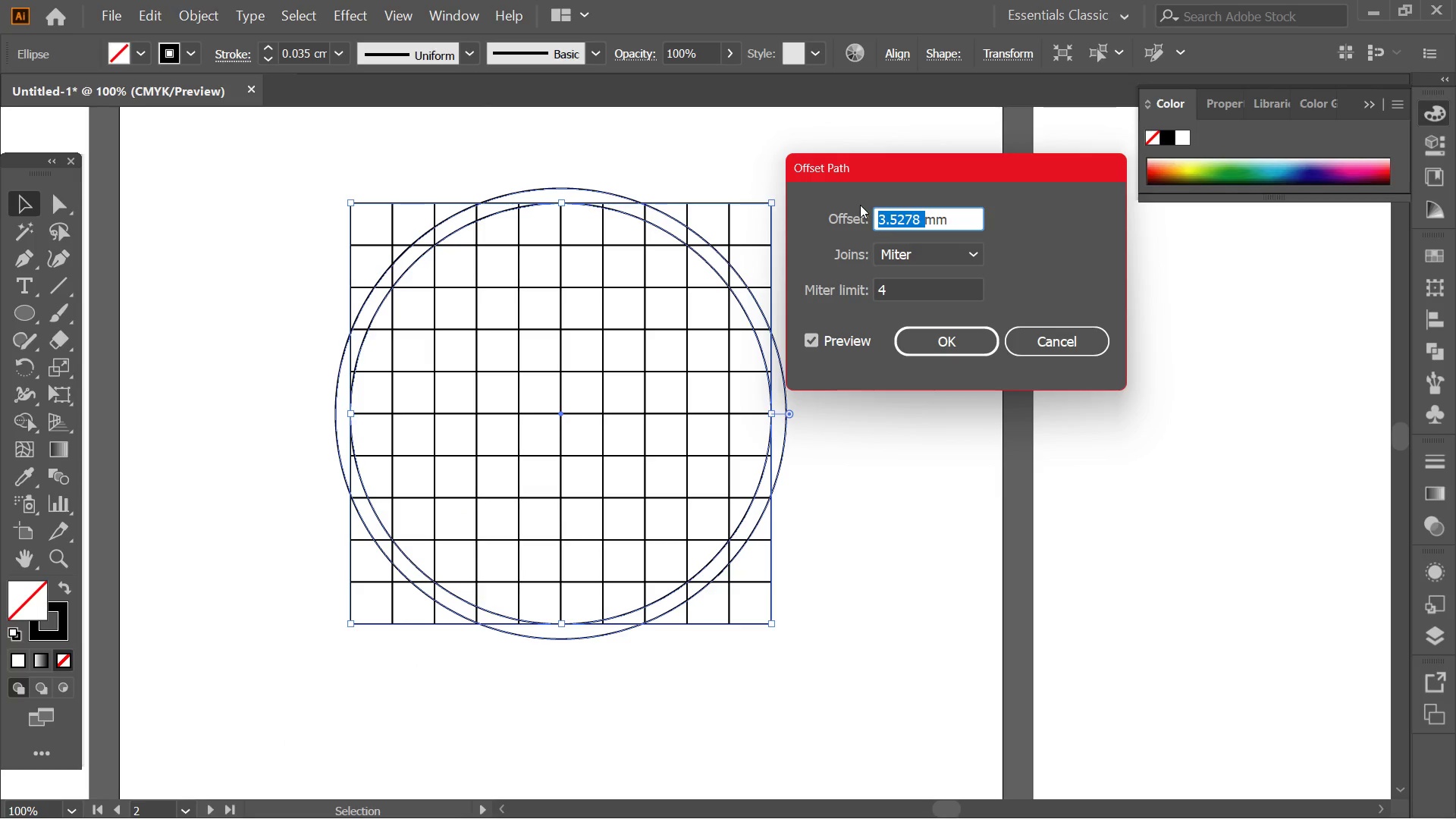 
key(NumpadSubtract)
 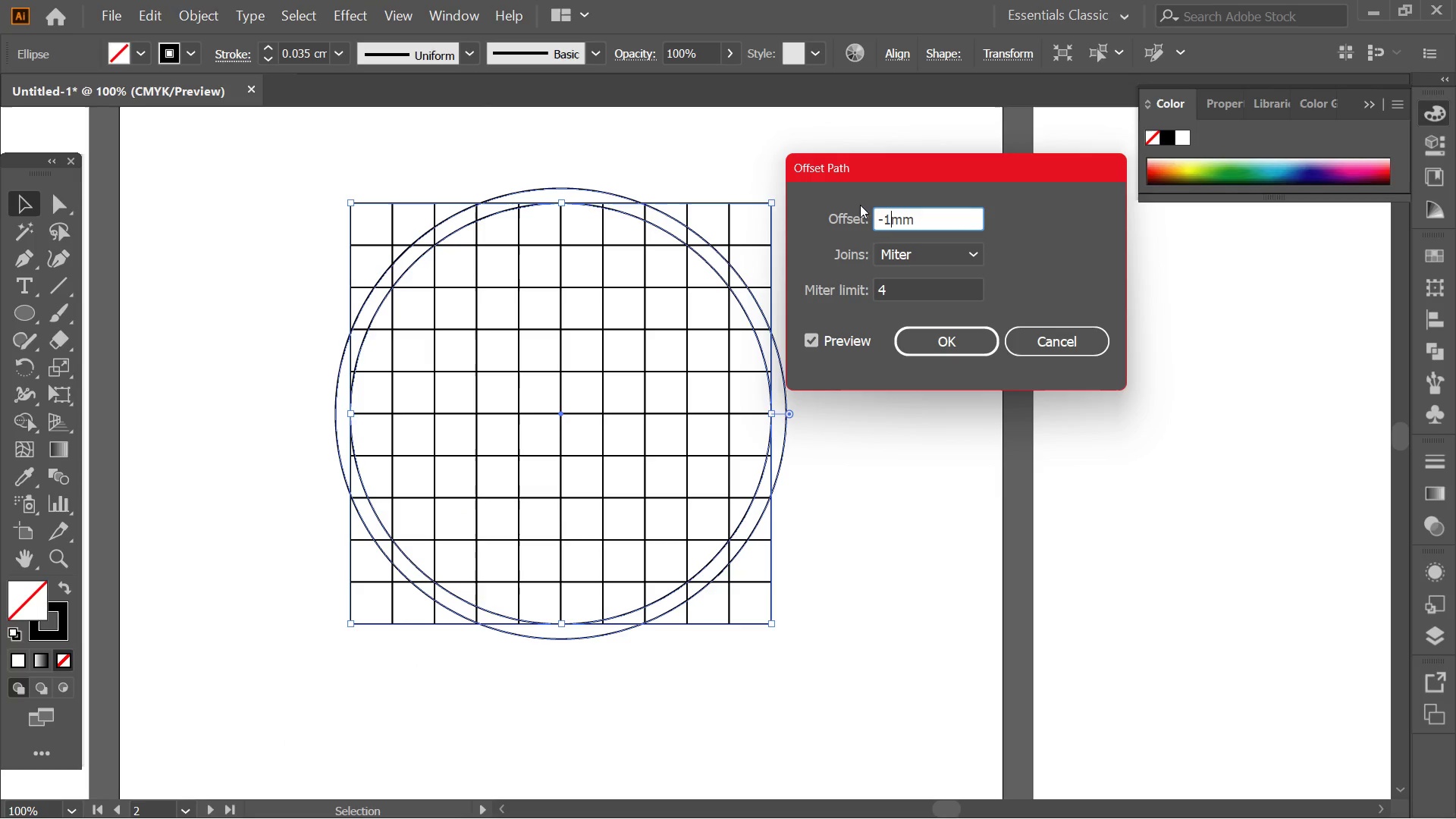 
key(Numpad1)
 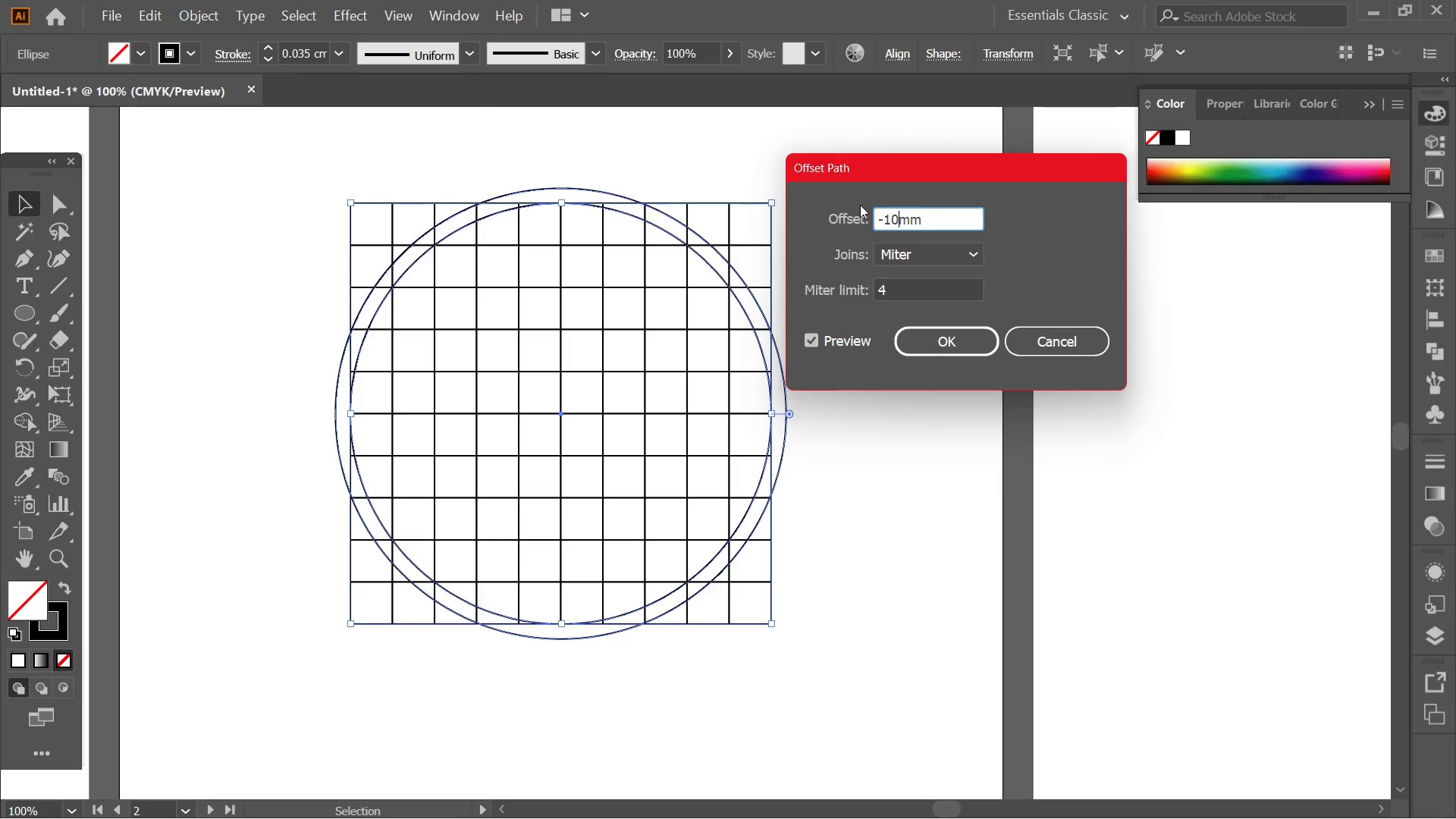 
key(Numpad0)
 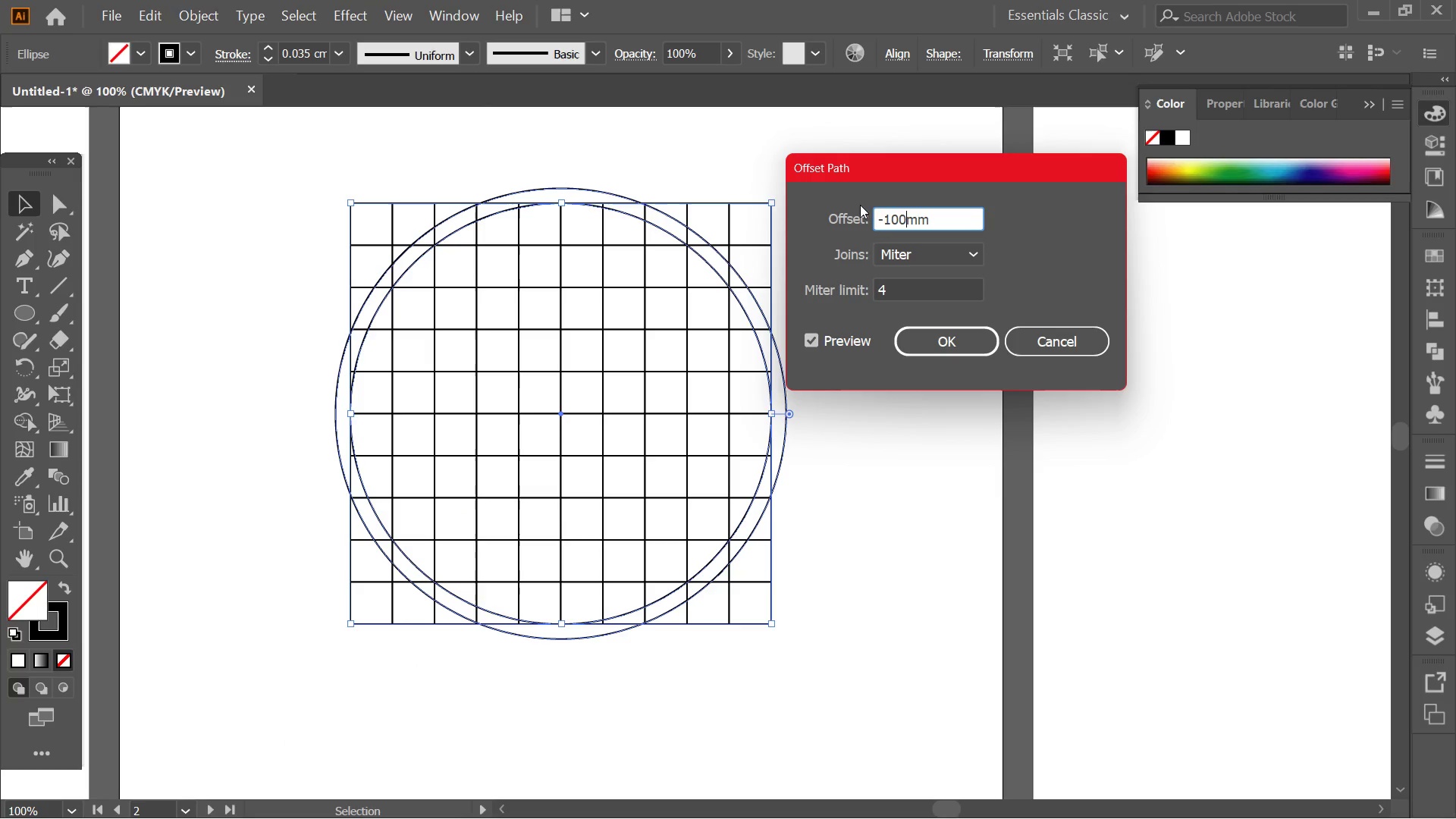 
key(Numpad0)
 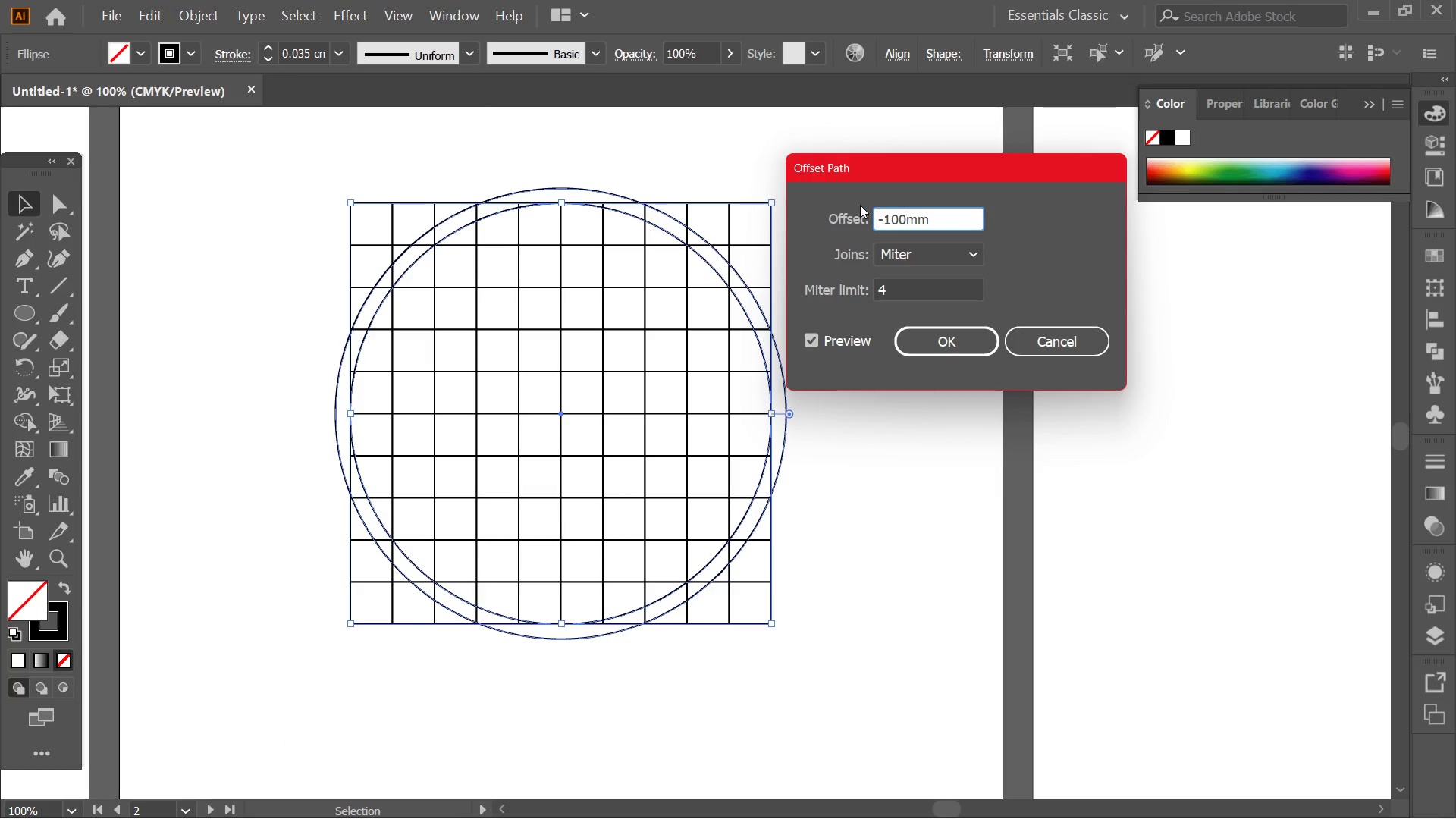 
key(Backspace)
 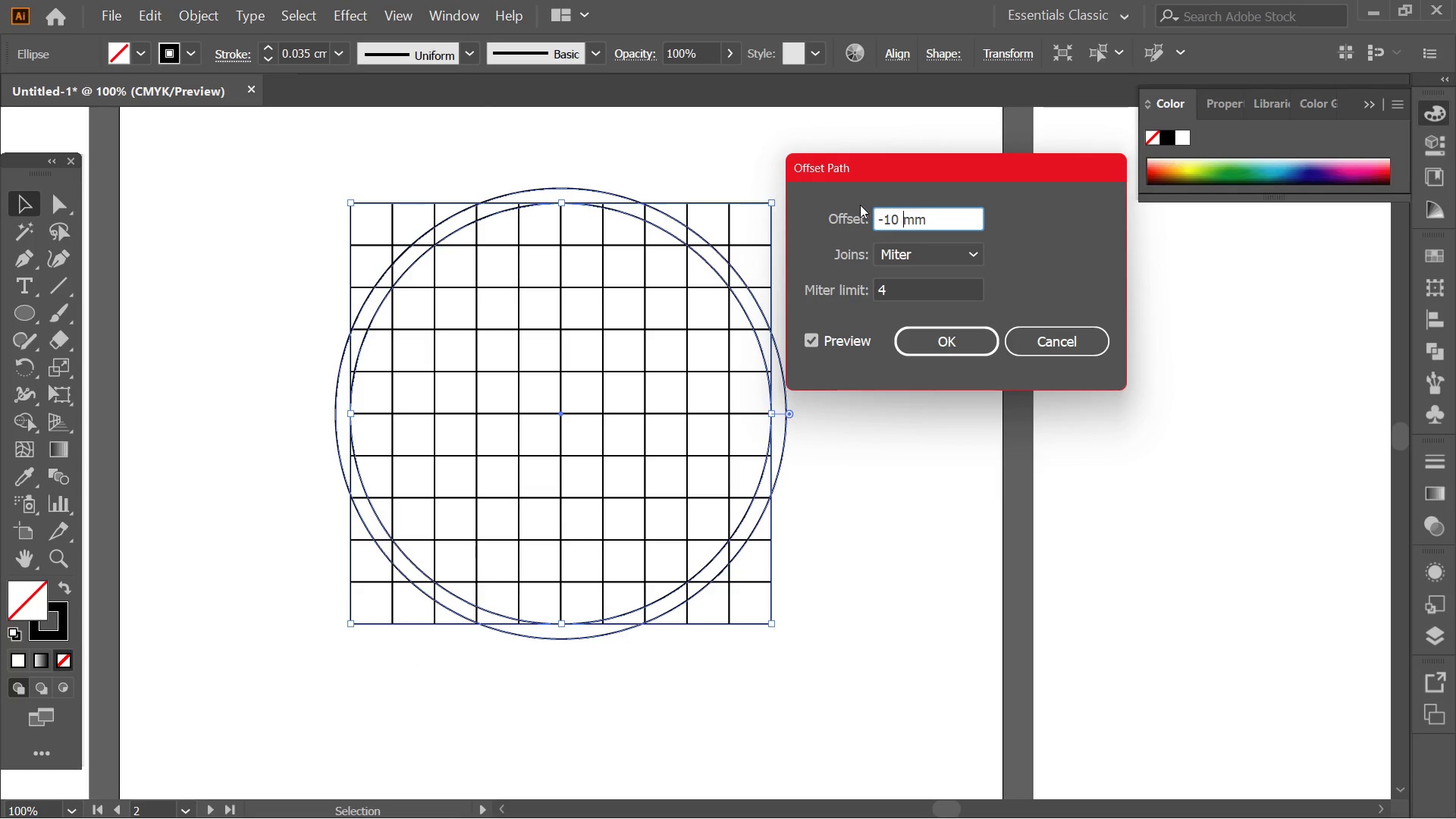 
key(Space)
 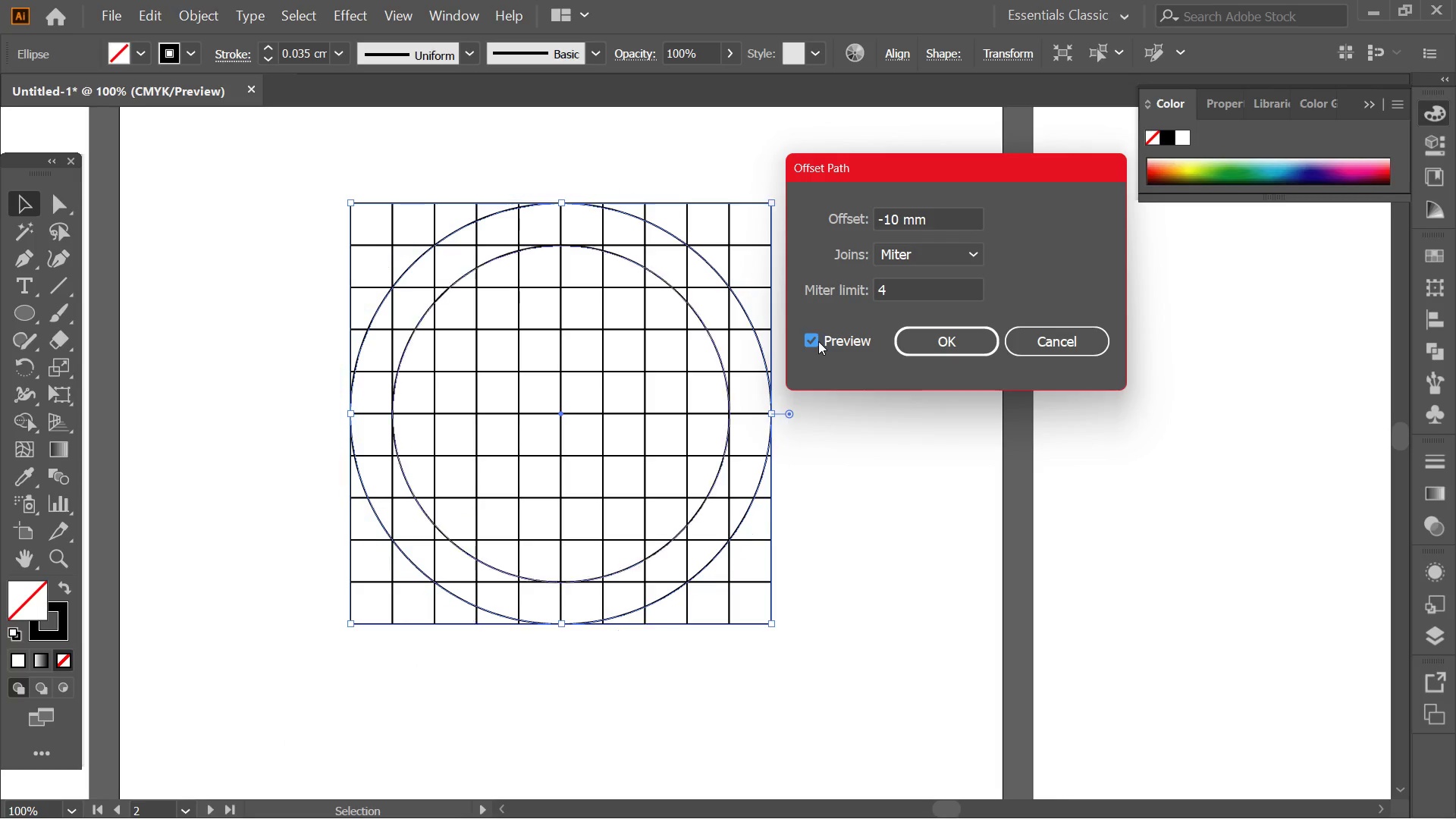 
double_click([818, 341])
 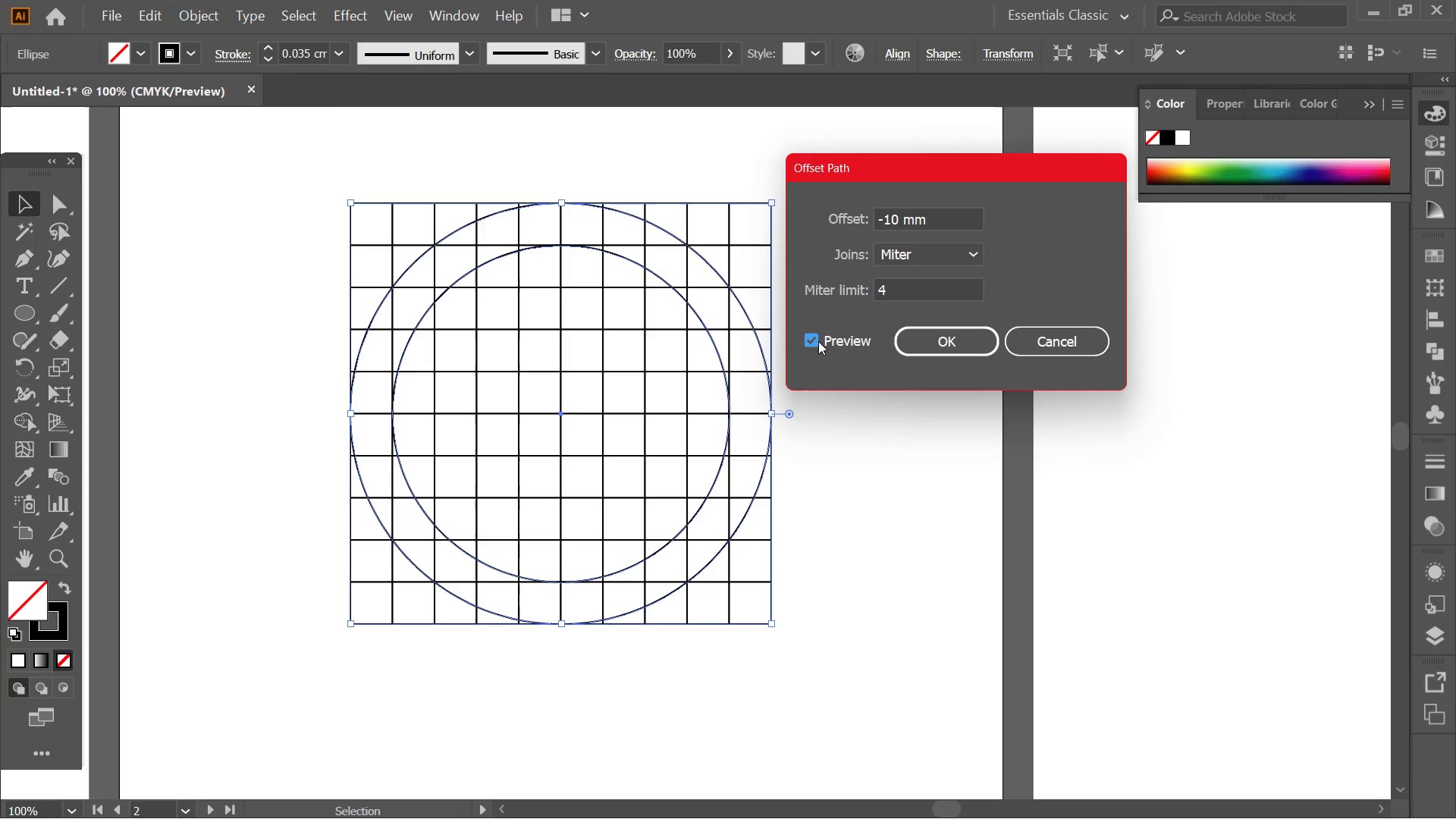 
left_click([922, 338])
 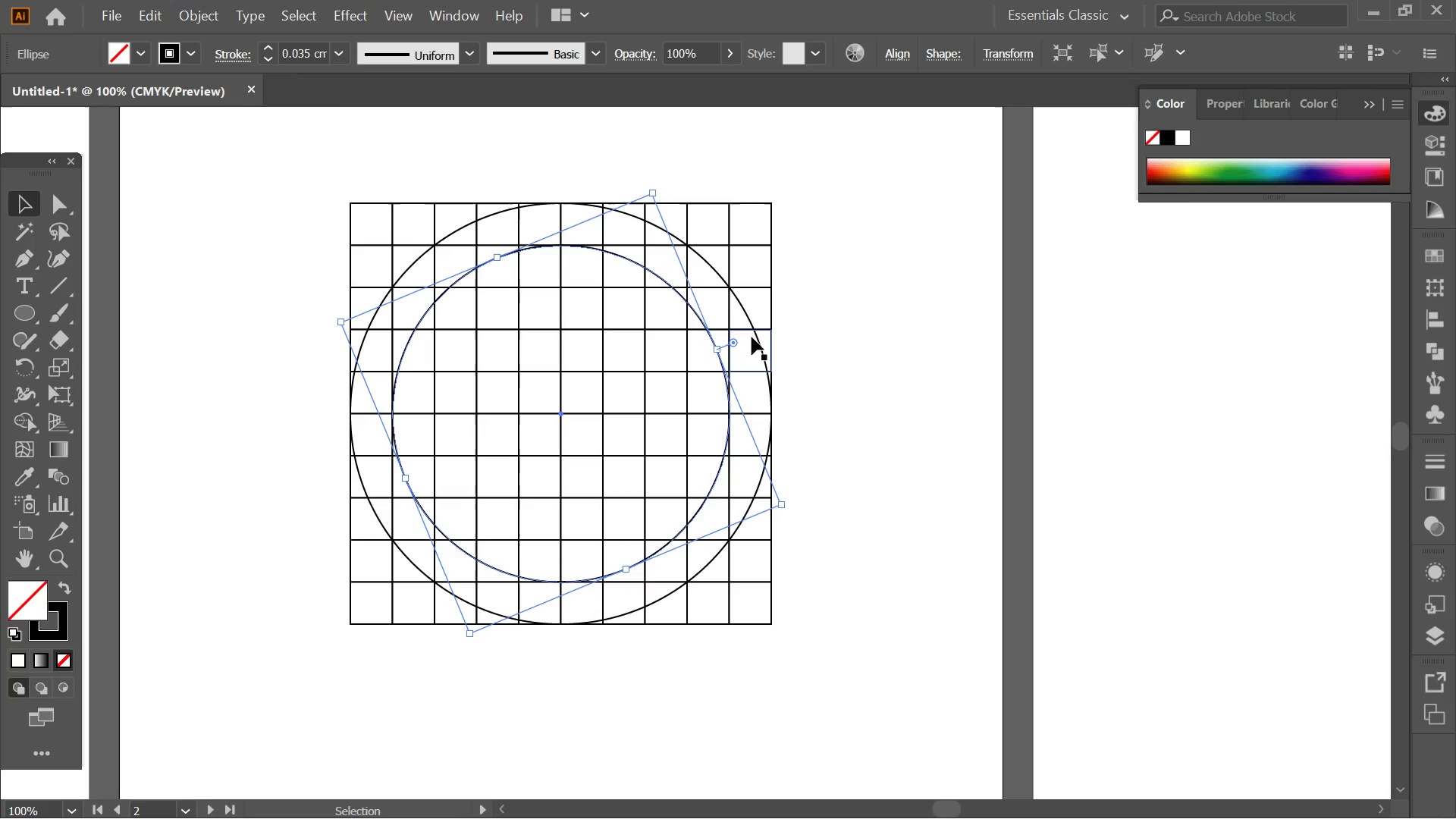 
left_click([757, 336])
 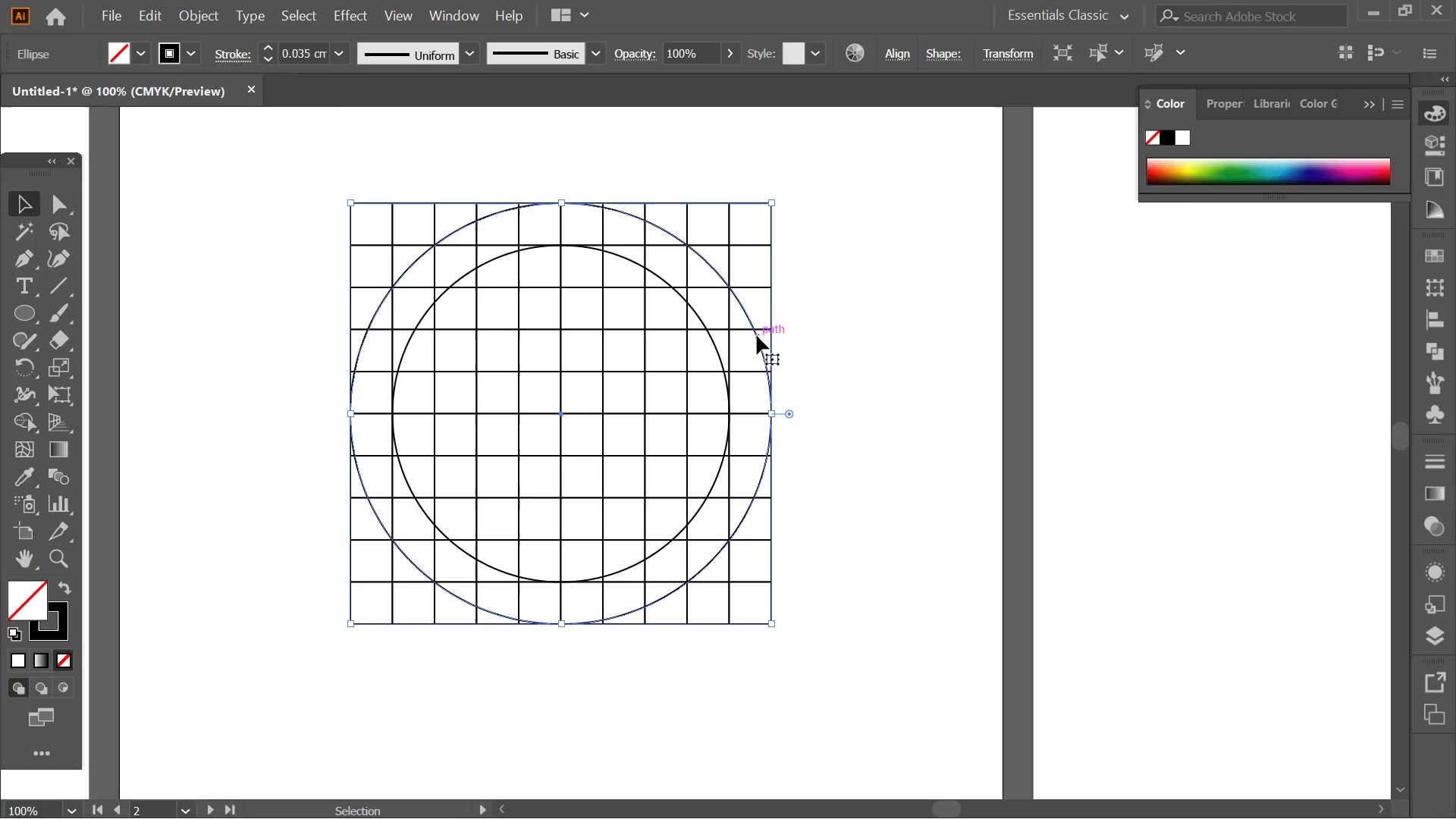 
key(Delete)
 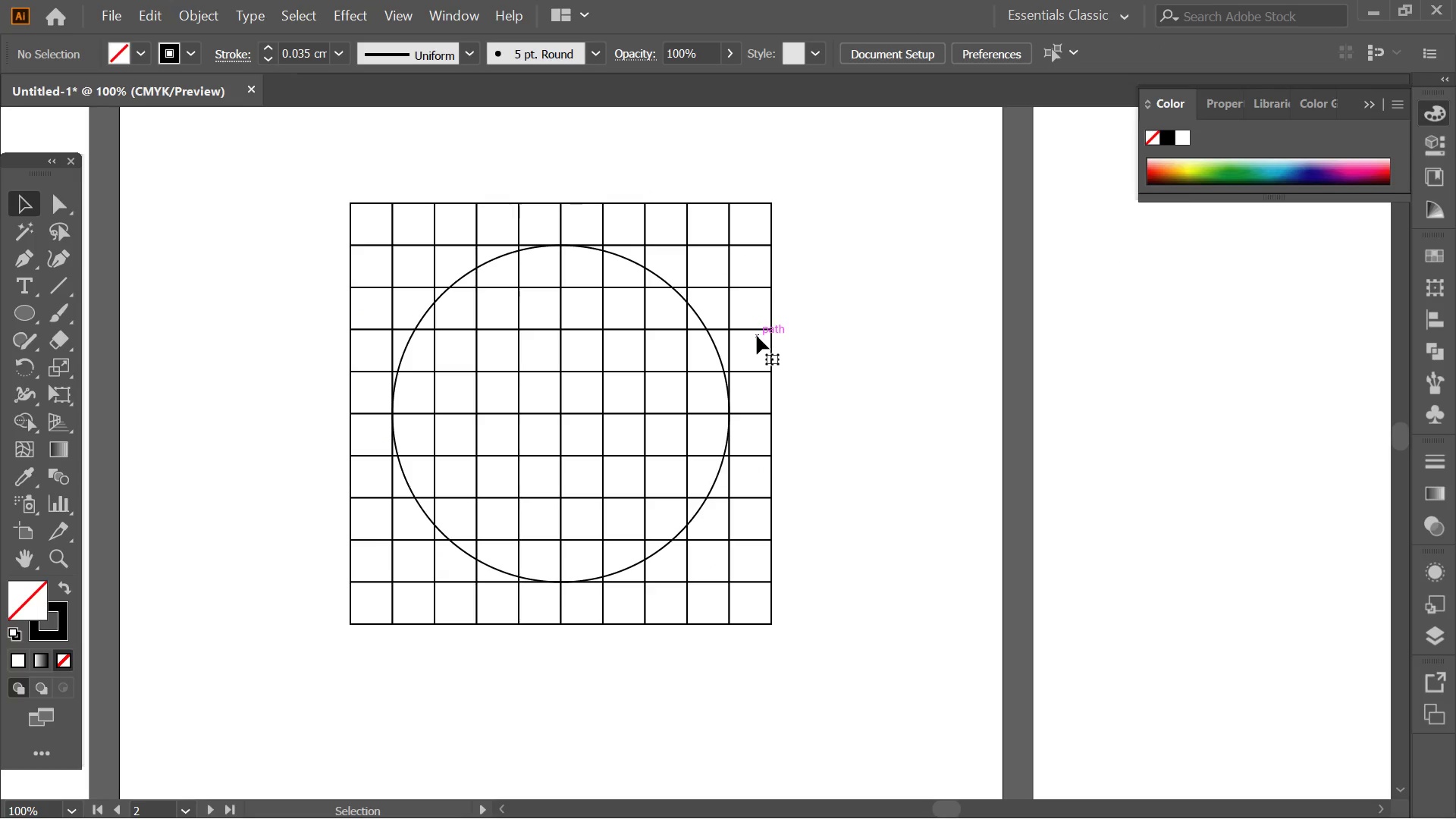 
key(Control+ControlLeft)
 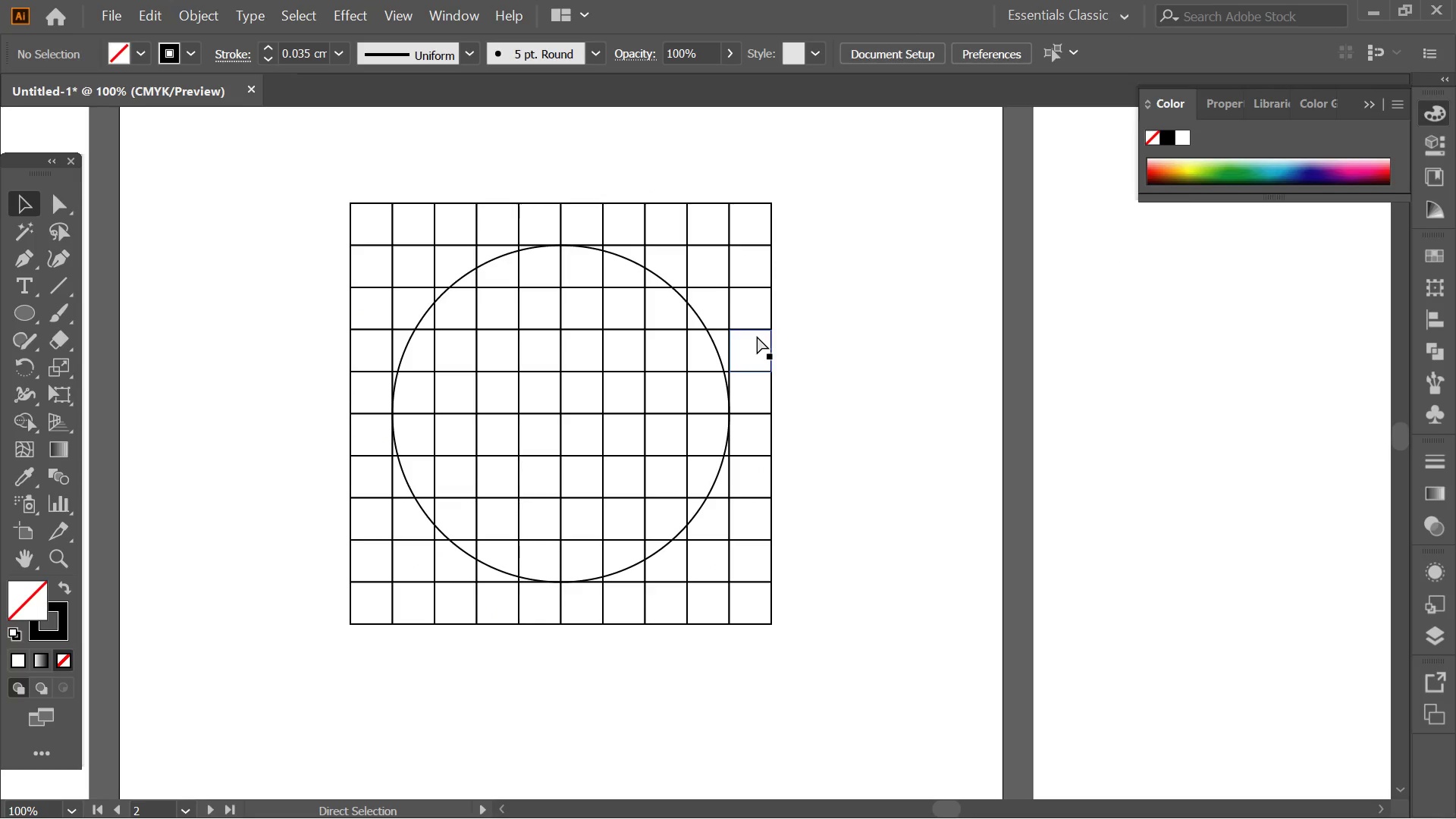 
key(Control+Z)
 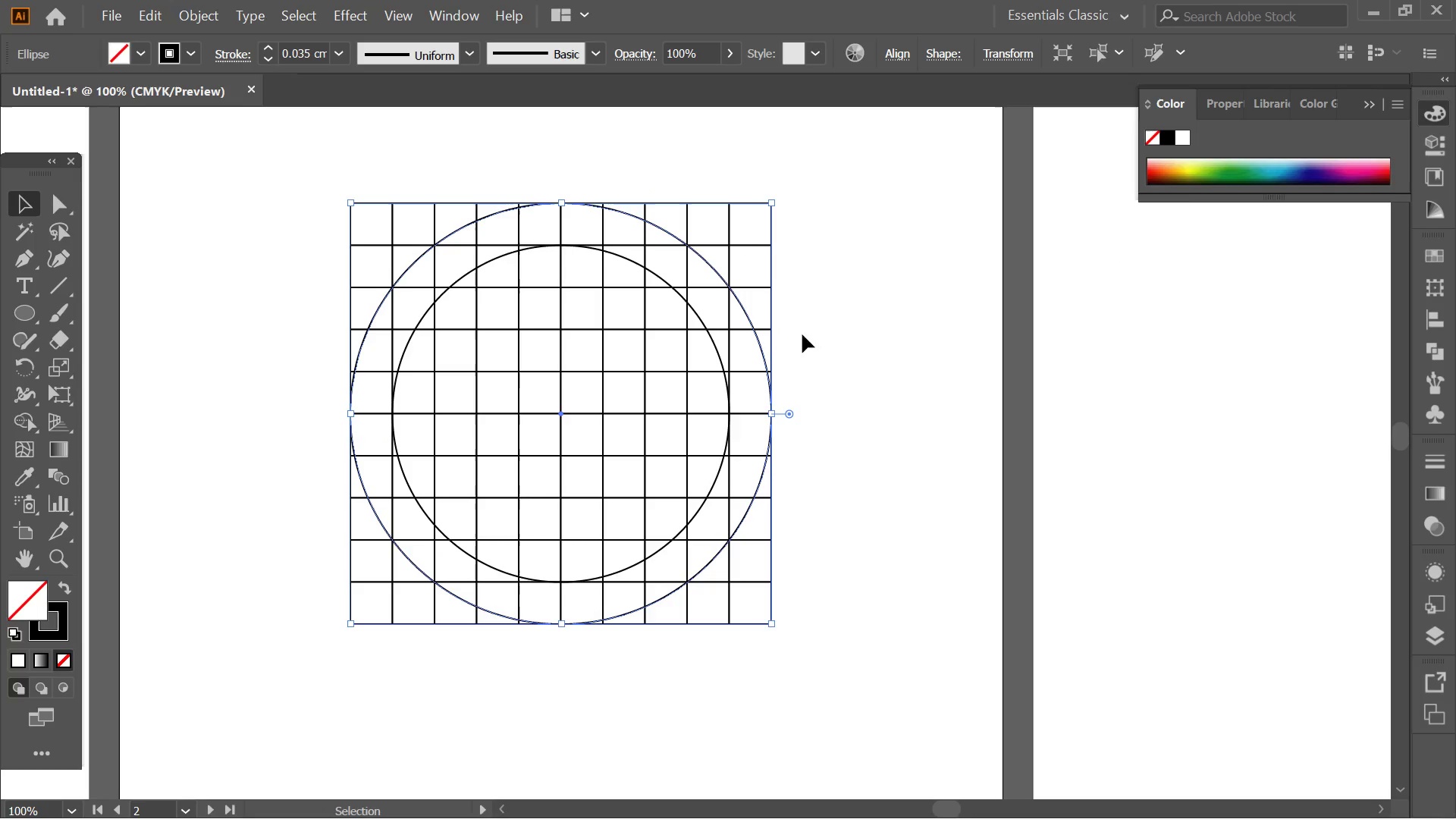 
left_click([868, 335])
 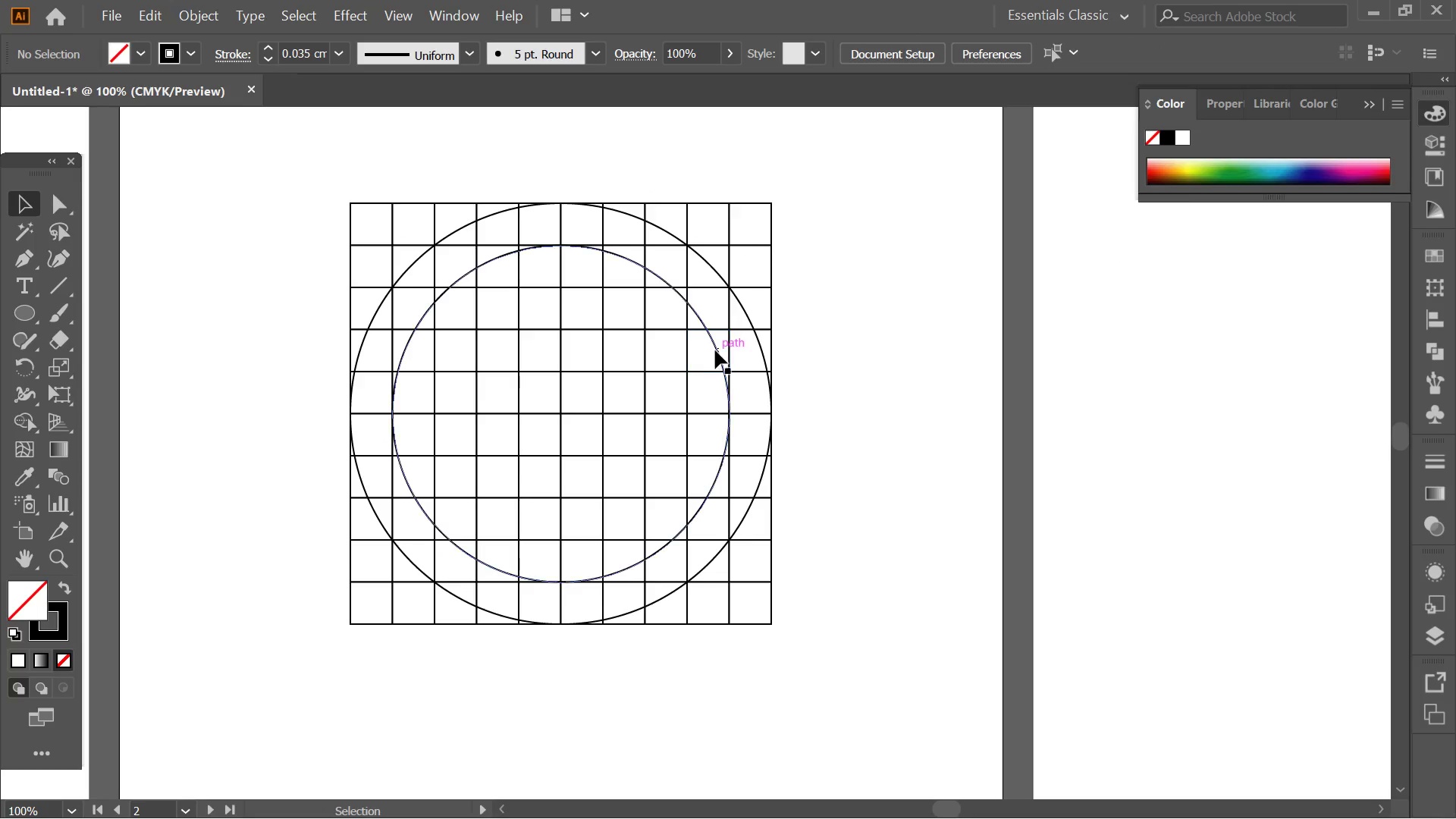 
left_click([715, 350])
 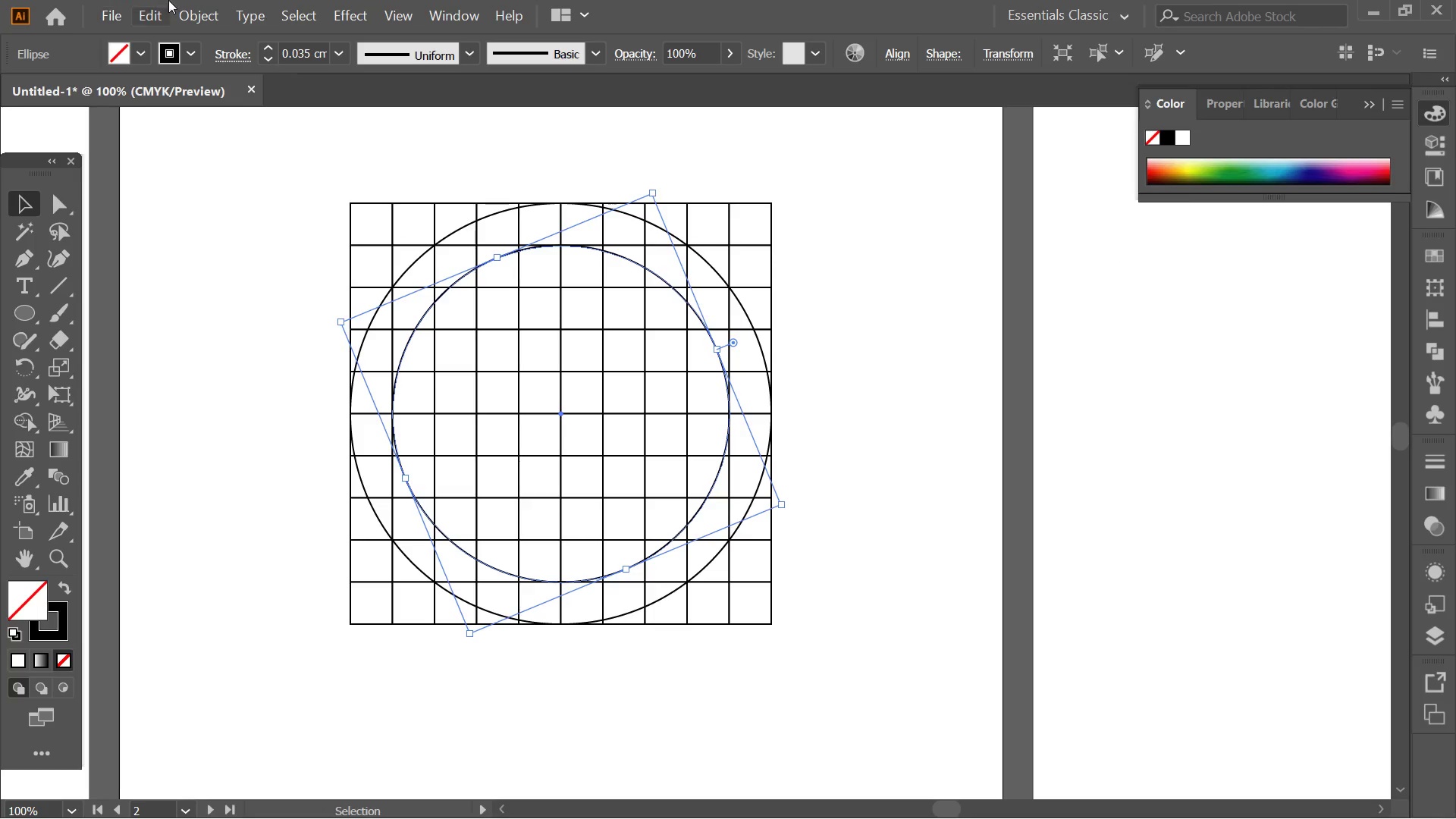 
left_click([183, 0])
 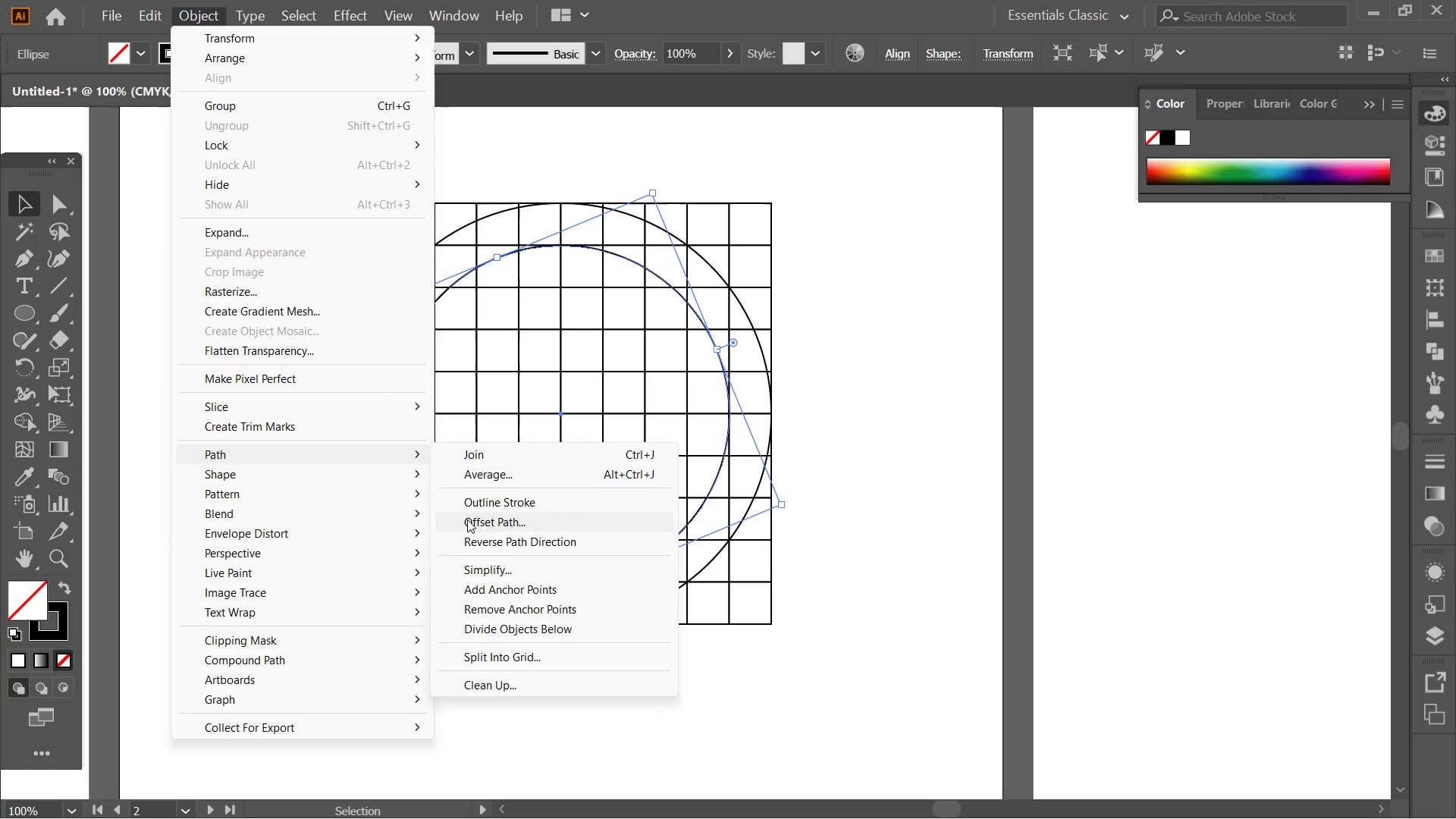 
left_click([482, 518])
 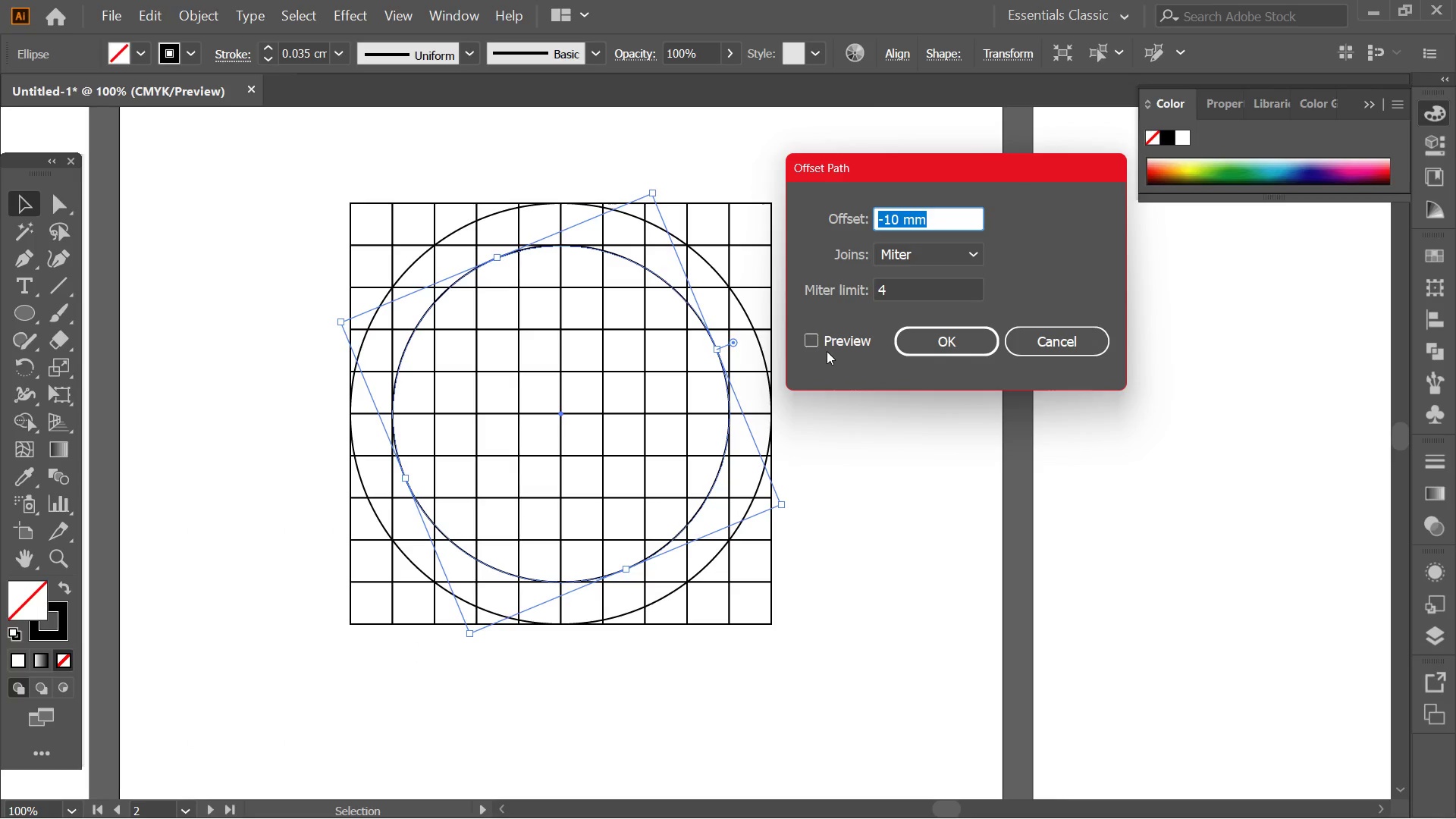 
left_click([838, 345])
 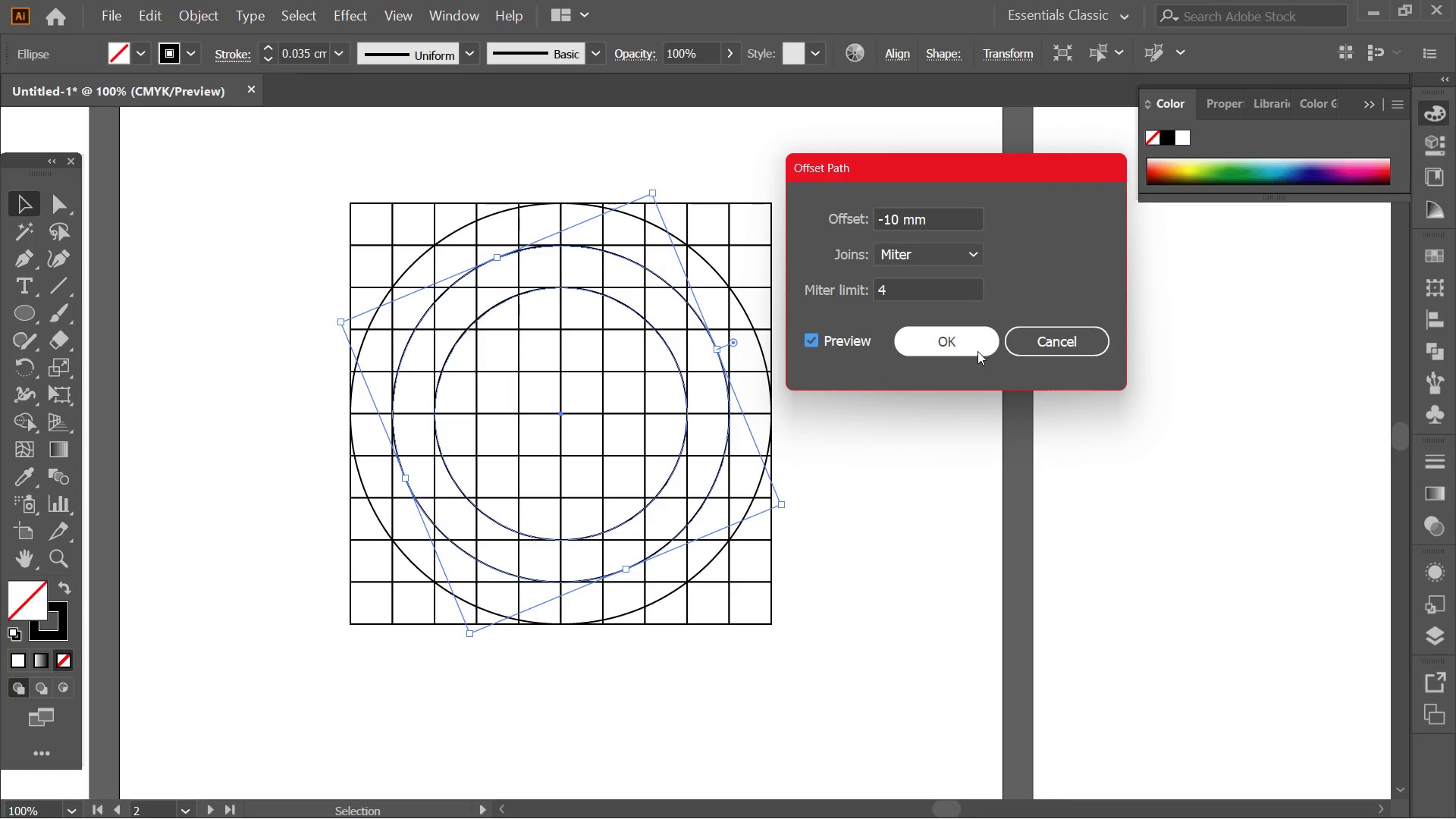 
left_click([977, 344])
 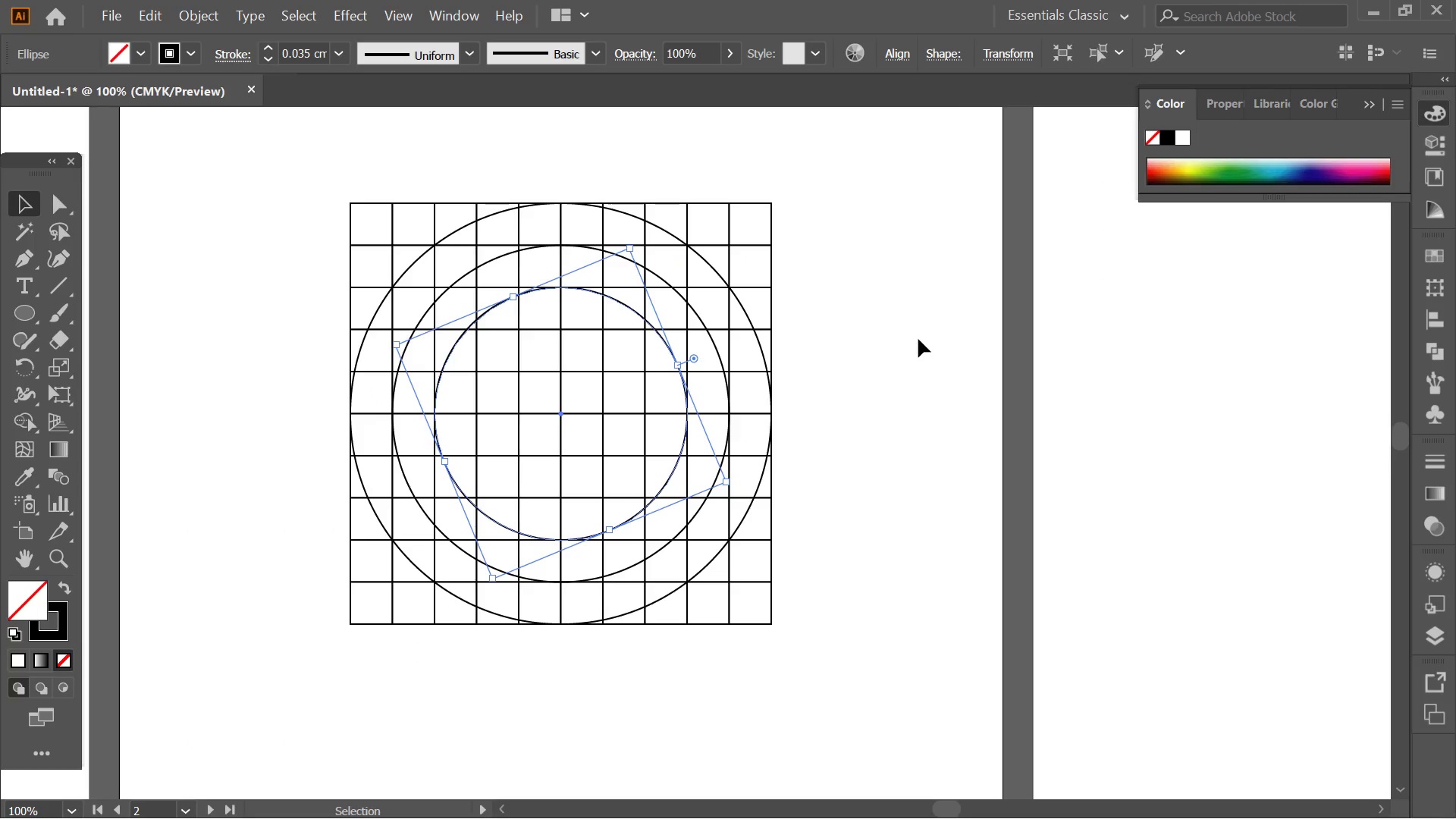 
left_click([918, 339])
 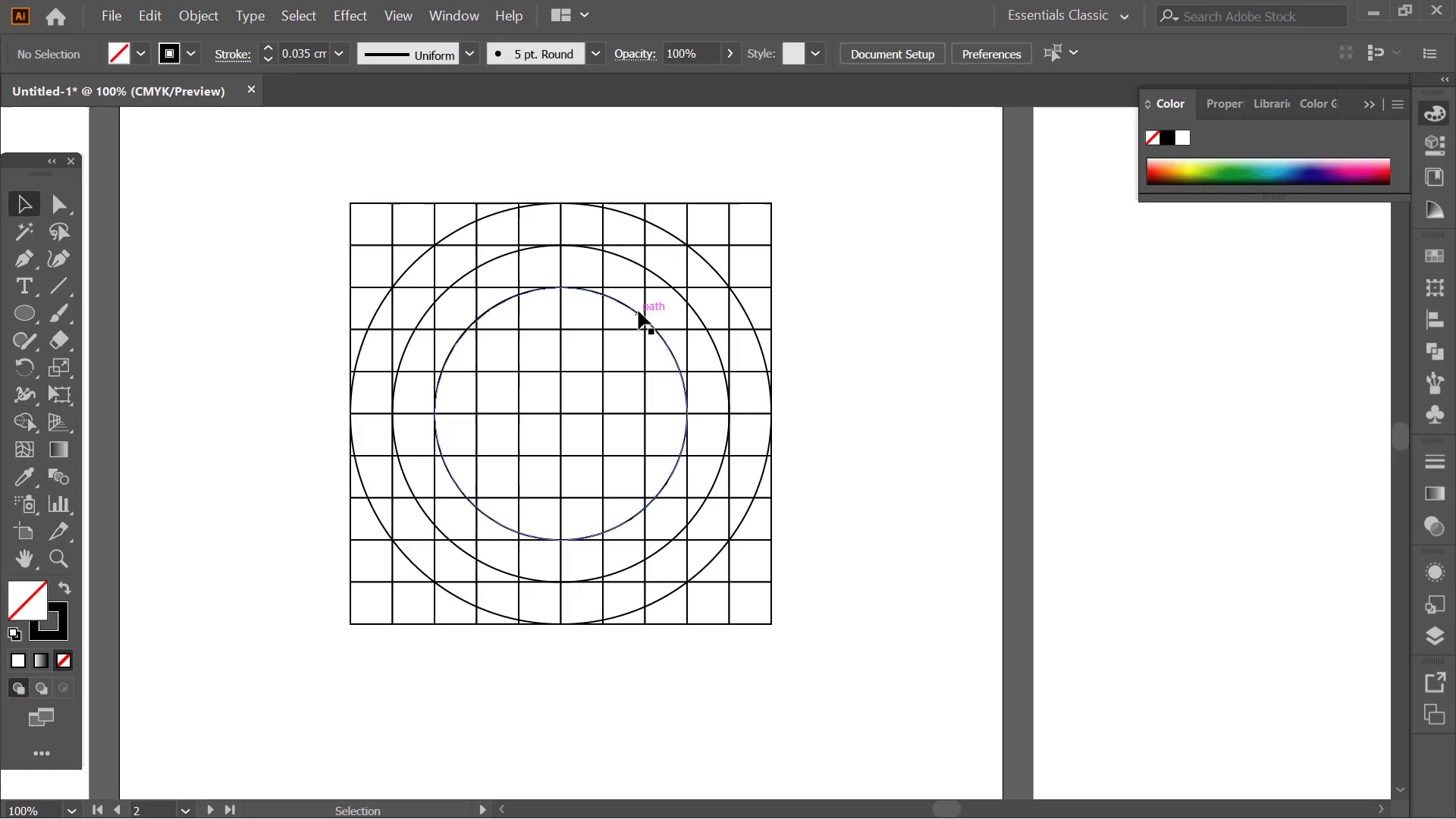 
left_click([637, 311])
 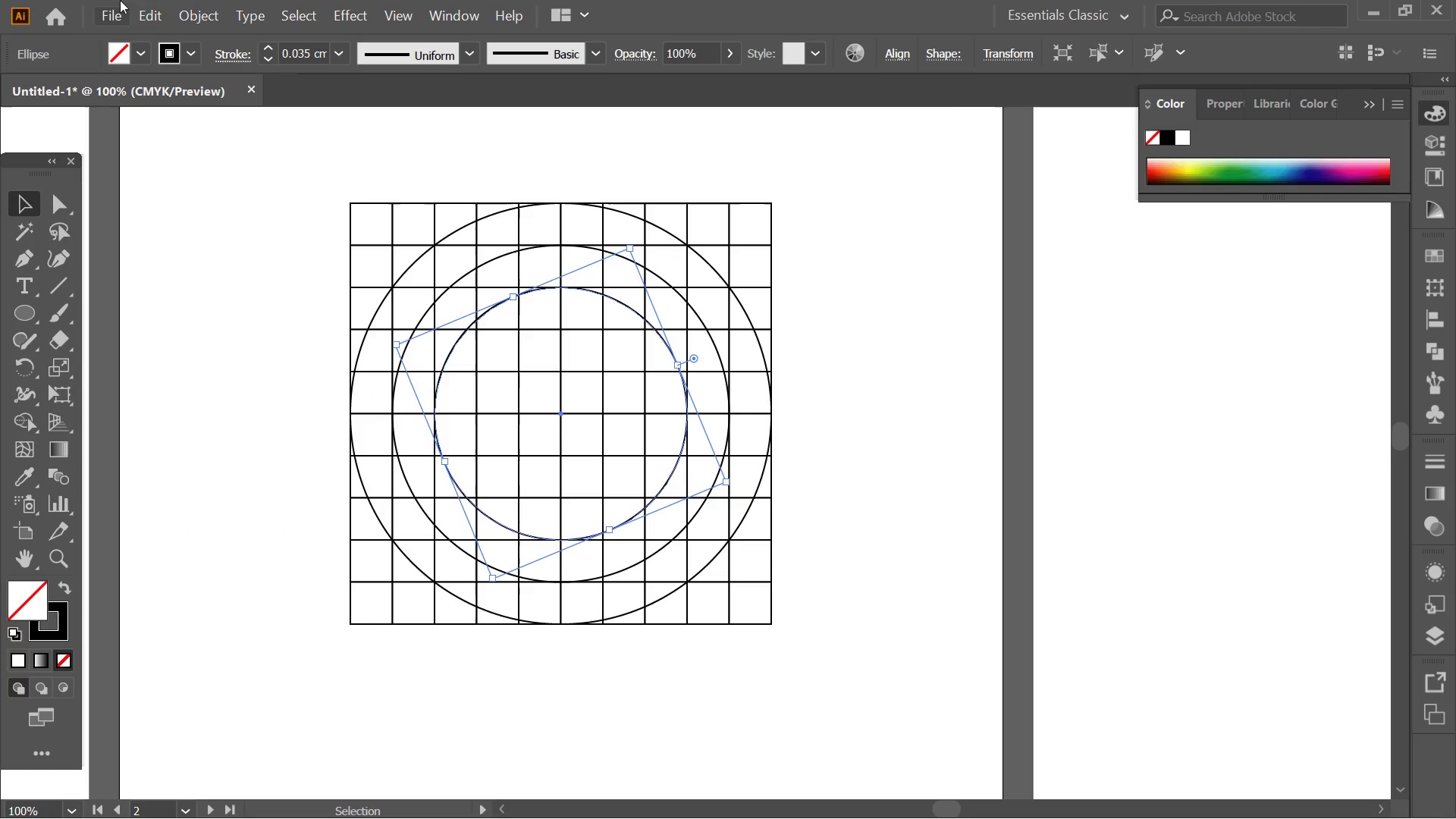 
left_click([168, 0])
 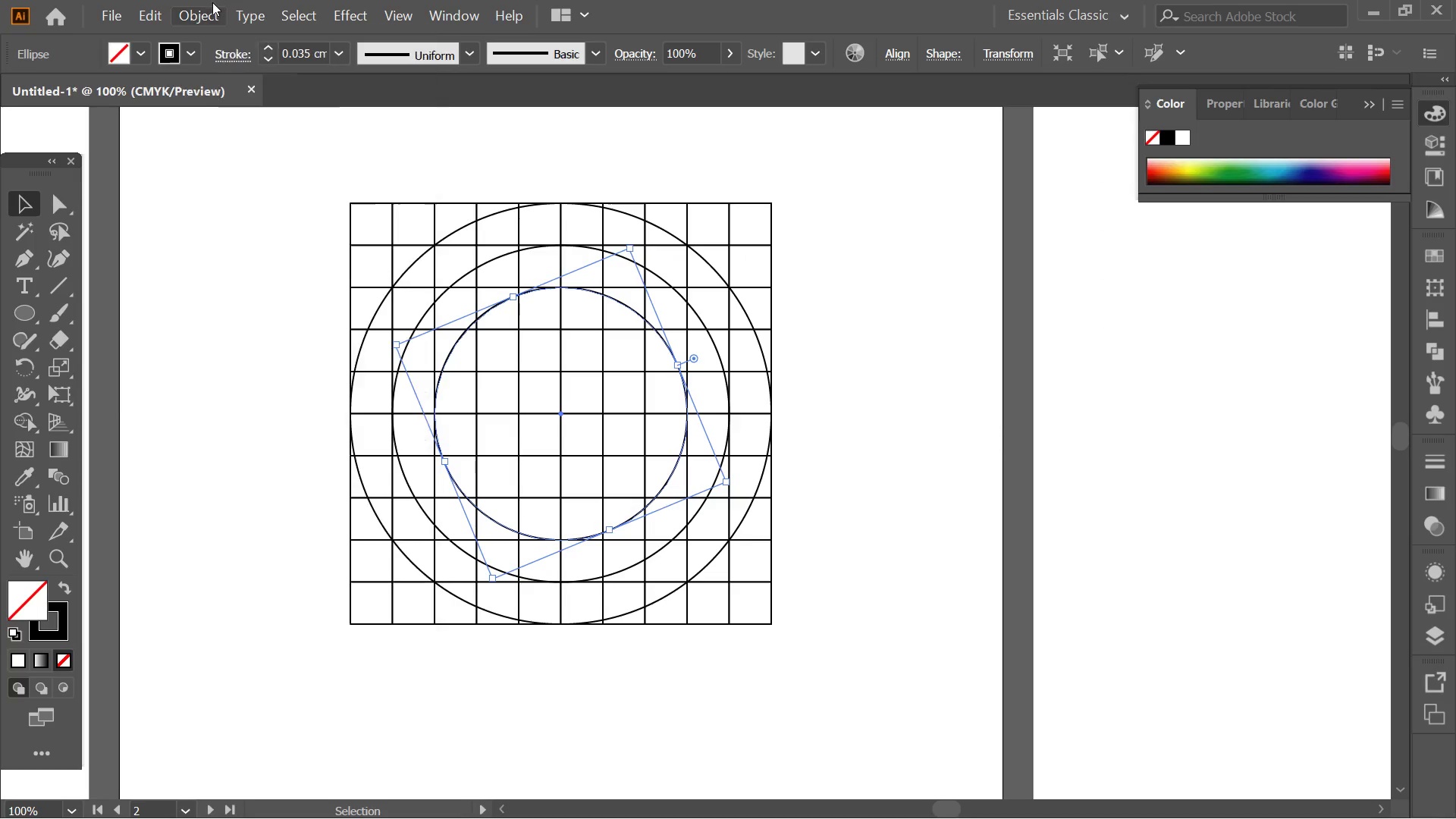 
left_click([212, 2])
 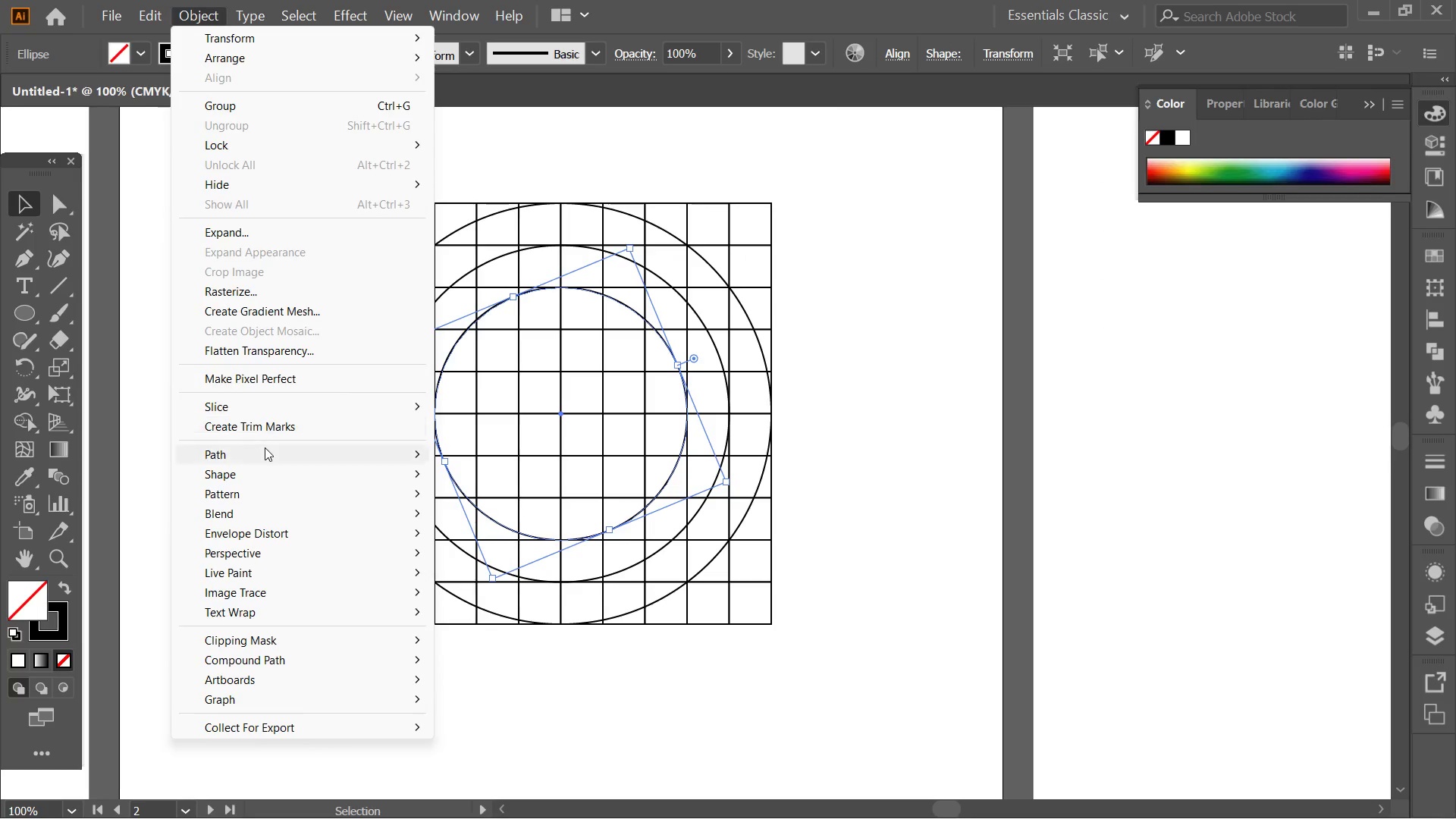 
left_click([265, 450])
 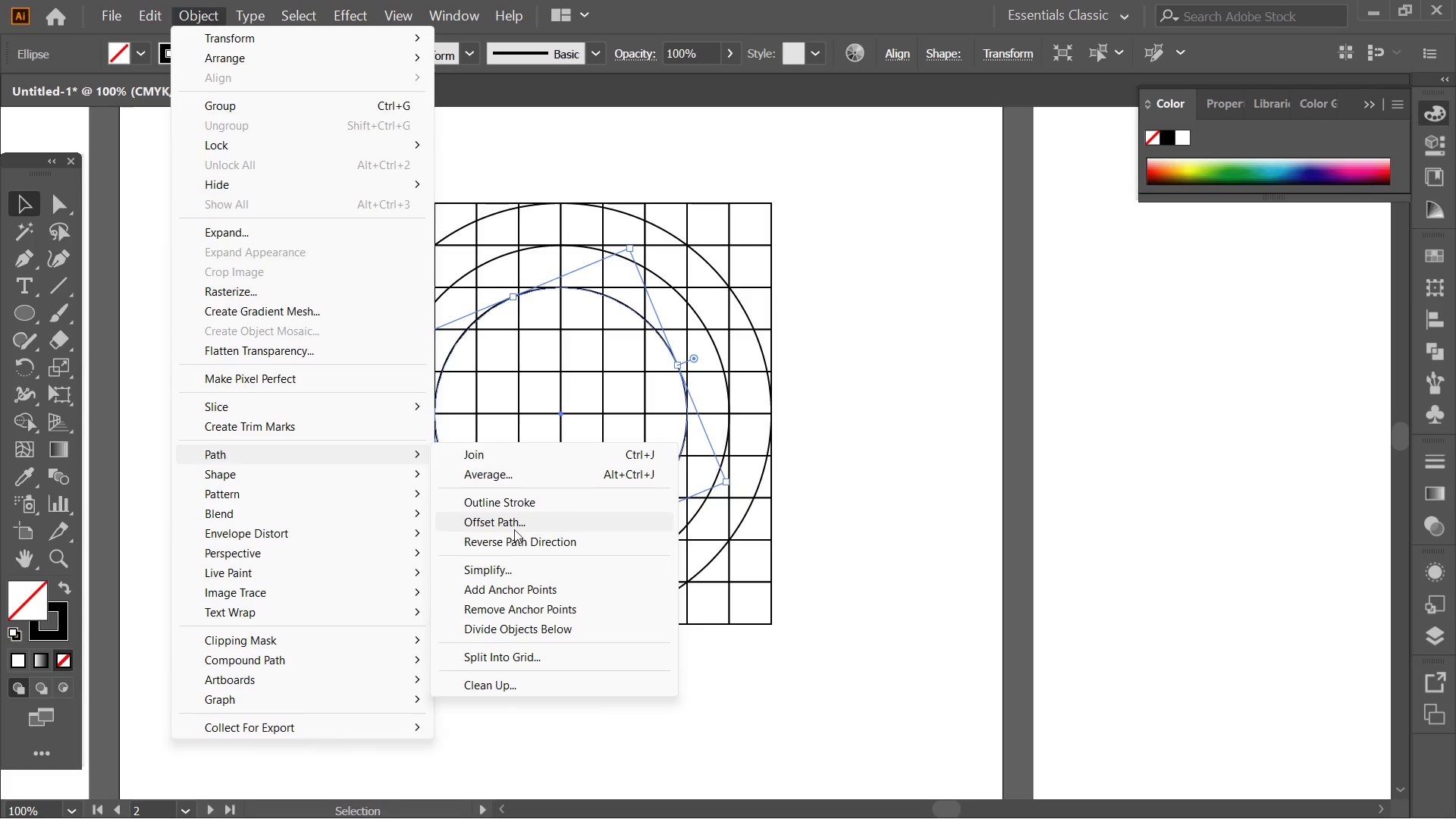 
left_click([516, 528])
 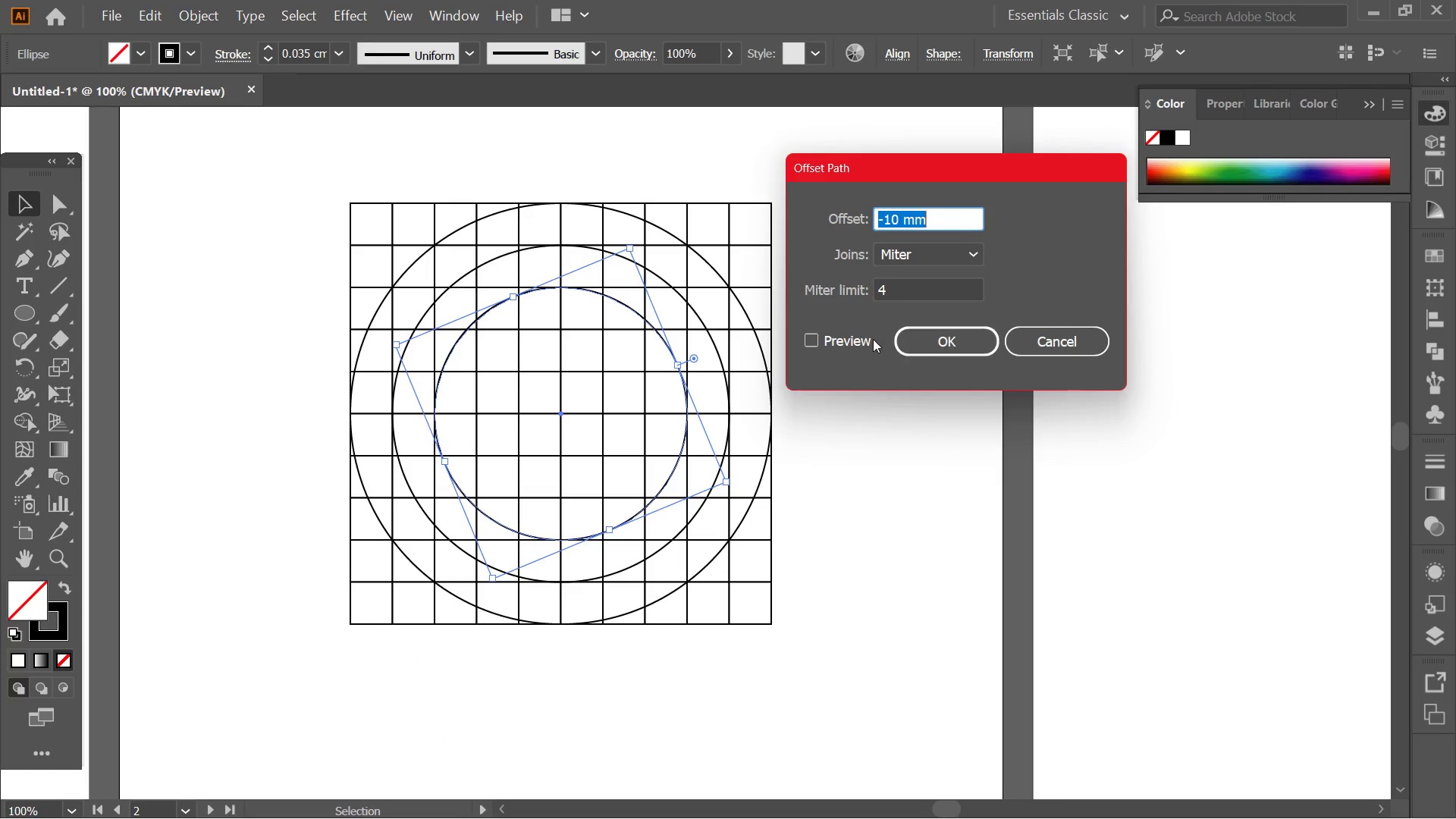 
left_click([852, 334])
 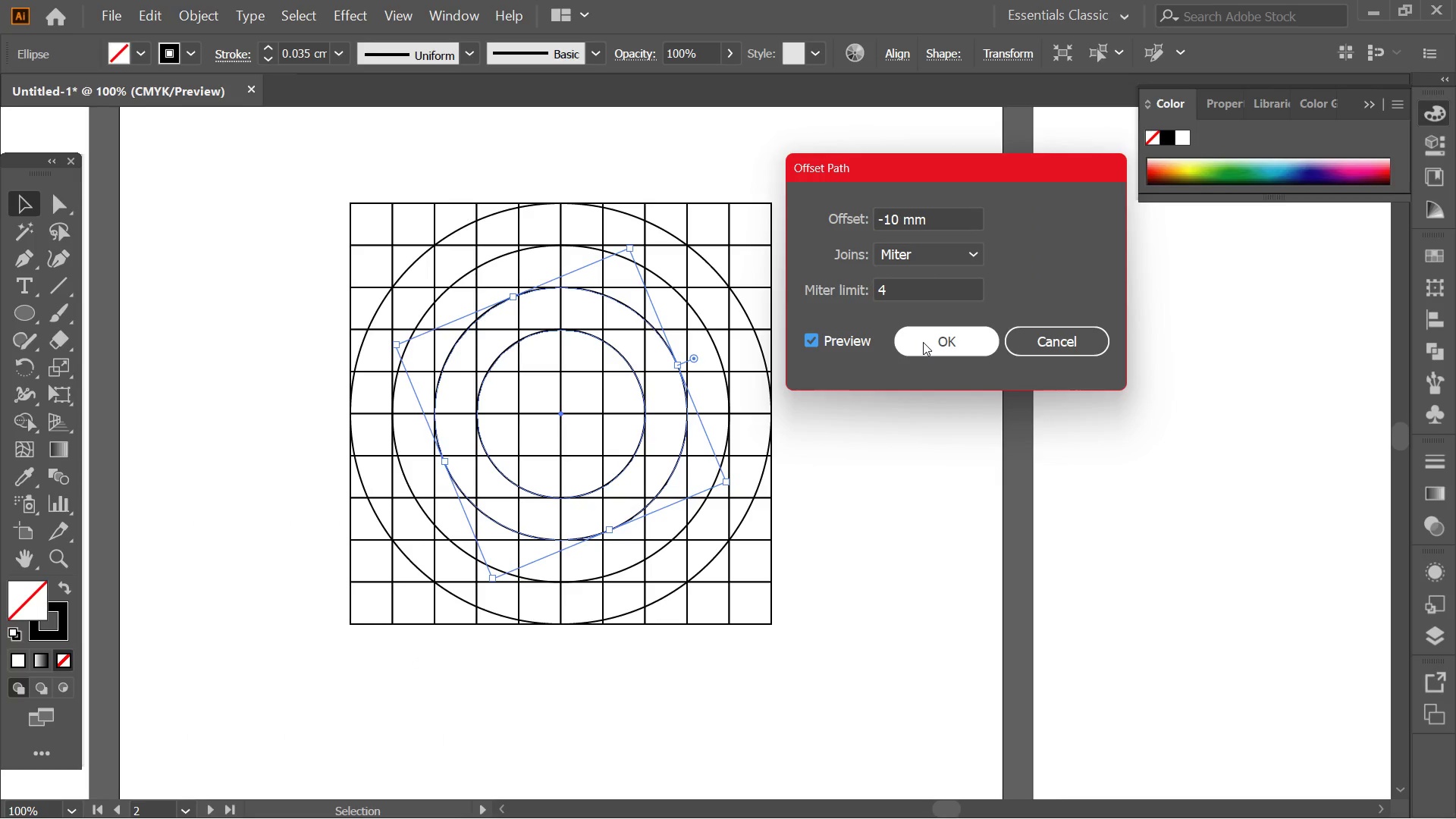 
left_click([923, 342])
 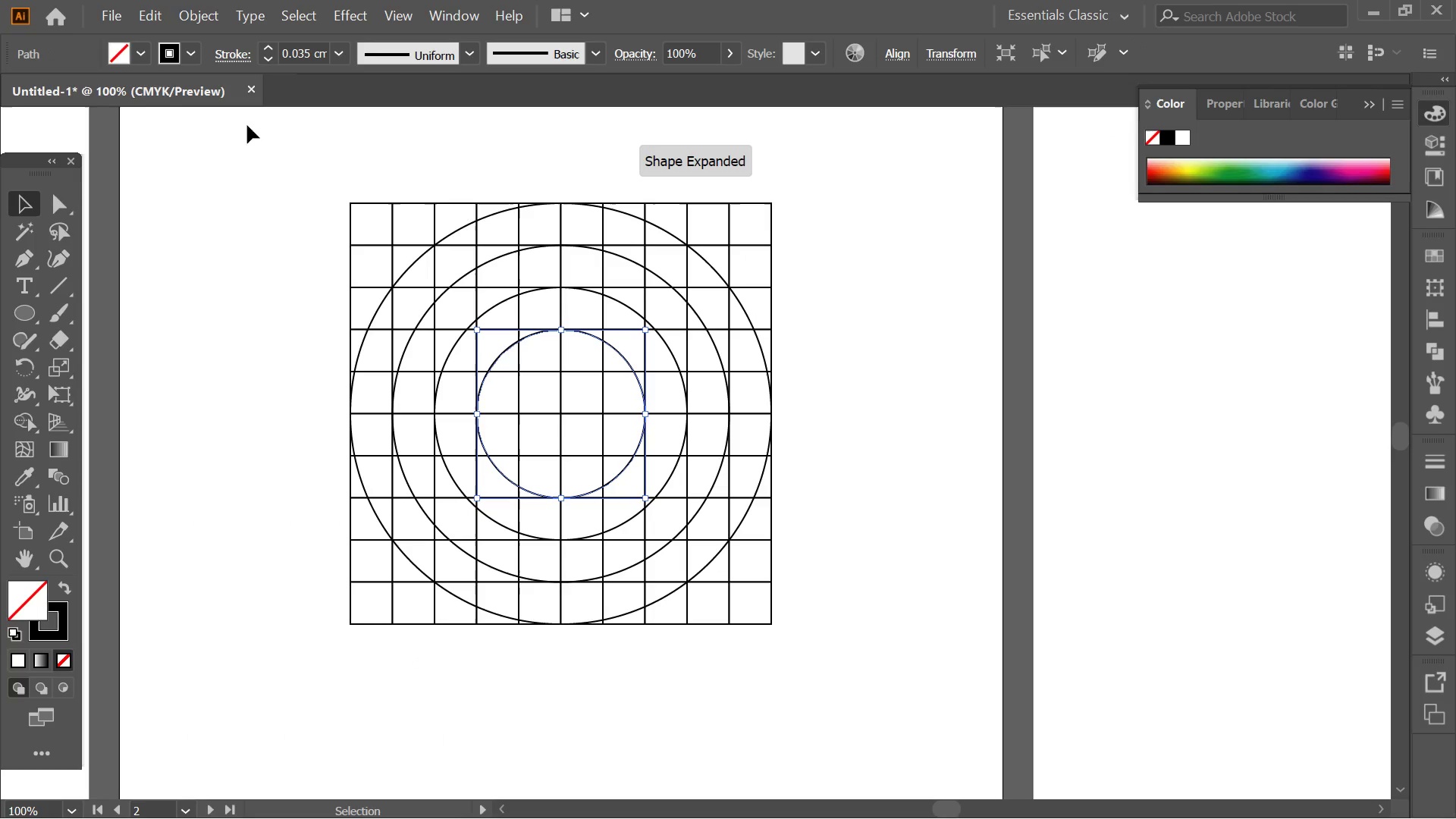 
left_click([183, 0])
 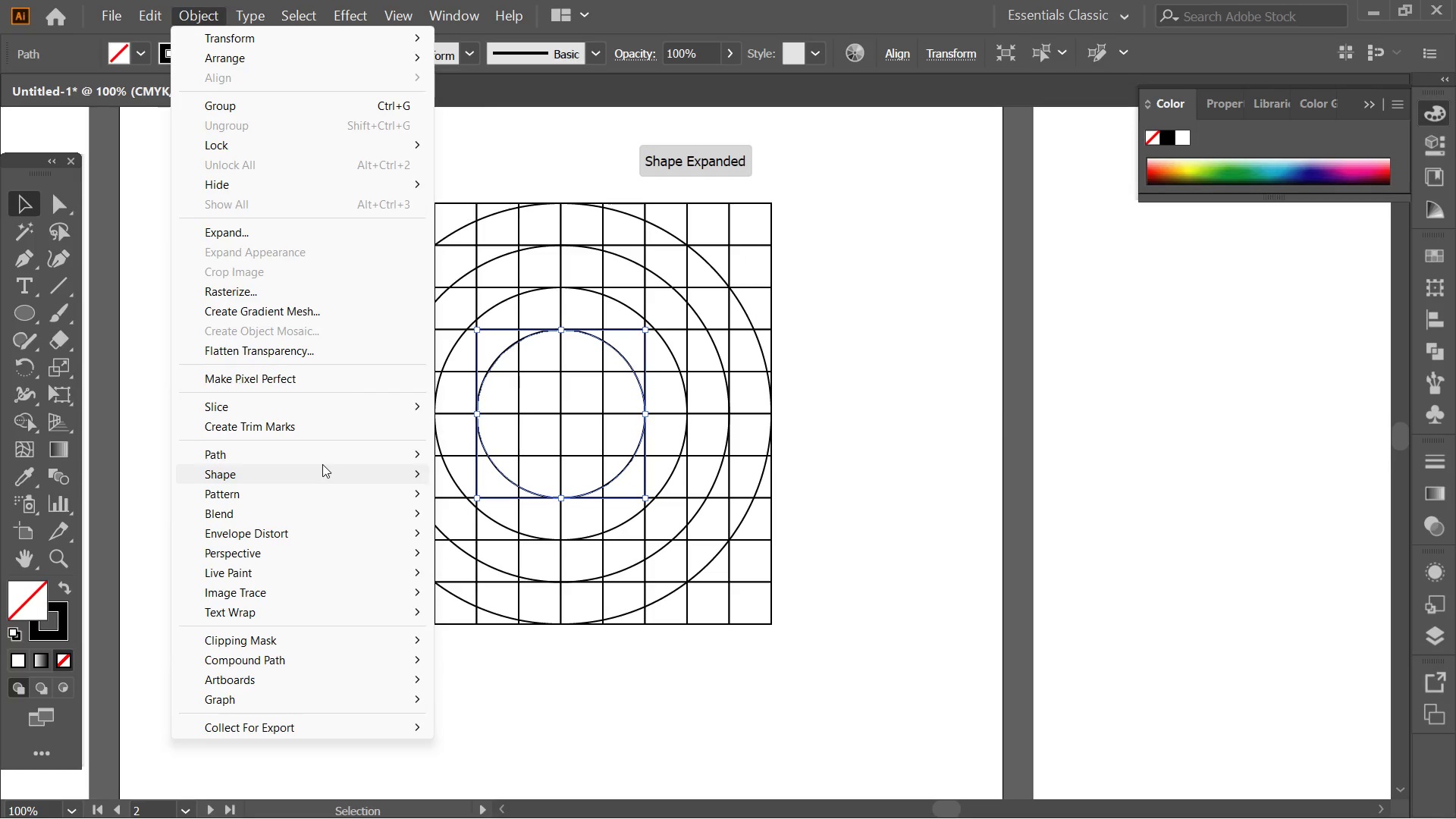 
left_click([321, 461])
 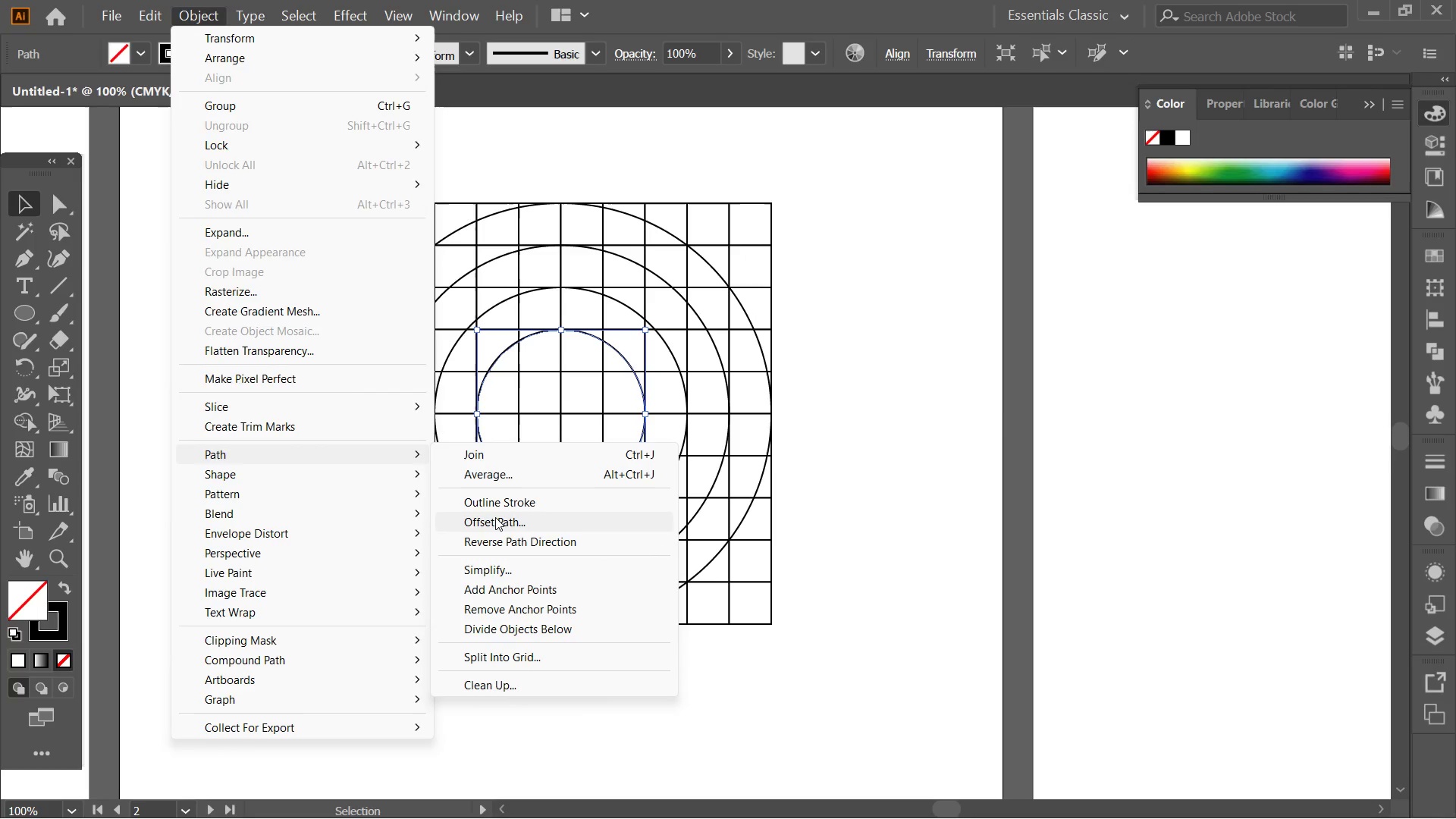 
left_click([498, 521])
 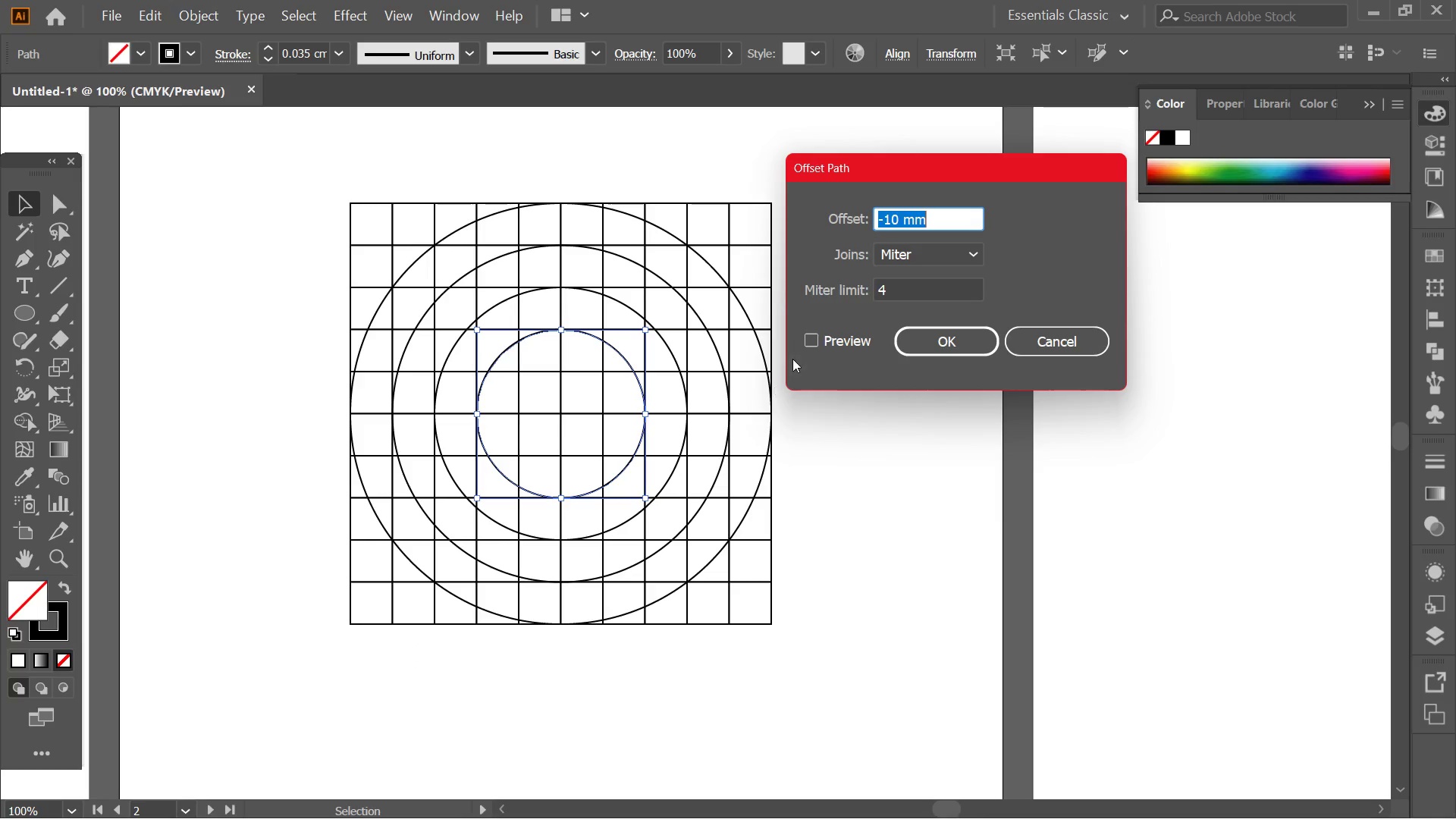 
left_click([817, 340])
 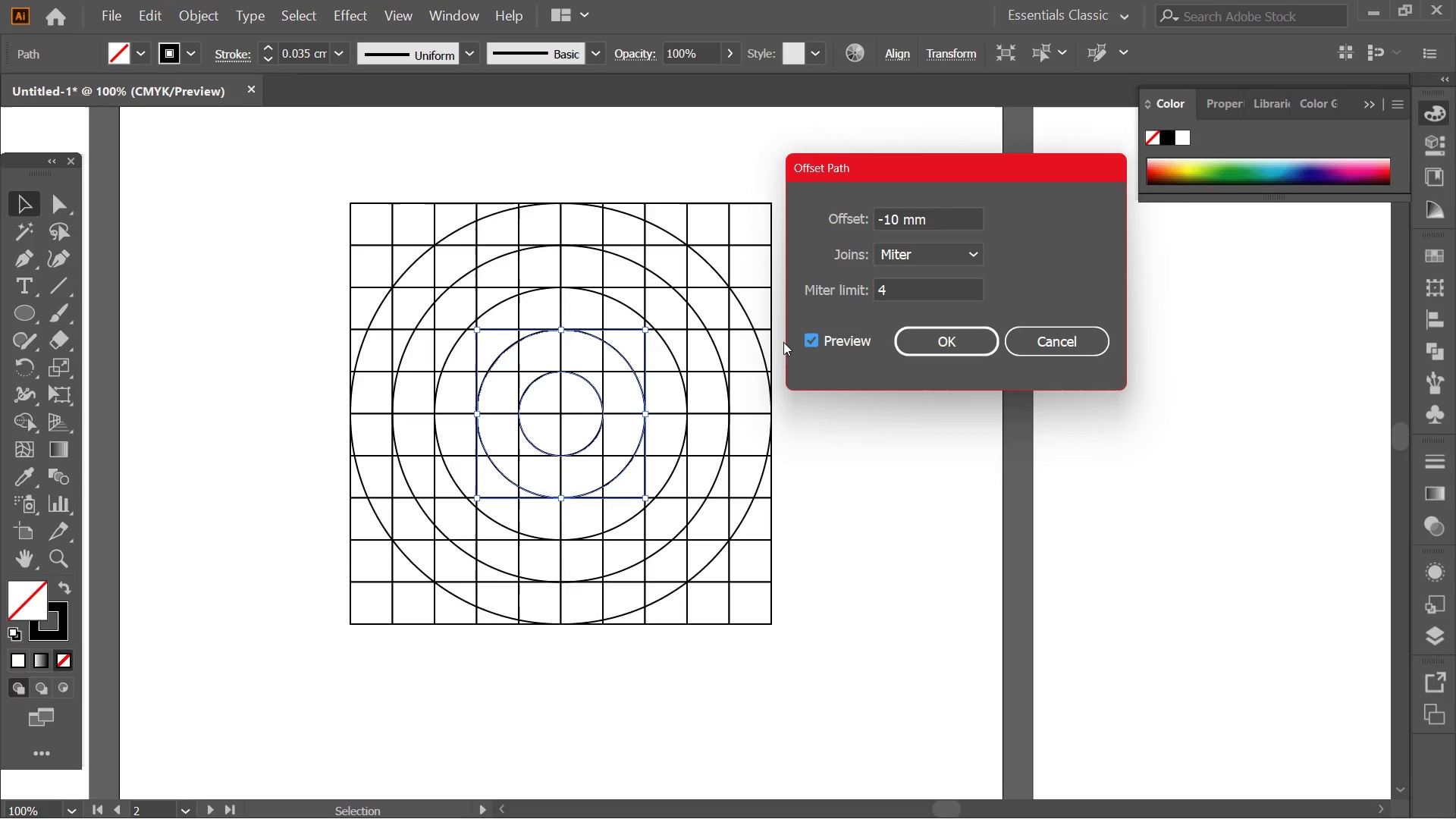 
left_click([828, 340])
 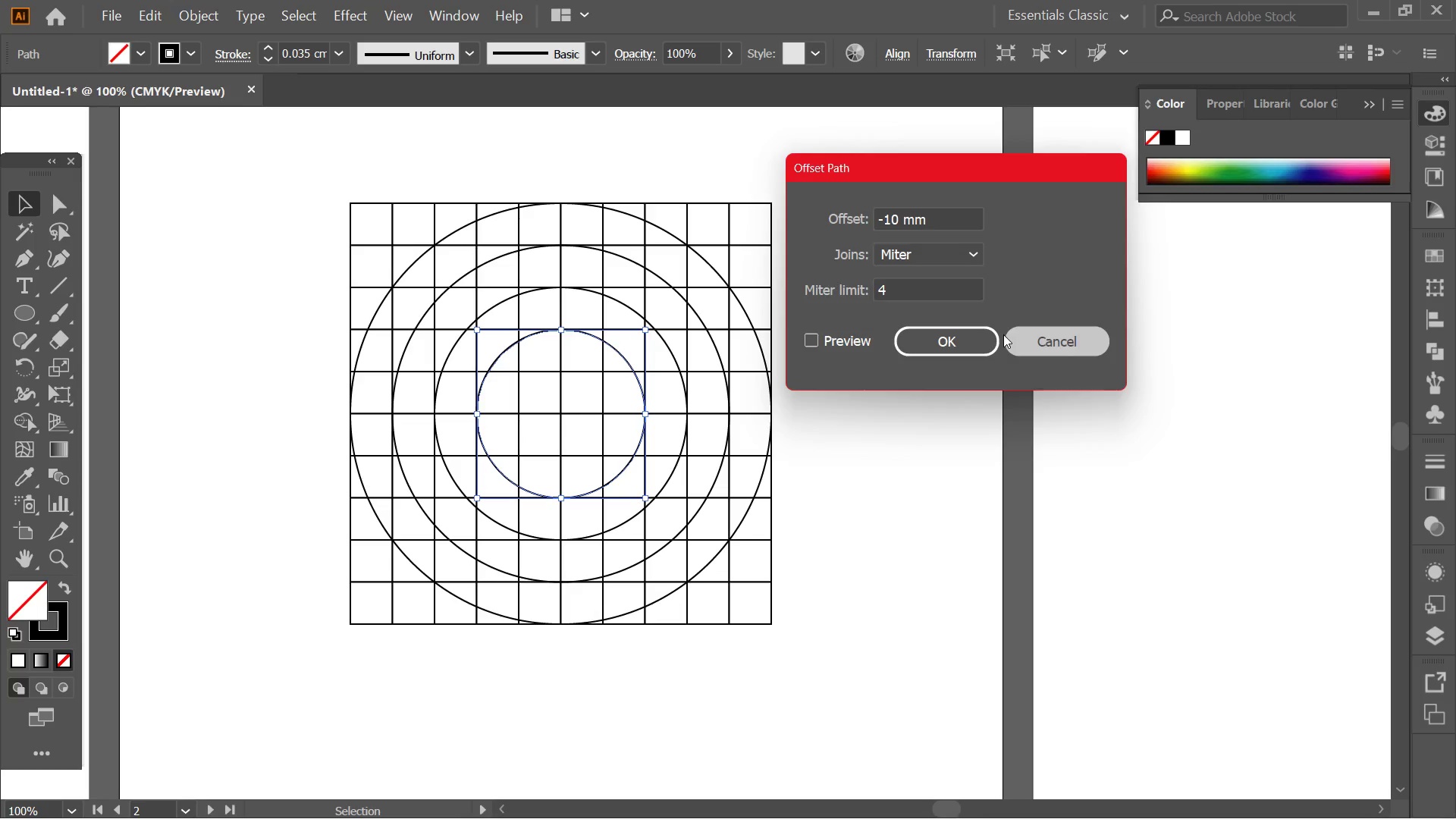 
double_click([912, 334])
 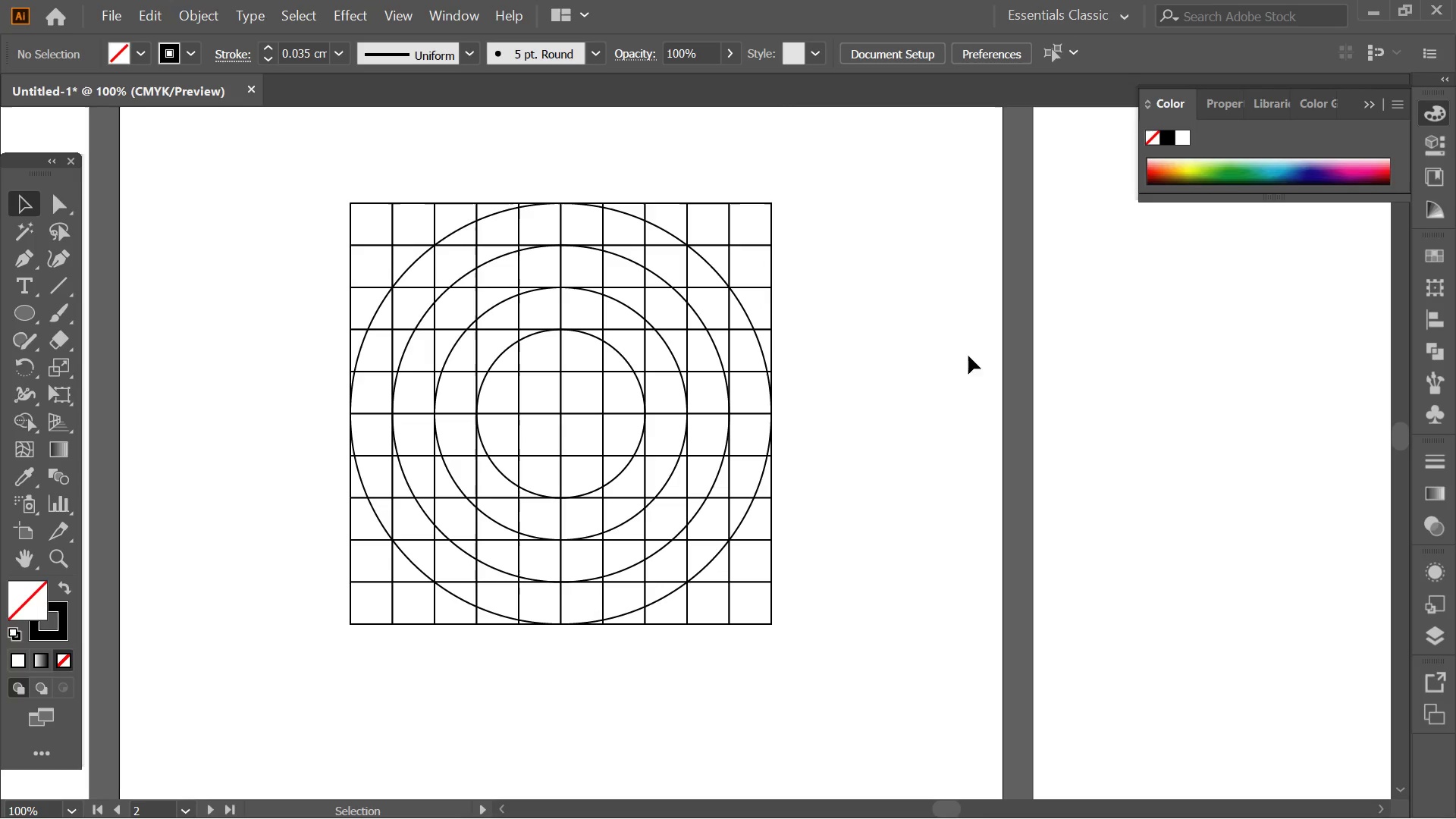 
left_click([920, 353])
 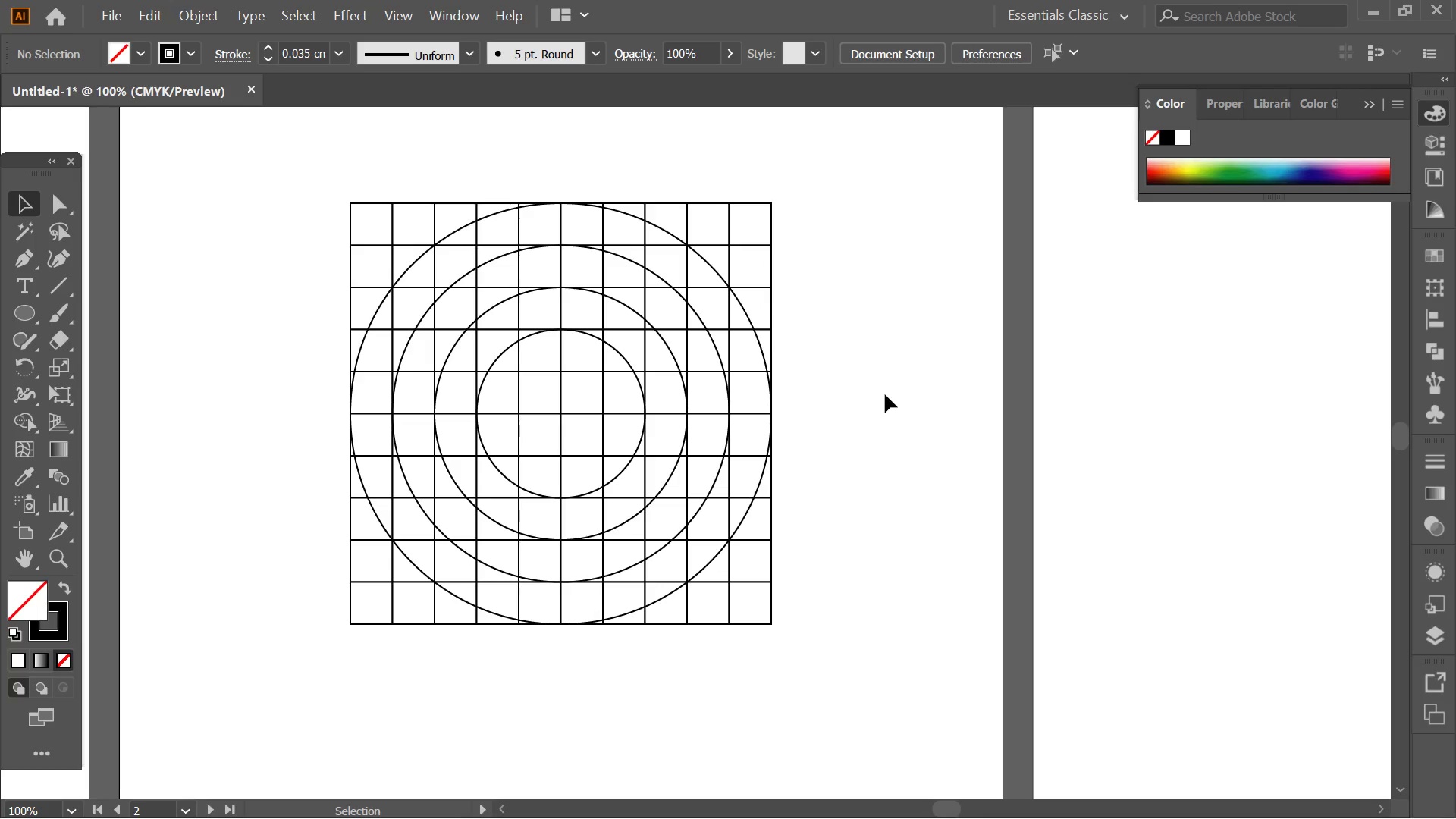 
key(Alt+AltLeft)
 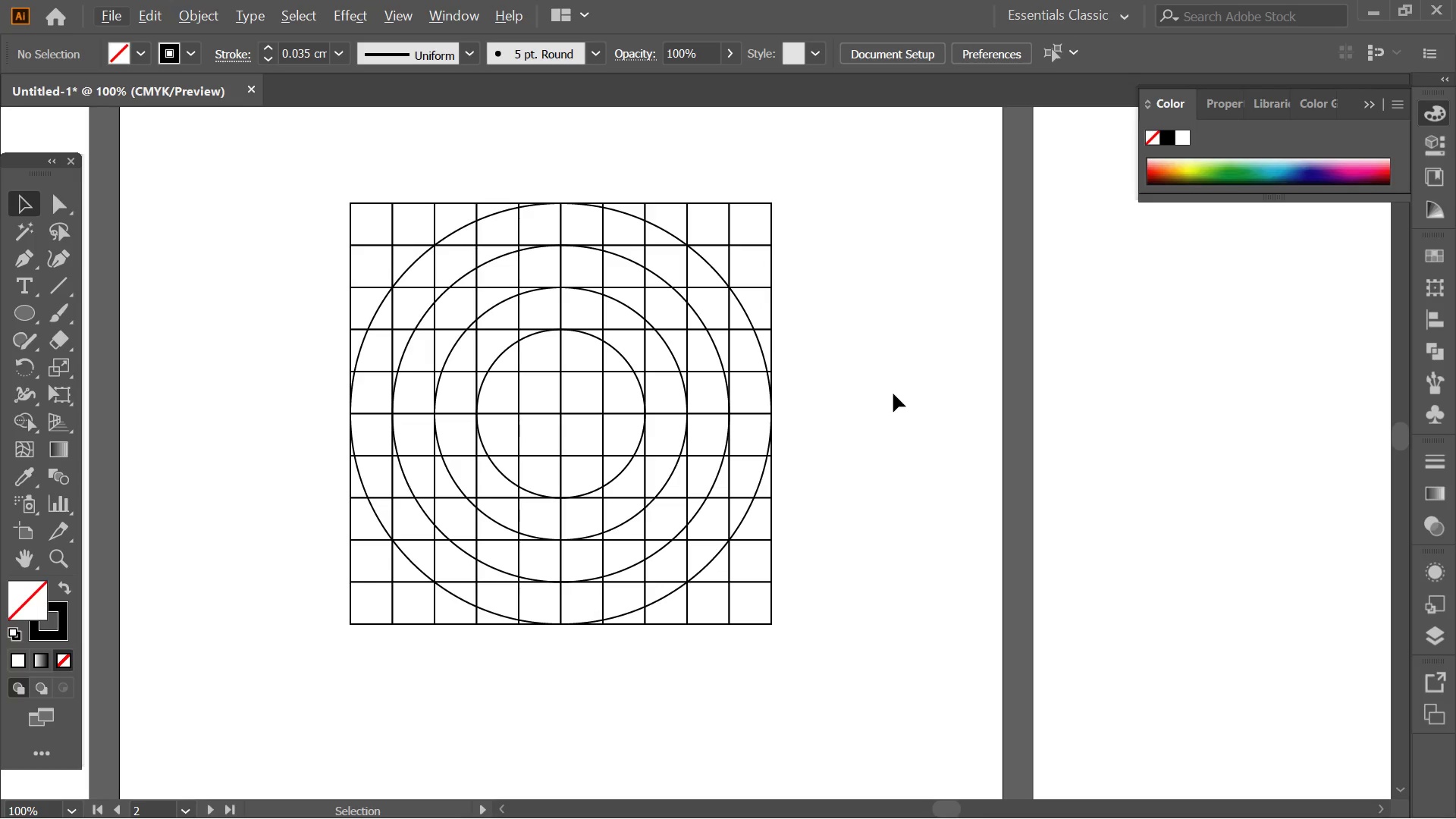 
hold_key(key=Space, duration=1.5)
 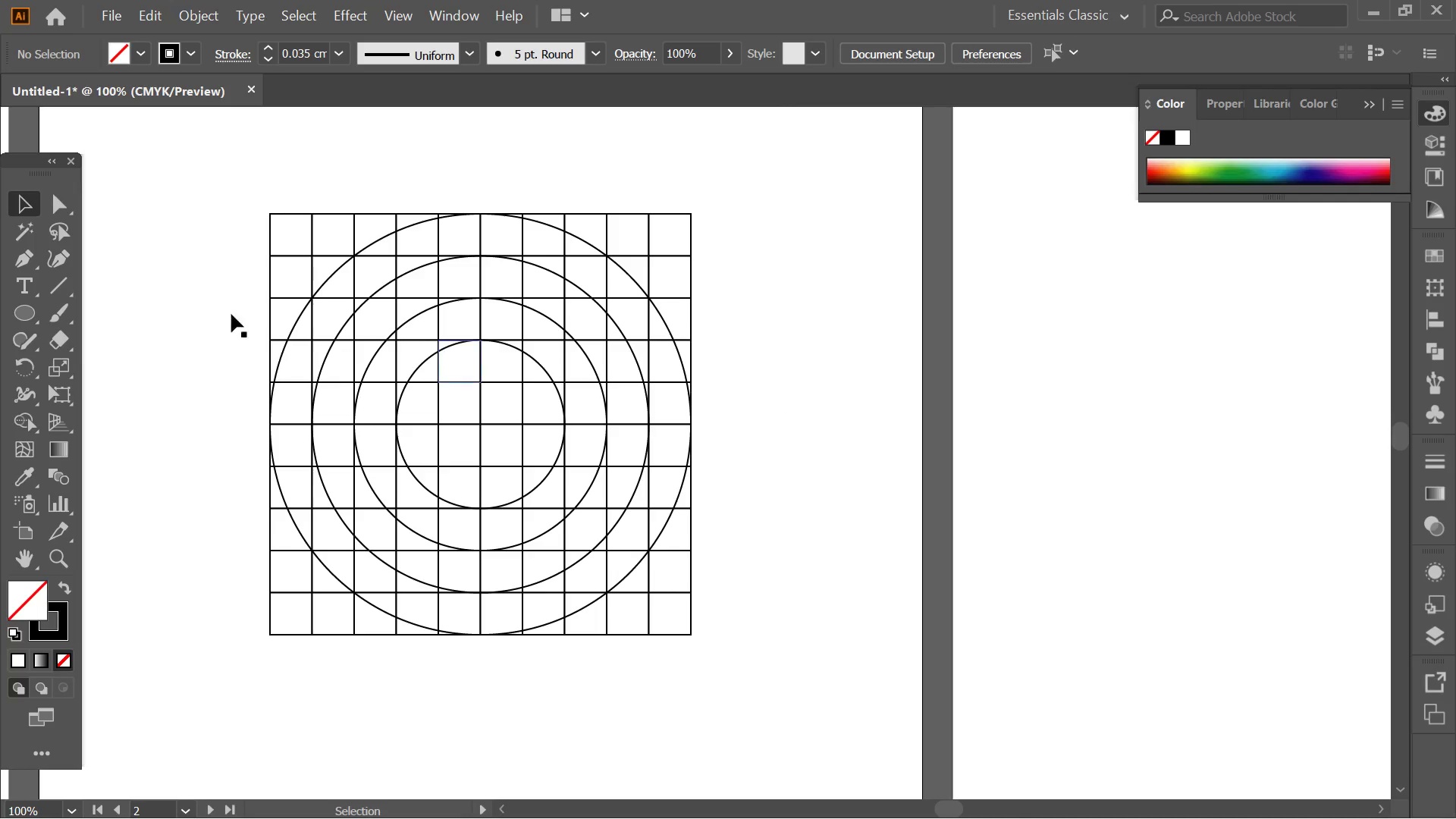 
left_click_drag(start_coordinate=[905, 394], to_coordinate=[830, 404])
 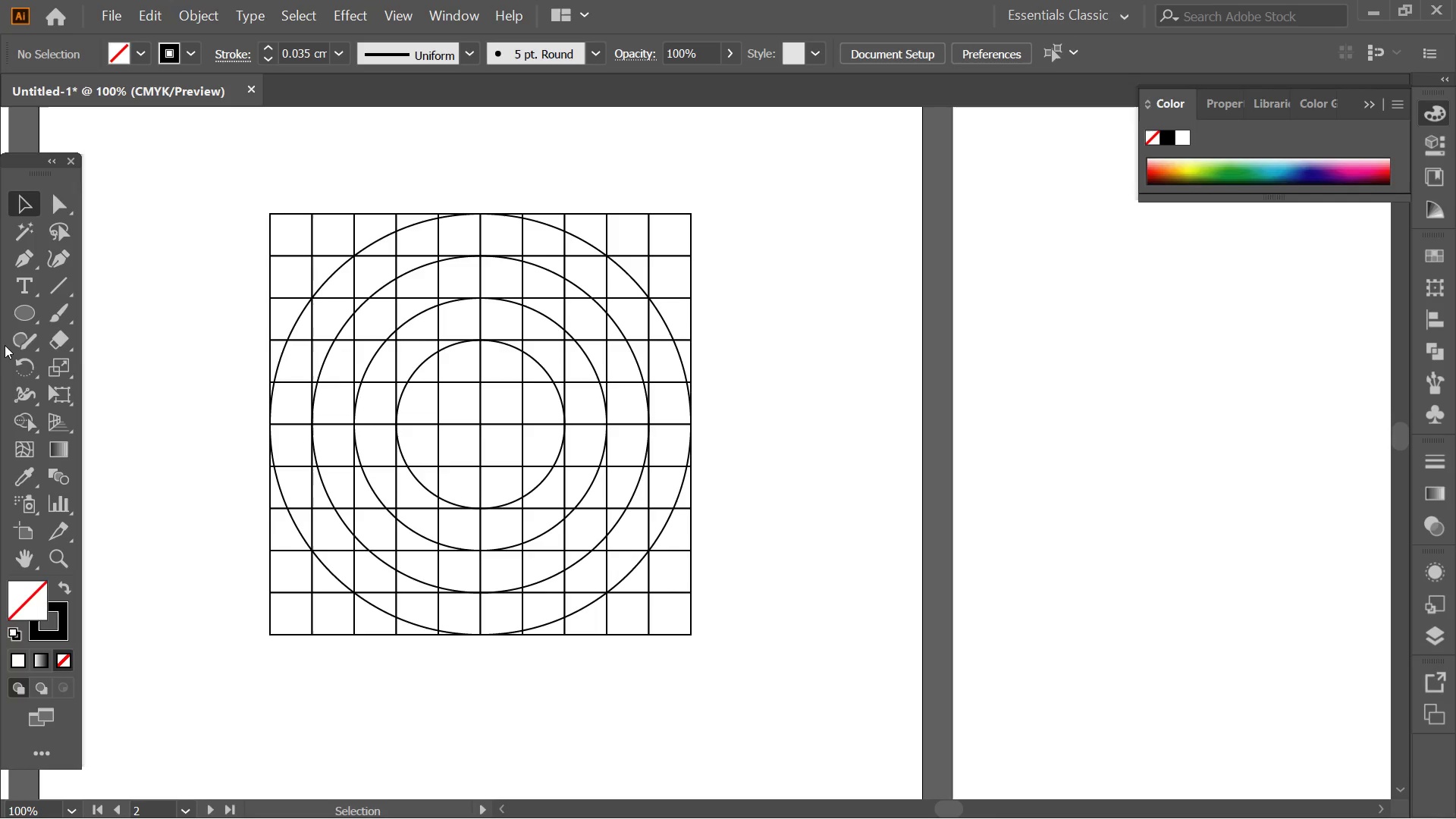 
hold_key(key=Space, duration=0.39)
 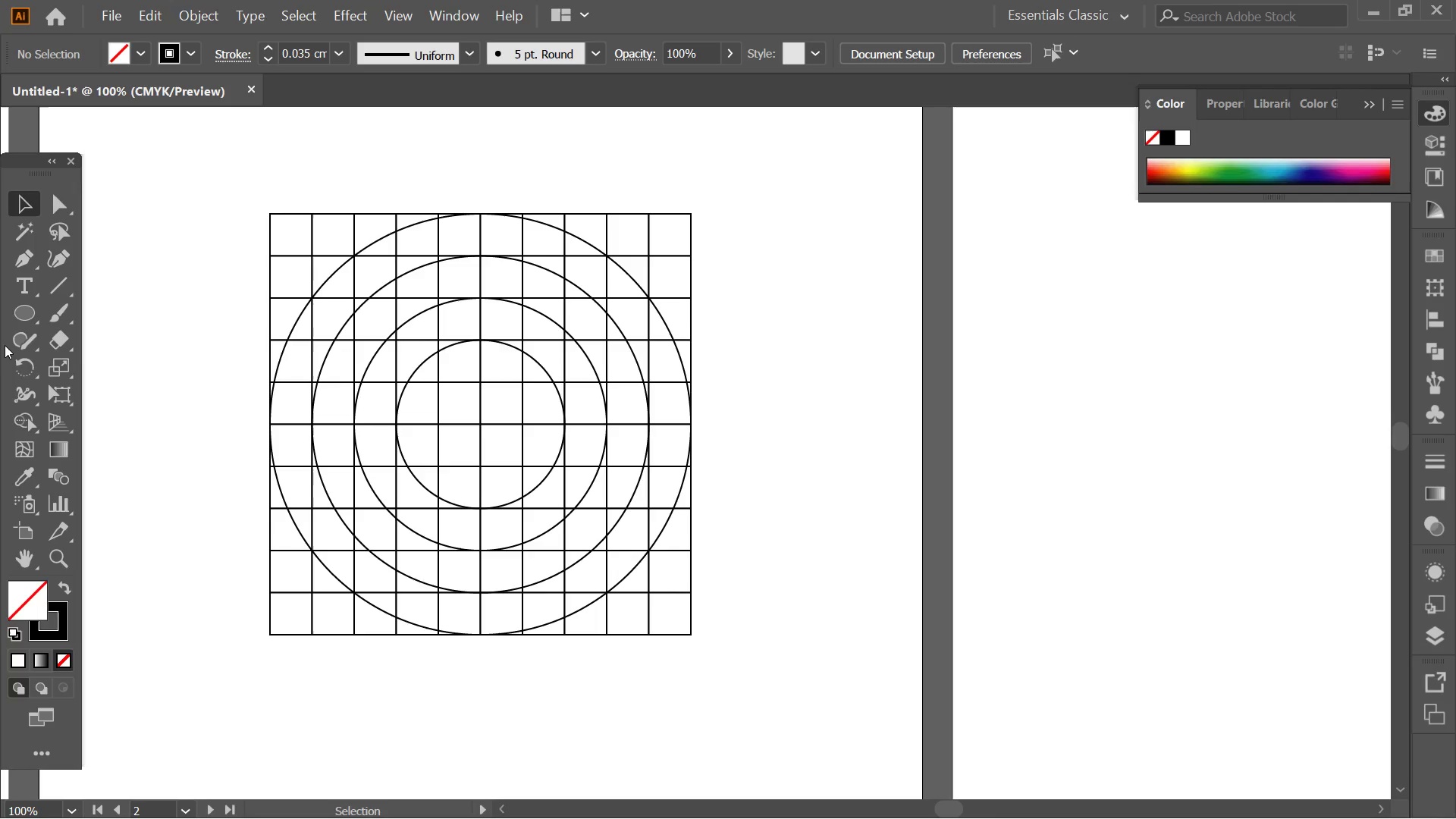 
left_click_drag(start_coordinate=[160, 135], to_coordinate=[845, 683])
 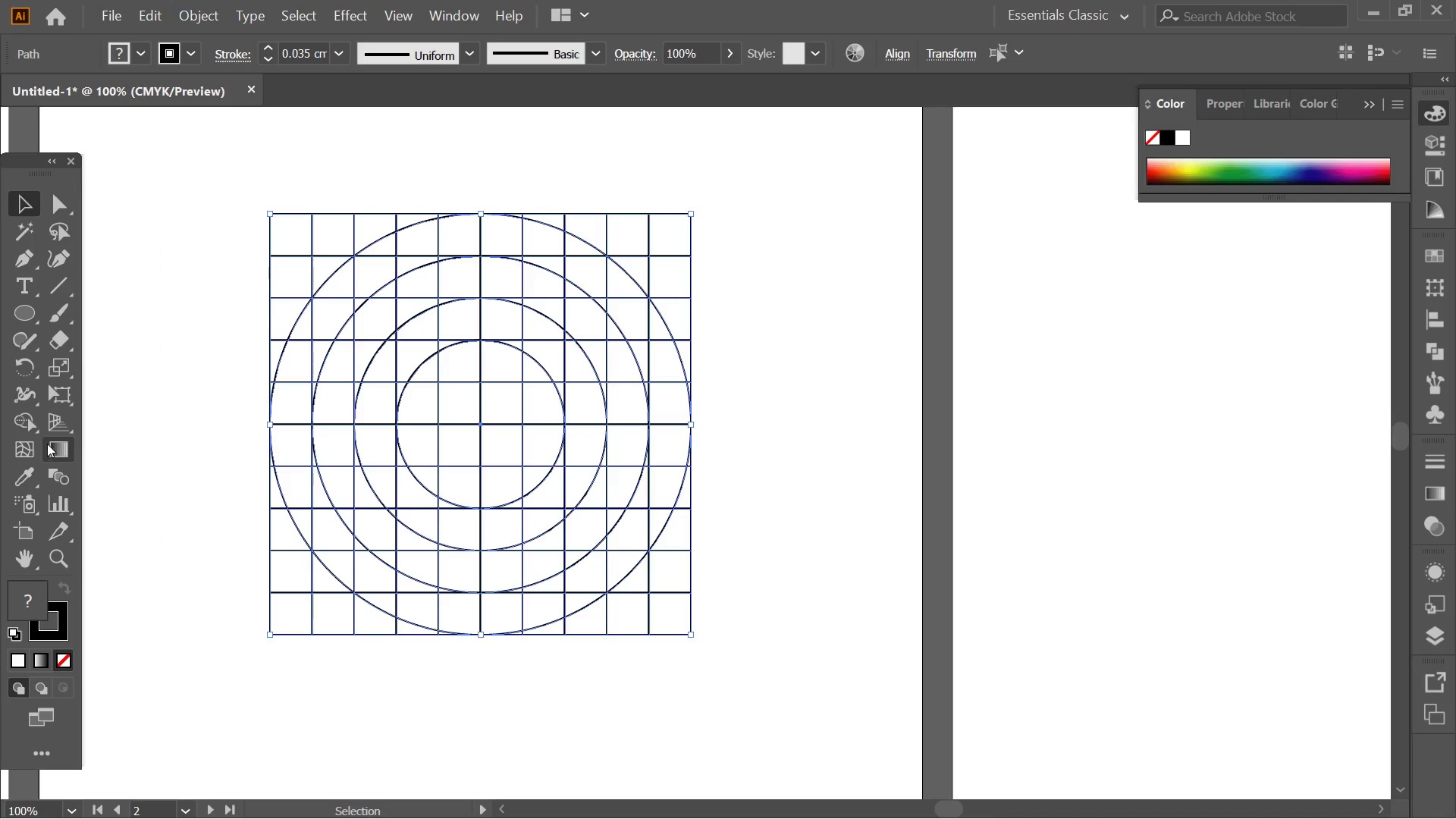 
left_click([30, 410])
 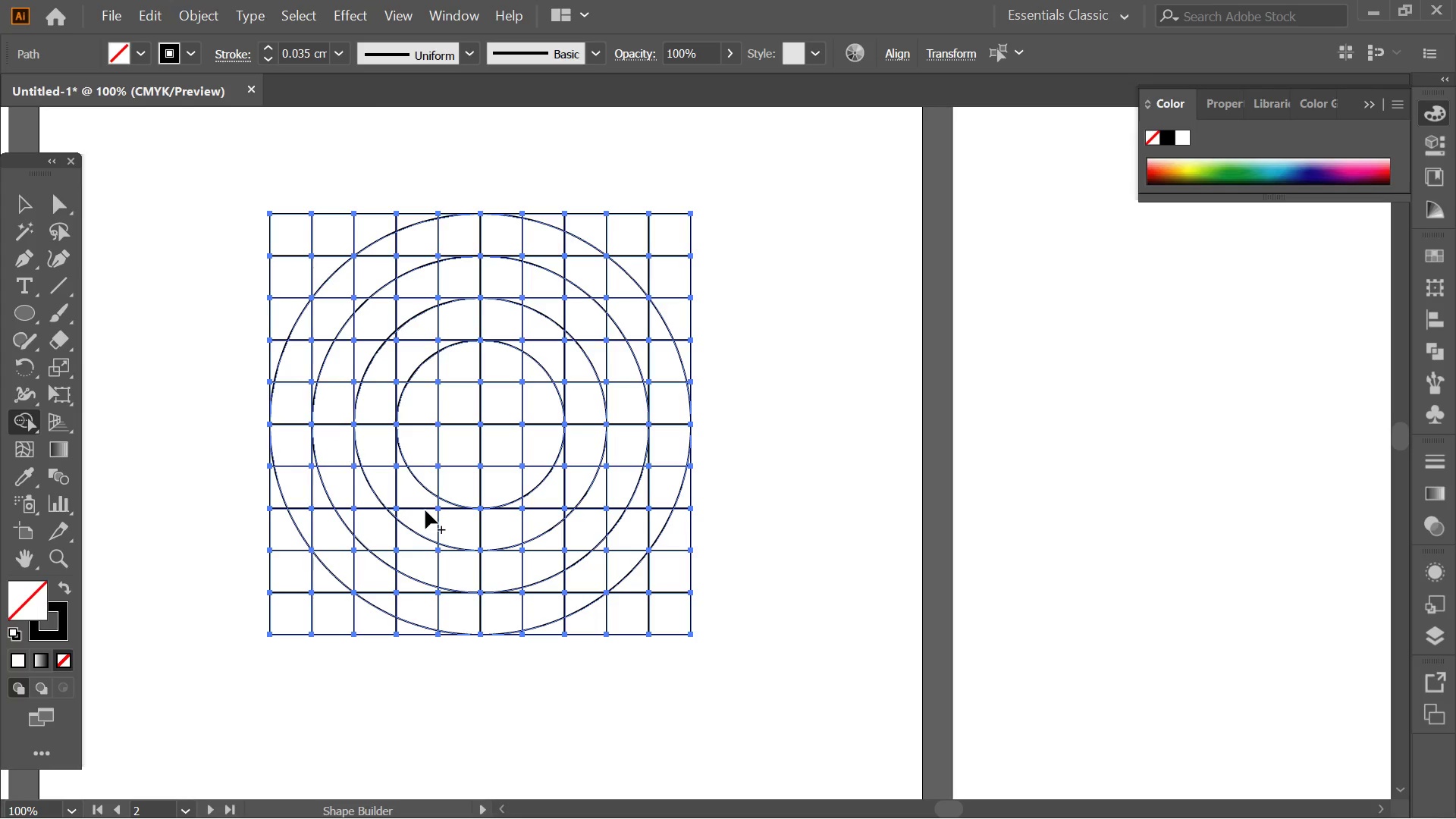 
wait(15.17)
 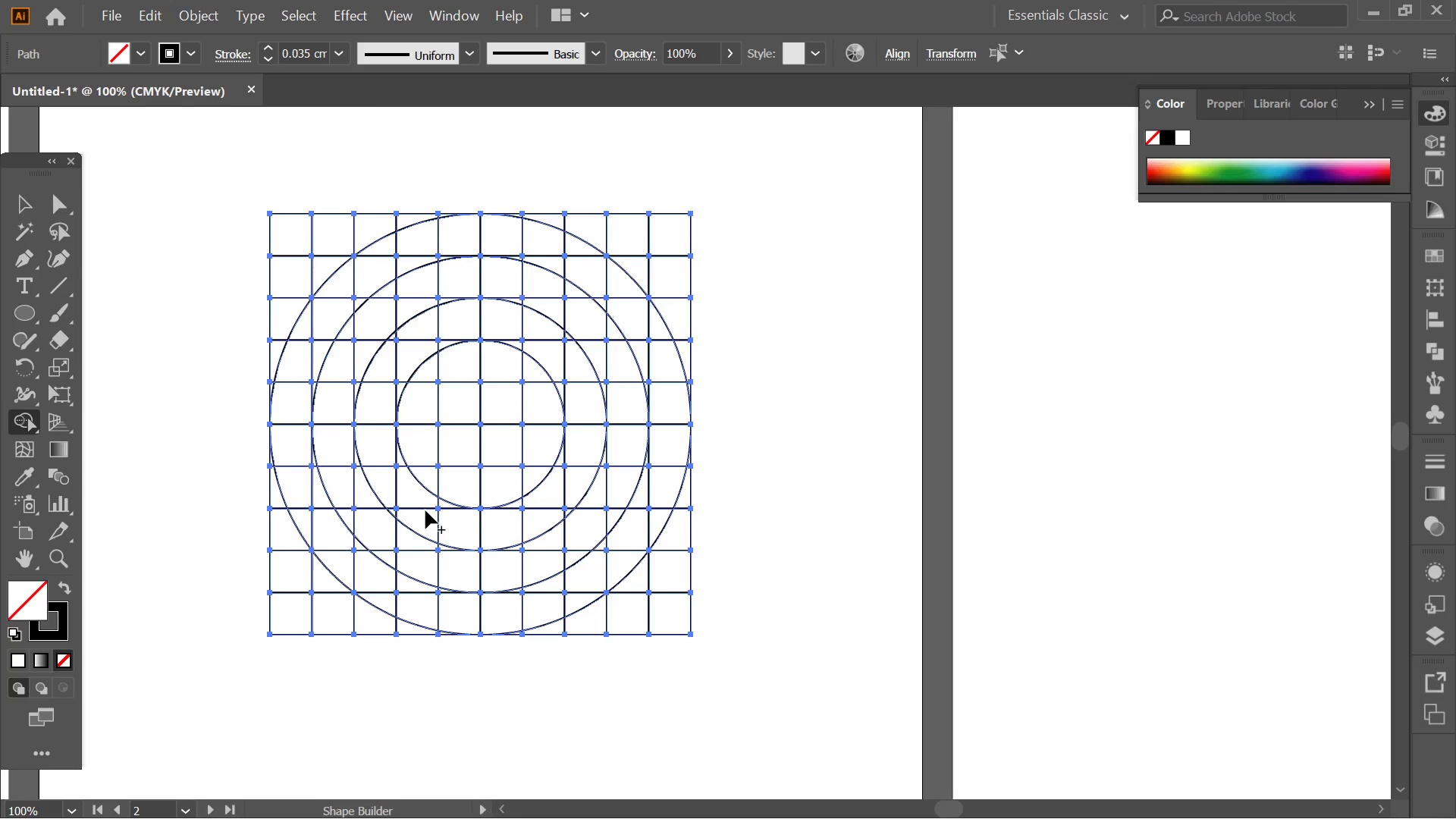 
scroll: coordinate [425, 513], scroll_direction: up, amount: 1.0
 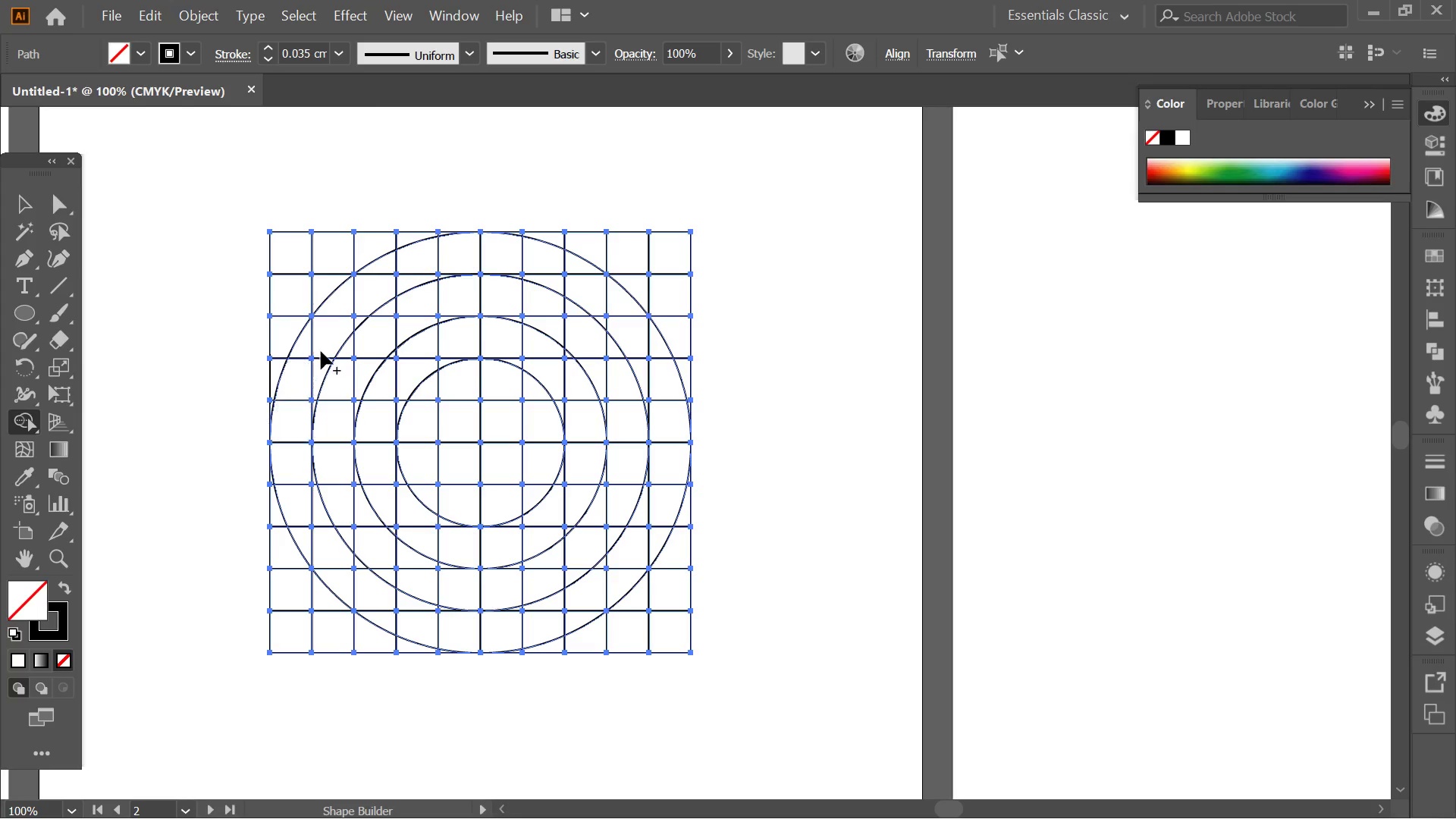 
wait(24.74)
 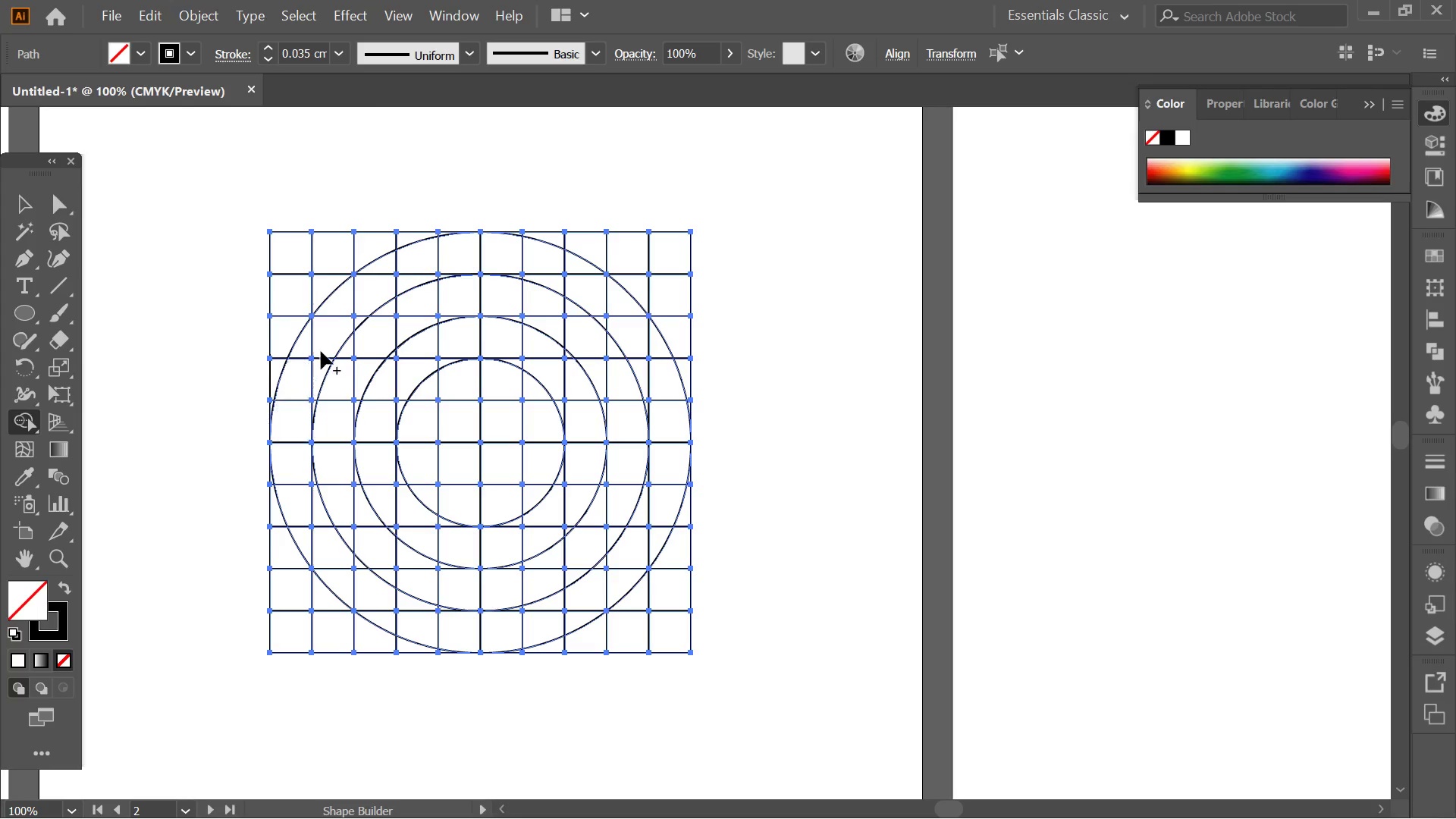 
left_click_drag(start_coordinate=[416, 259], to_coordinate=[565, 280])
 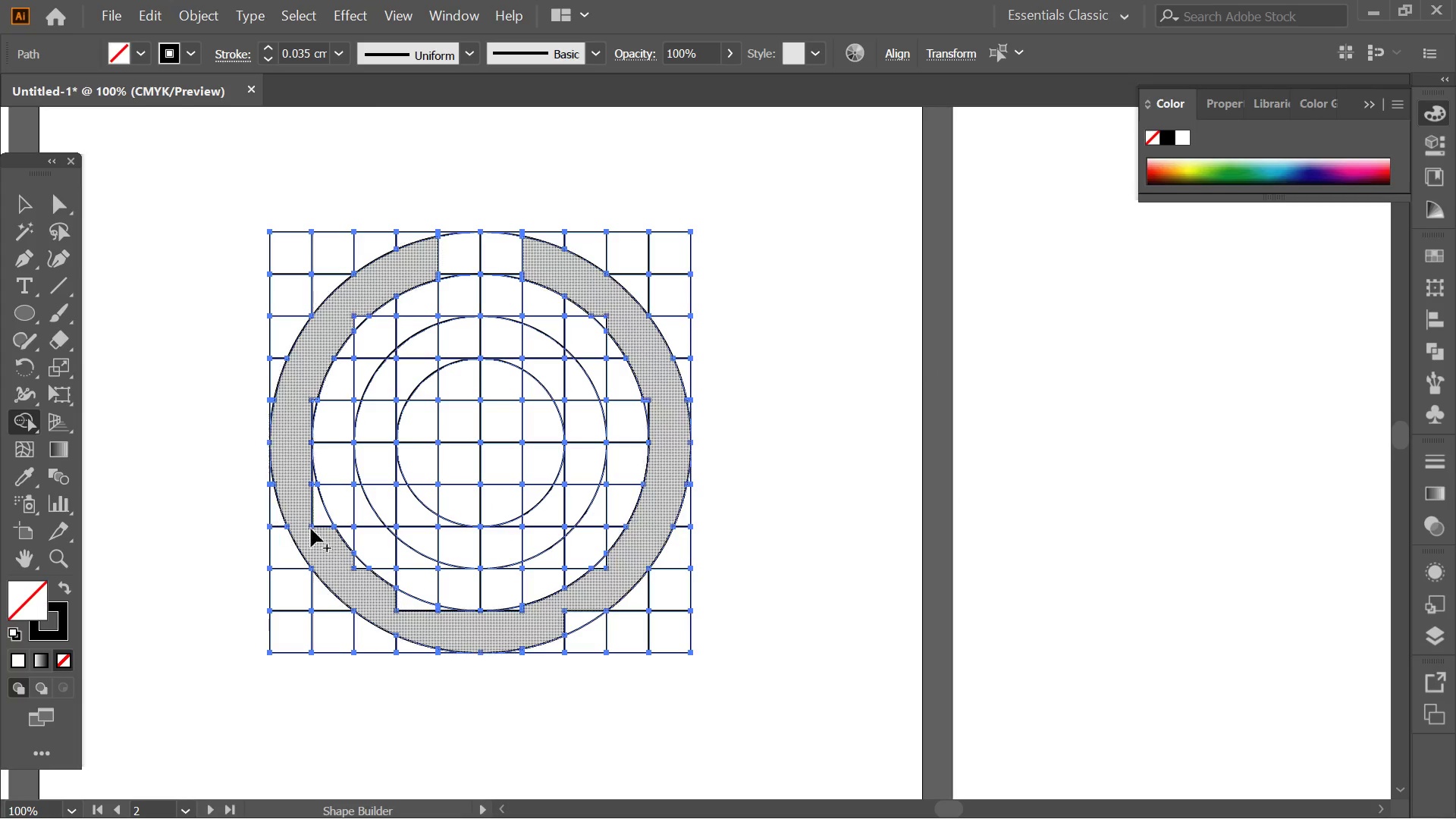 
left_click_drag(start_coordinate=[325, 544], to_coordinate=[320, 517])
 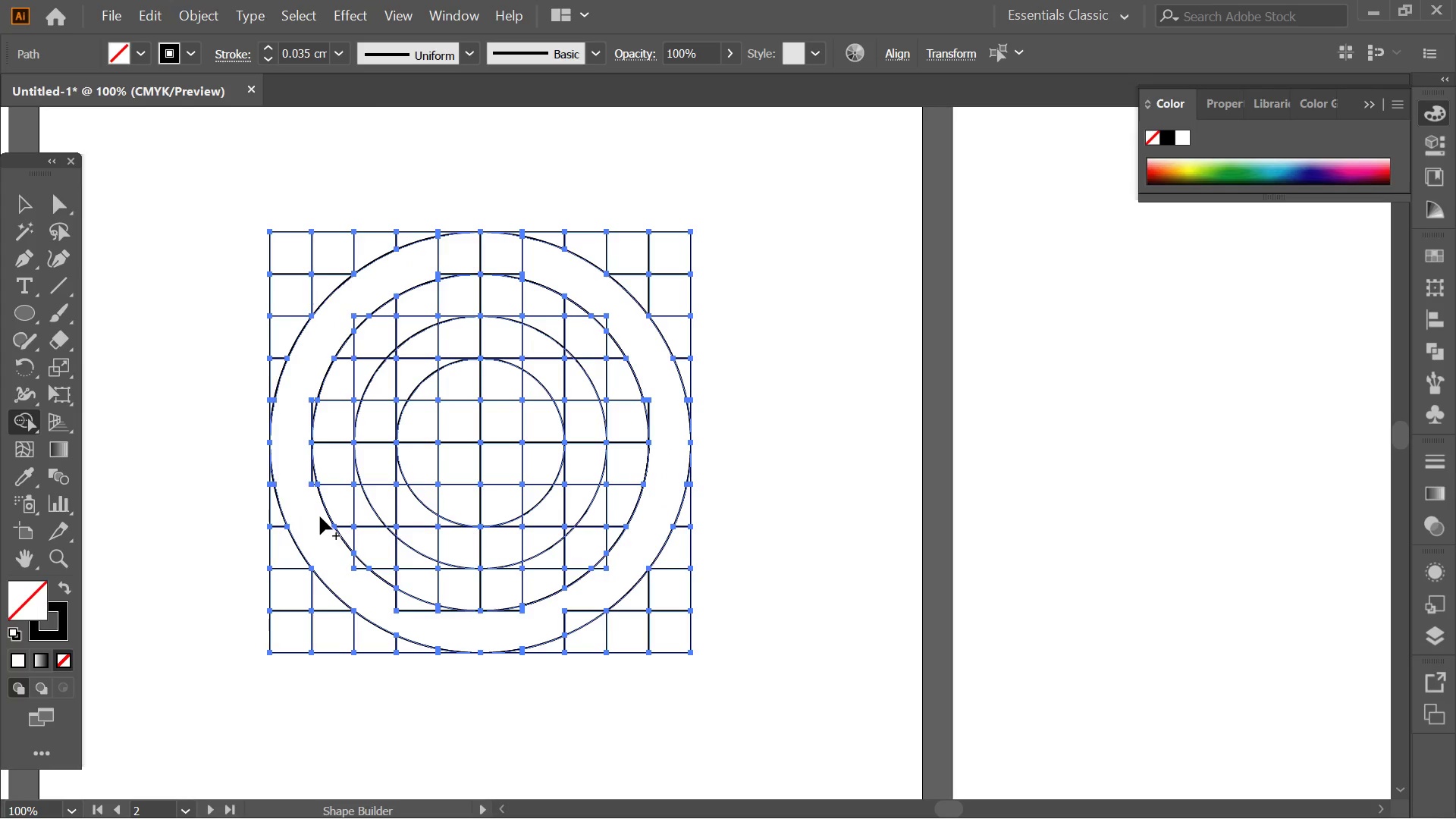 
key(Alt+AltLeft)
 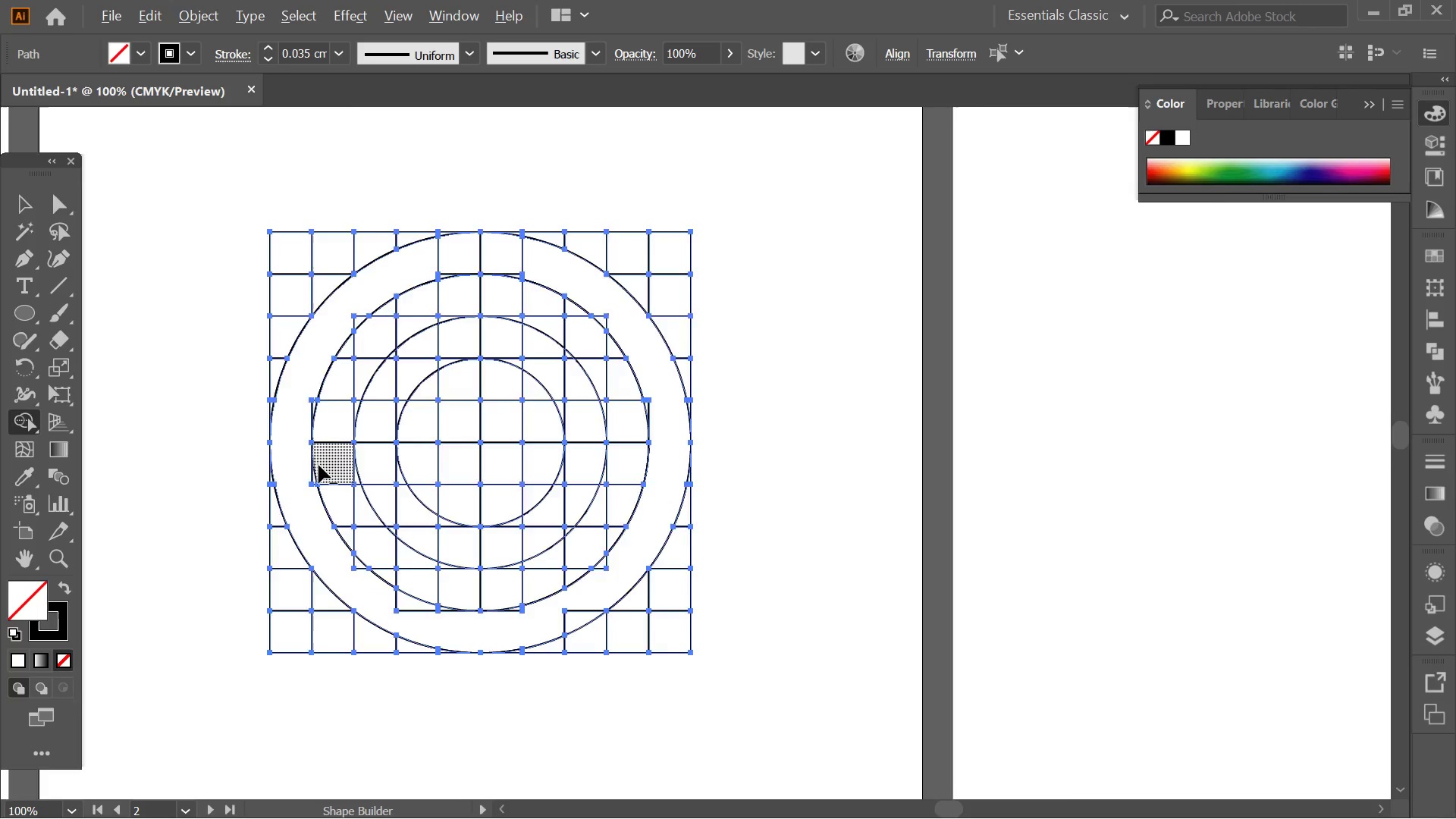 
key(Alt+AltLeft)
 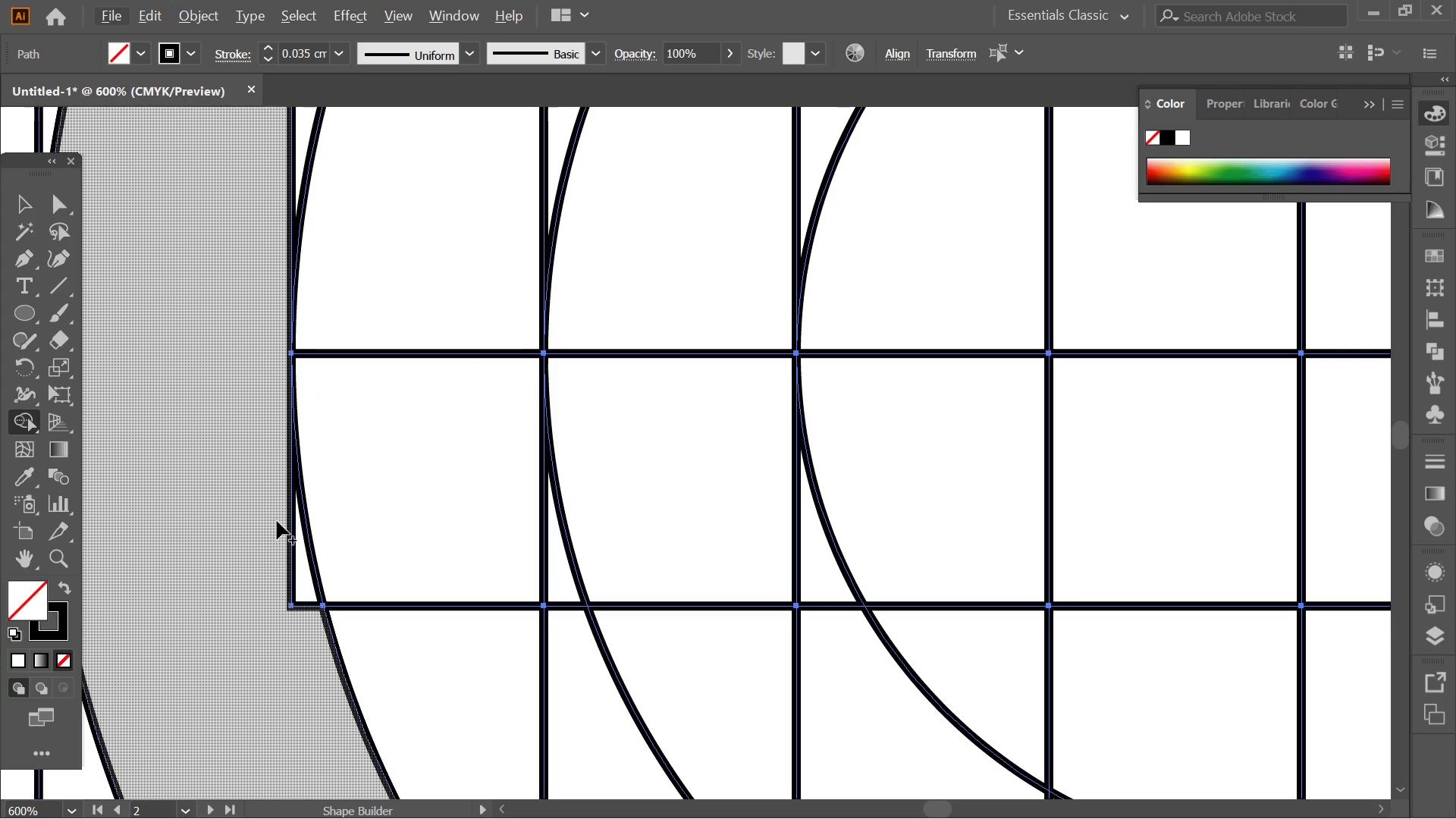 
left_click_drag(start_coordinate=[277, 521], to_coordinate=[302, 574])
 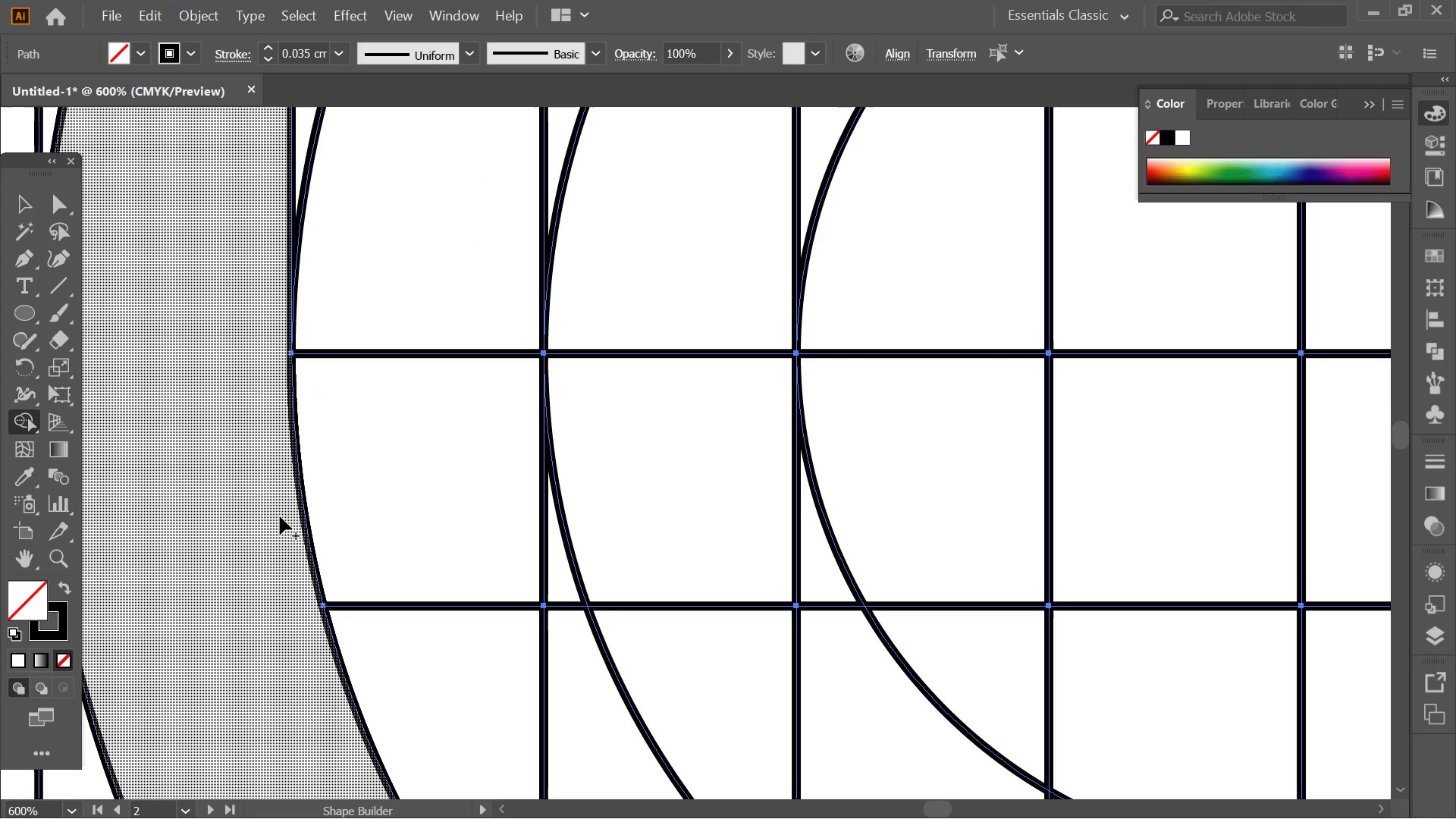 
scroll: coordinate [271, 521], scroll_direction: up, amount: 6.0
 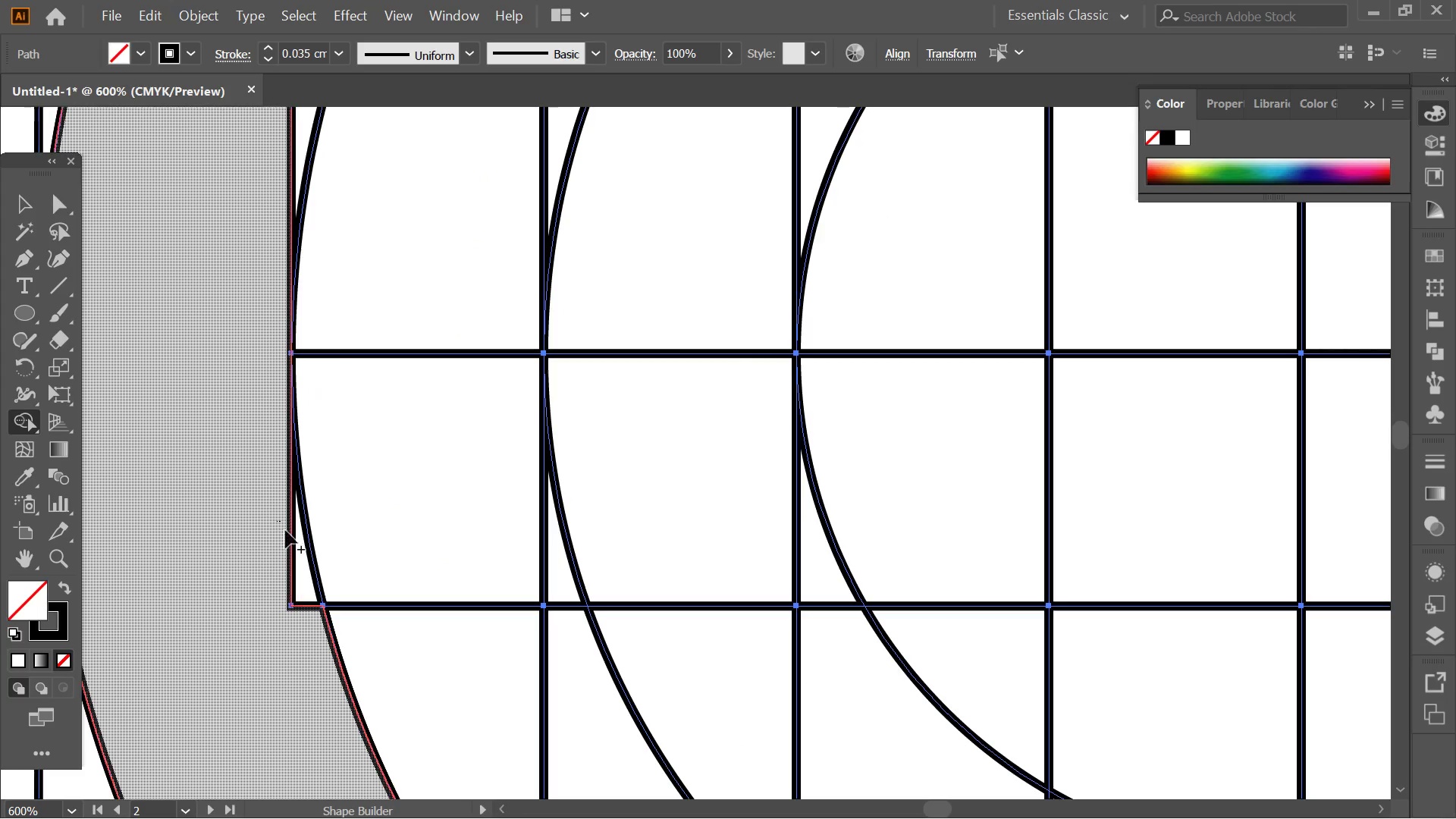 
hold_key(key=Space, duration=0.48)
 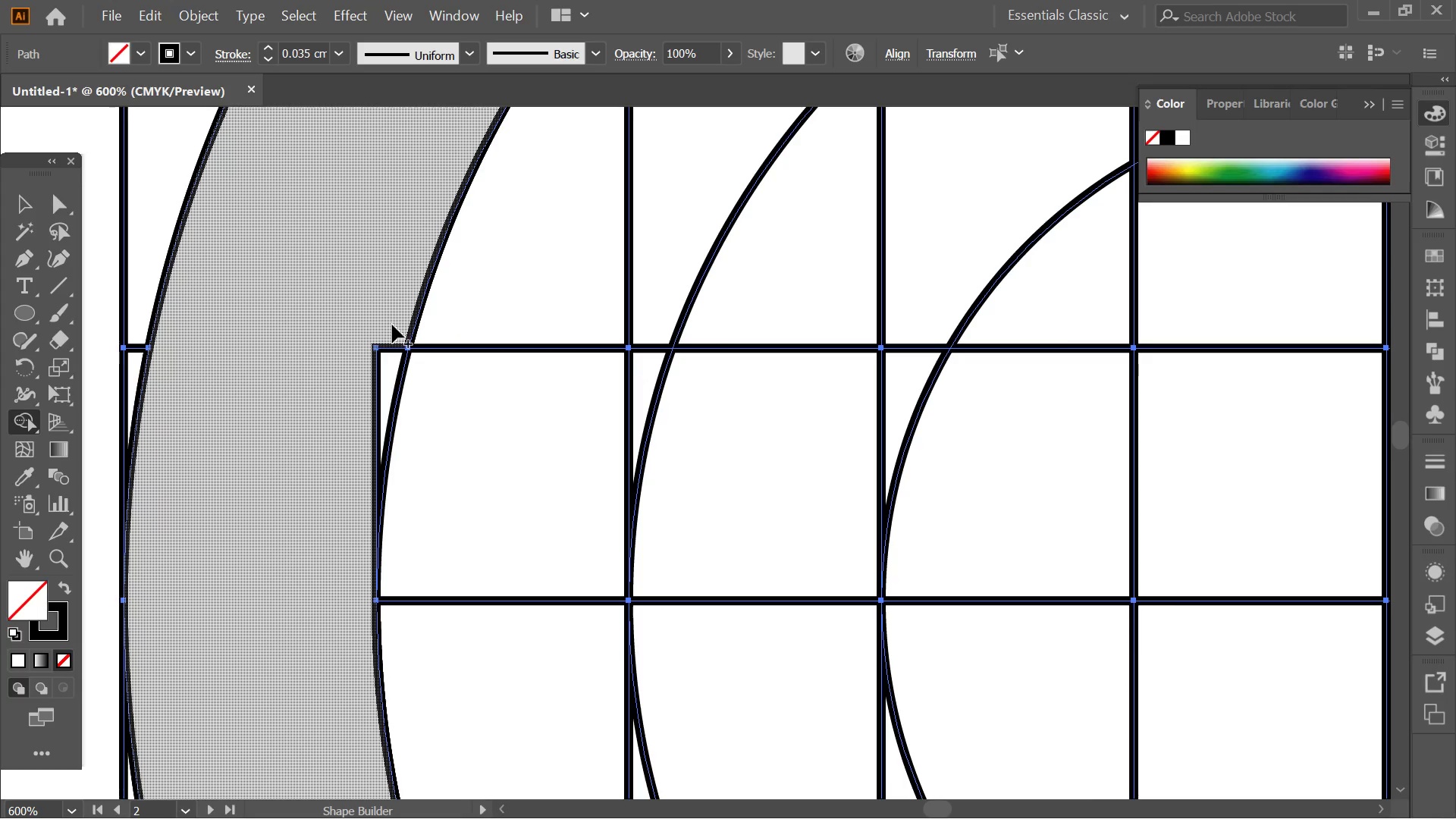 
left_click_drag(start_coordinate=[223, 337], to_coordinate=[305, 579])
 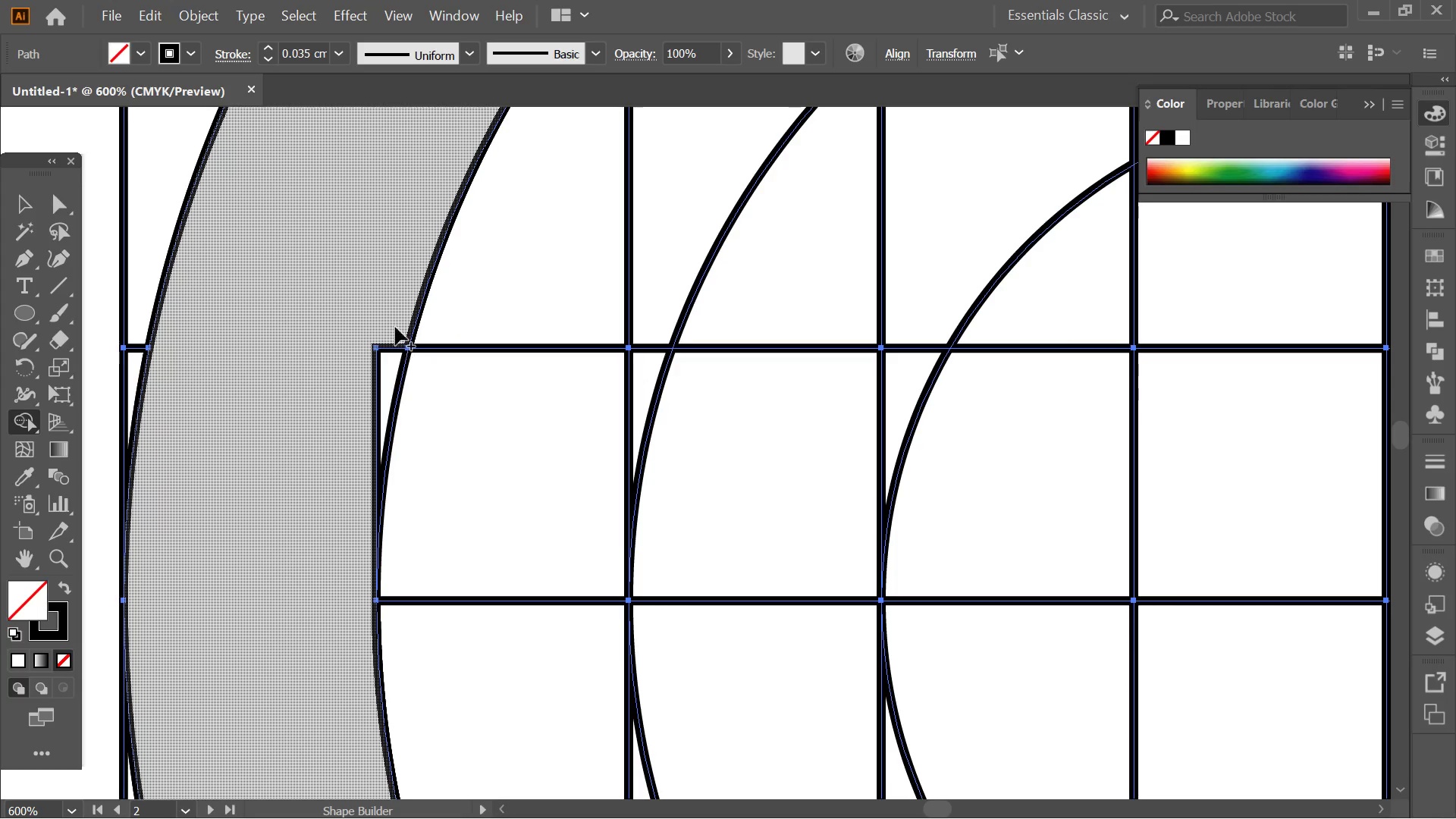 
left_click_drag(start_coordinate=[392, 325], to_coordinate=[374, 396])
 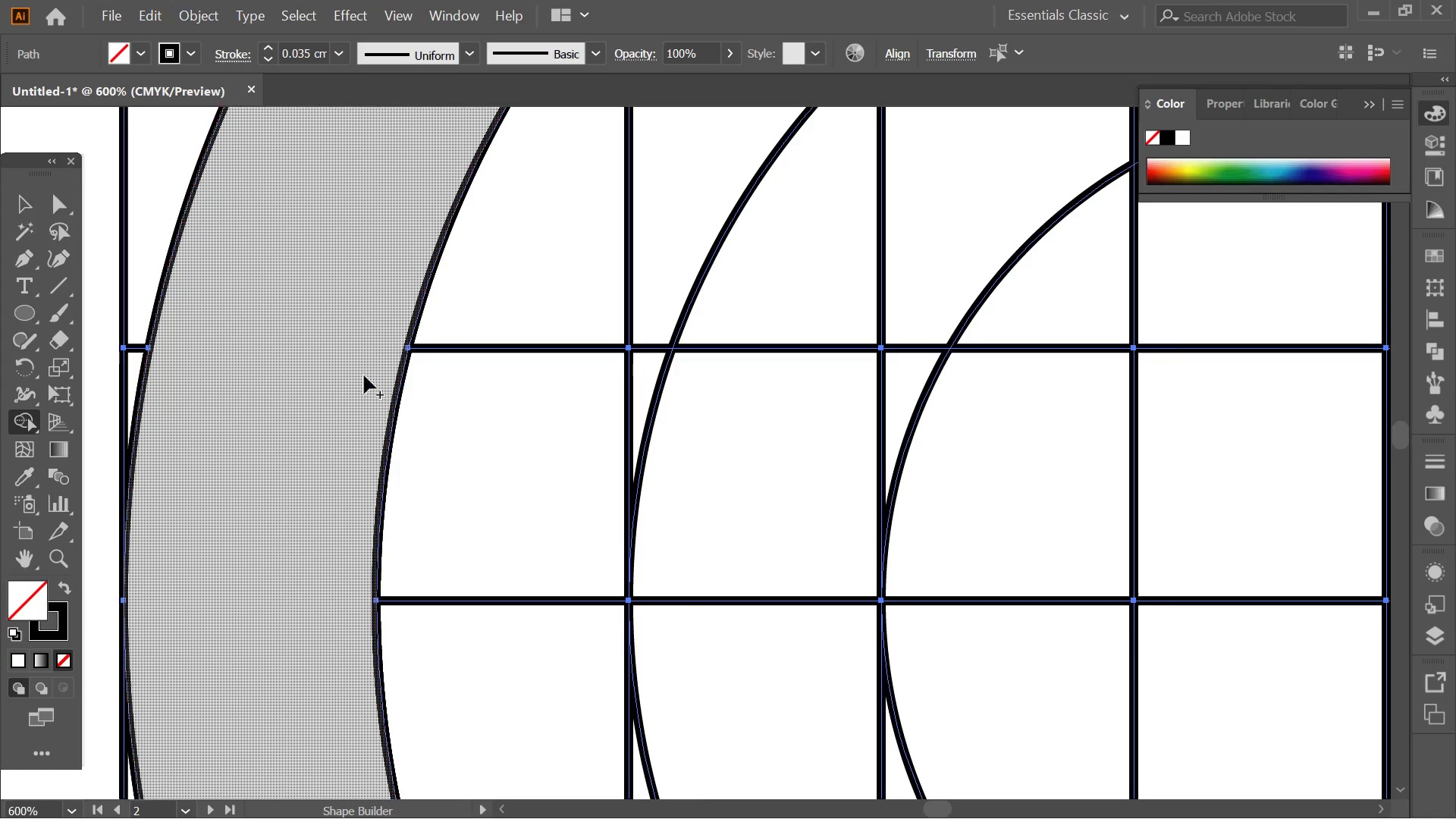 
key(Alt+AltLeft)
 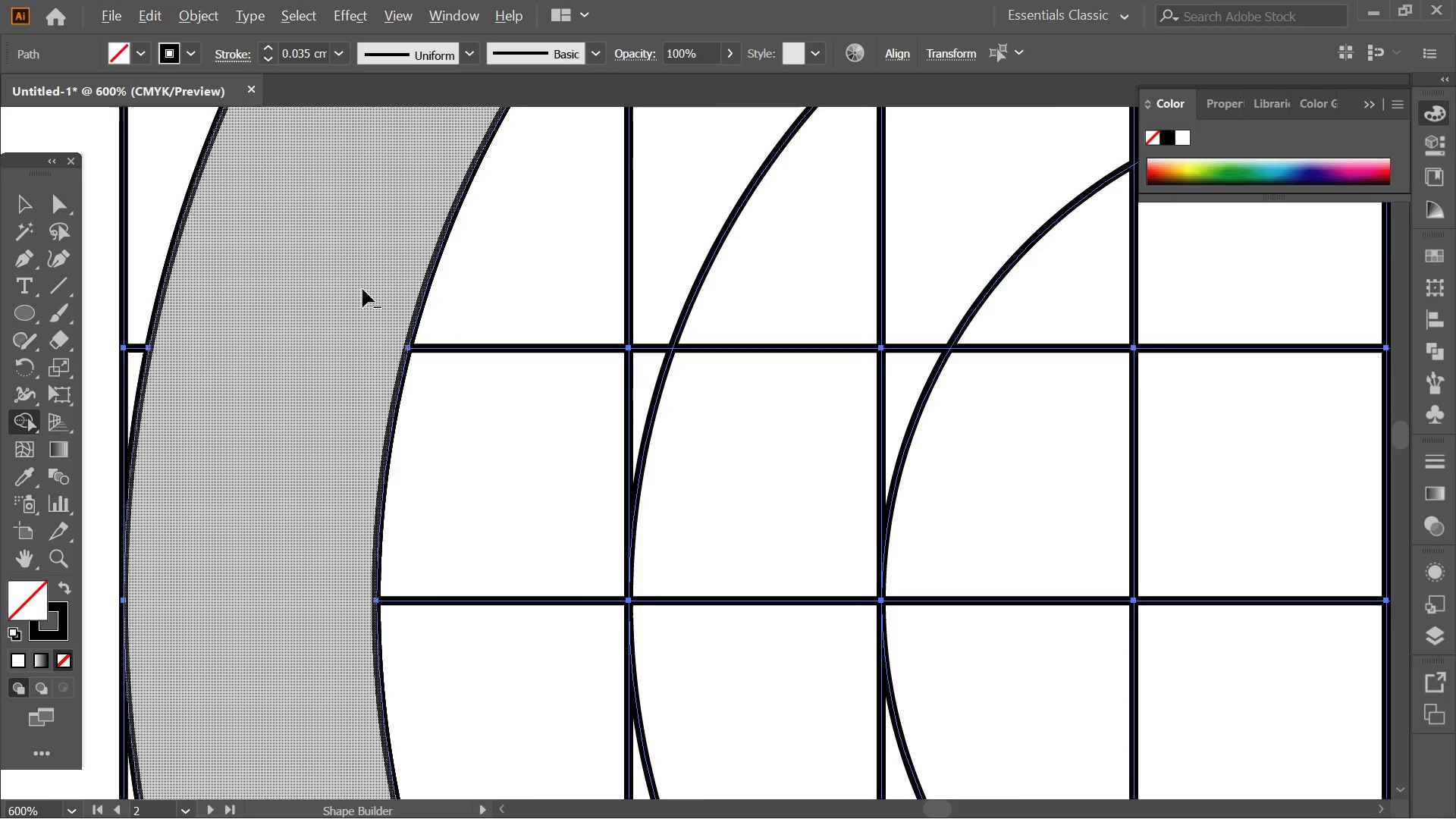 
hold_key(key=Space, duration=0.58)
 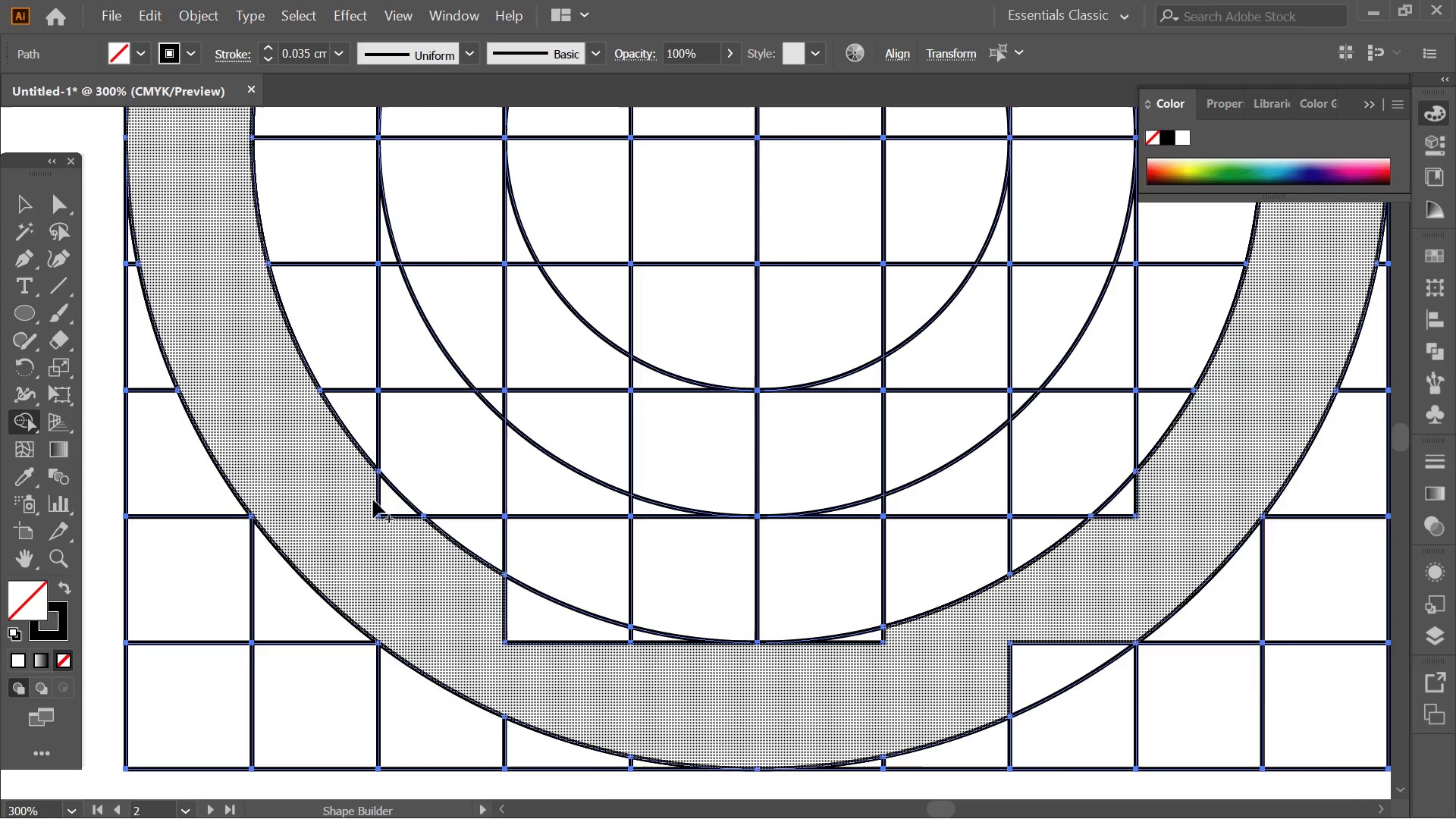 
left_click_drag(start_coordinate=[449, 463], to_coordinate=[338, 218])
 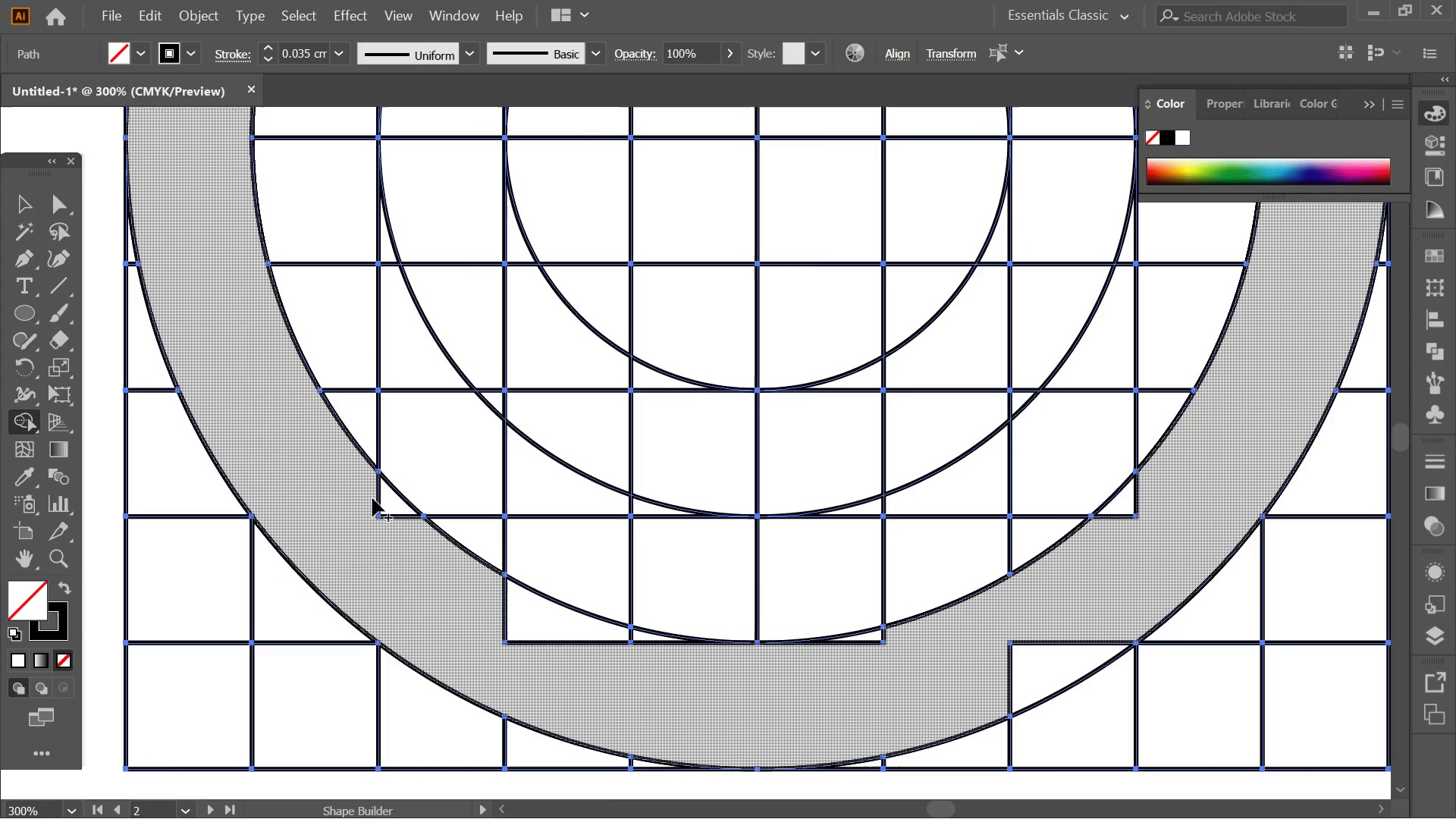 
scroll: coordinate [362, 289], scroll_direction: down, amount: 5.0
 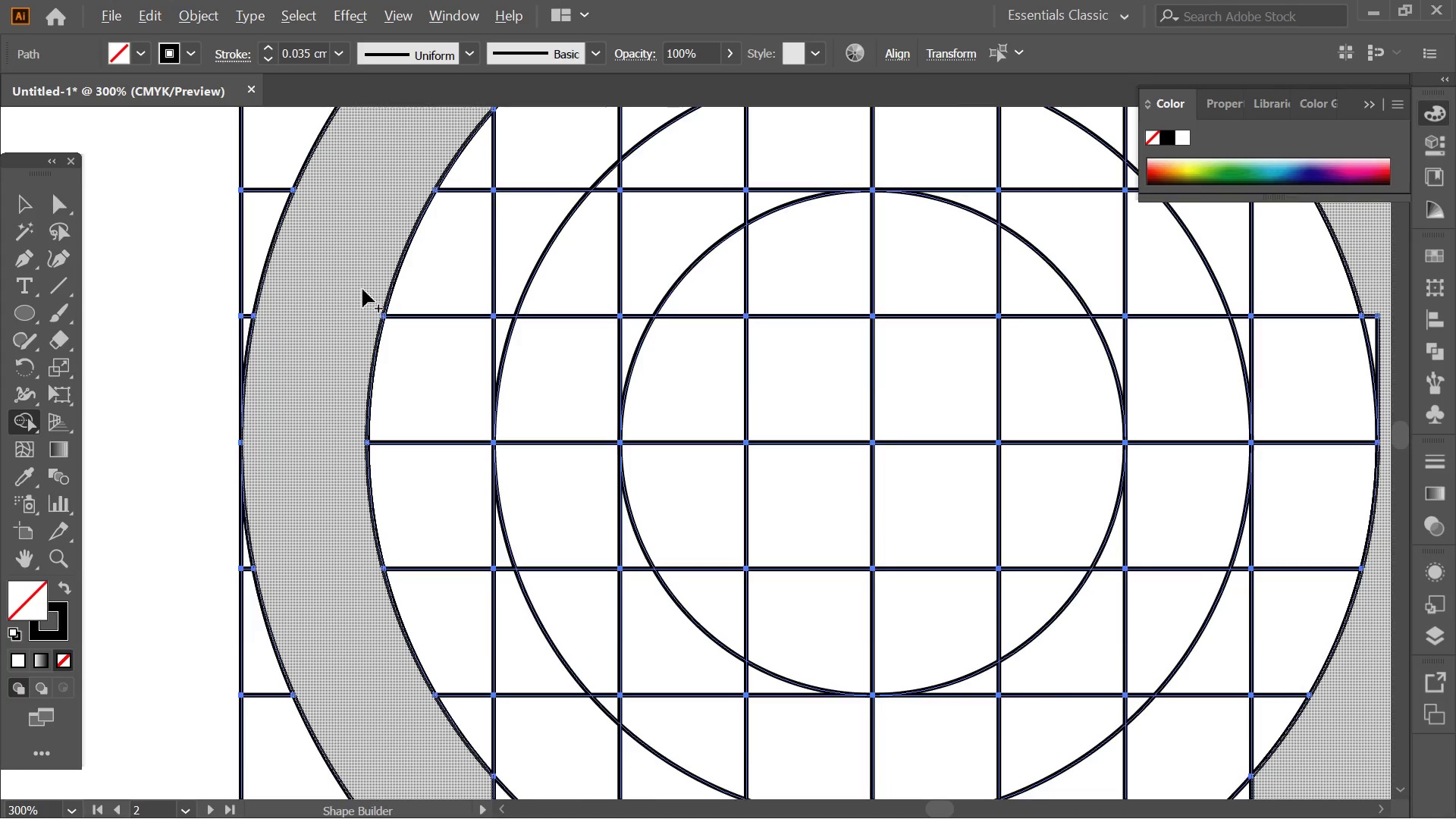 
left_click_drag(start_coordinate=[373, 500], to_coordinate=[388, 500])
 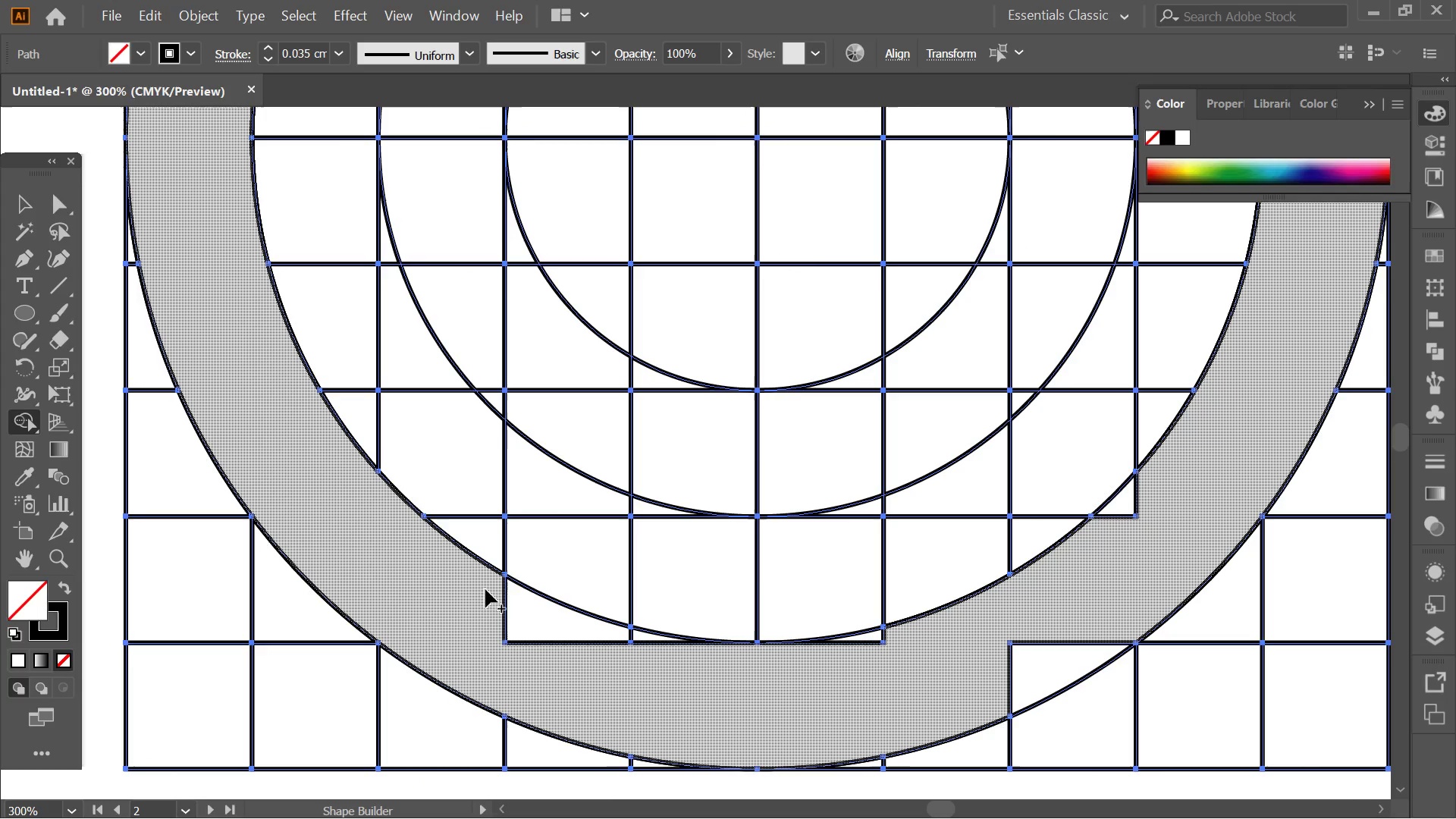 
left_click_drag(start_coordinate=[485, 589], to_coordinate=[648, 634])
 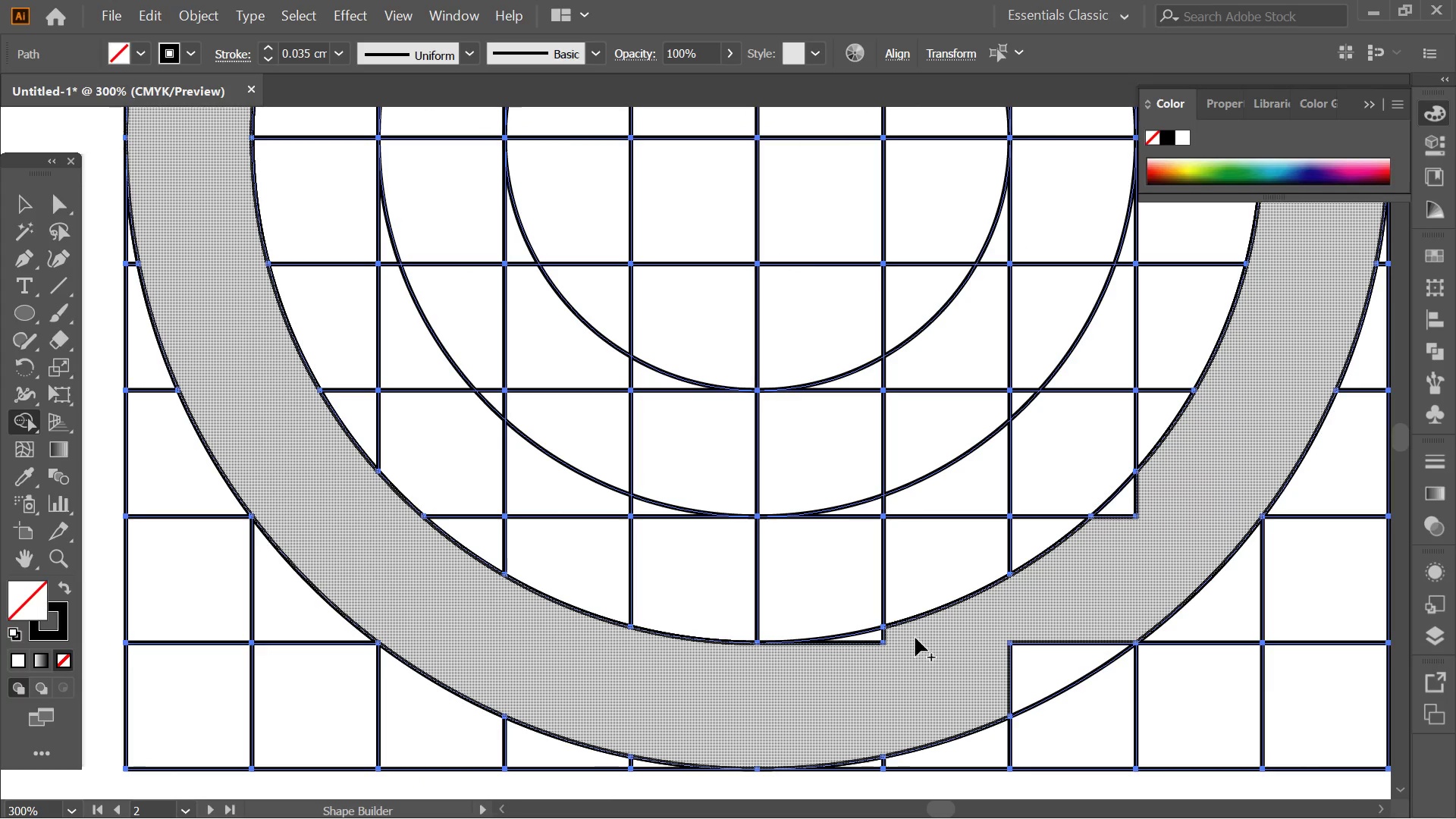 
left_click_drag(start_coordinate=[893, 648], to_coordinate=[874, 632])
 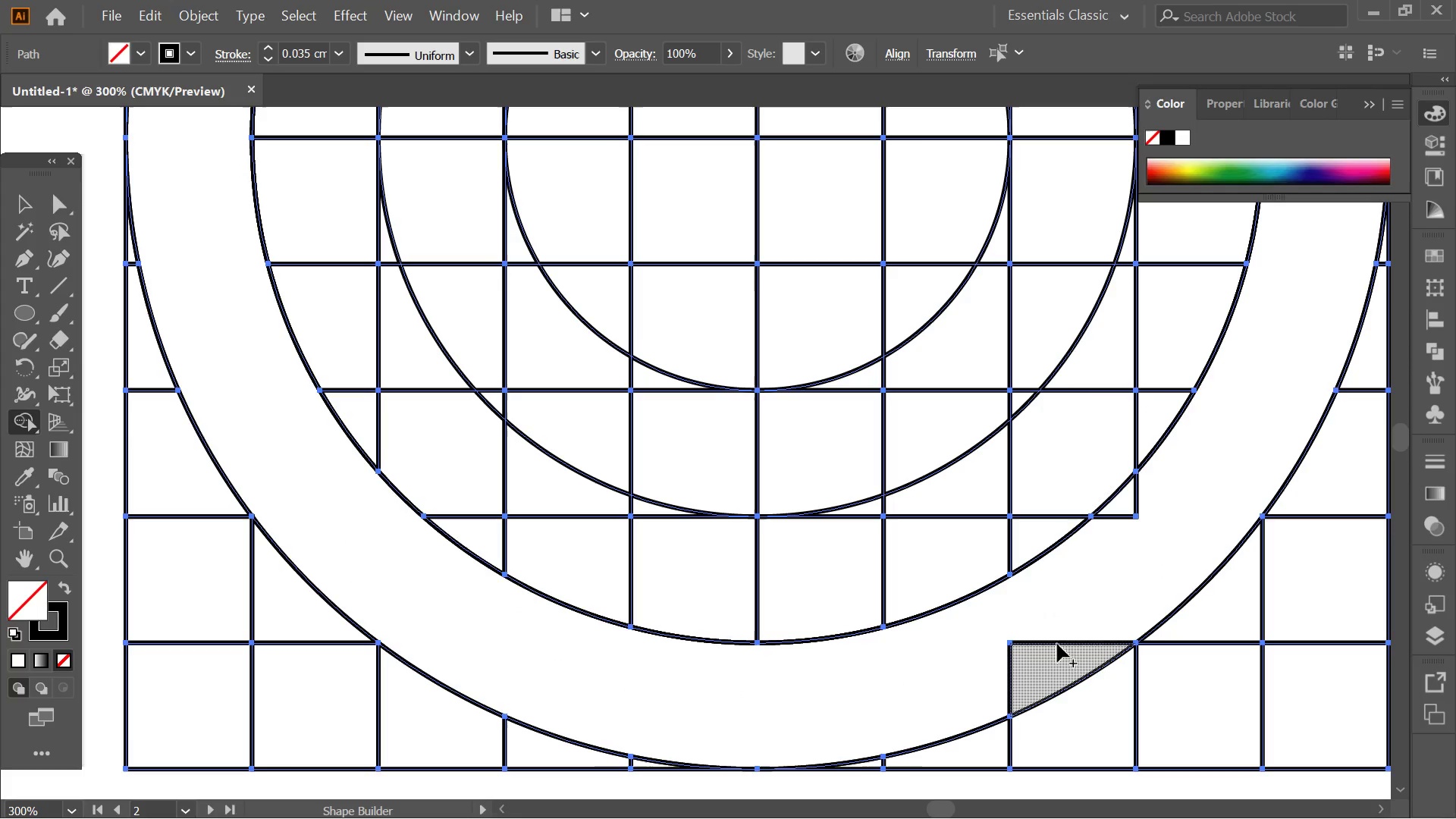 
left_click_drag(start_coordinate=[1065, 629], to_coordinate=[1018, 688])
 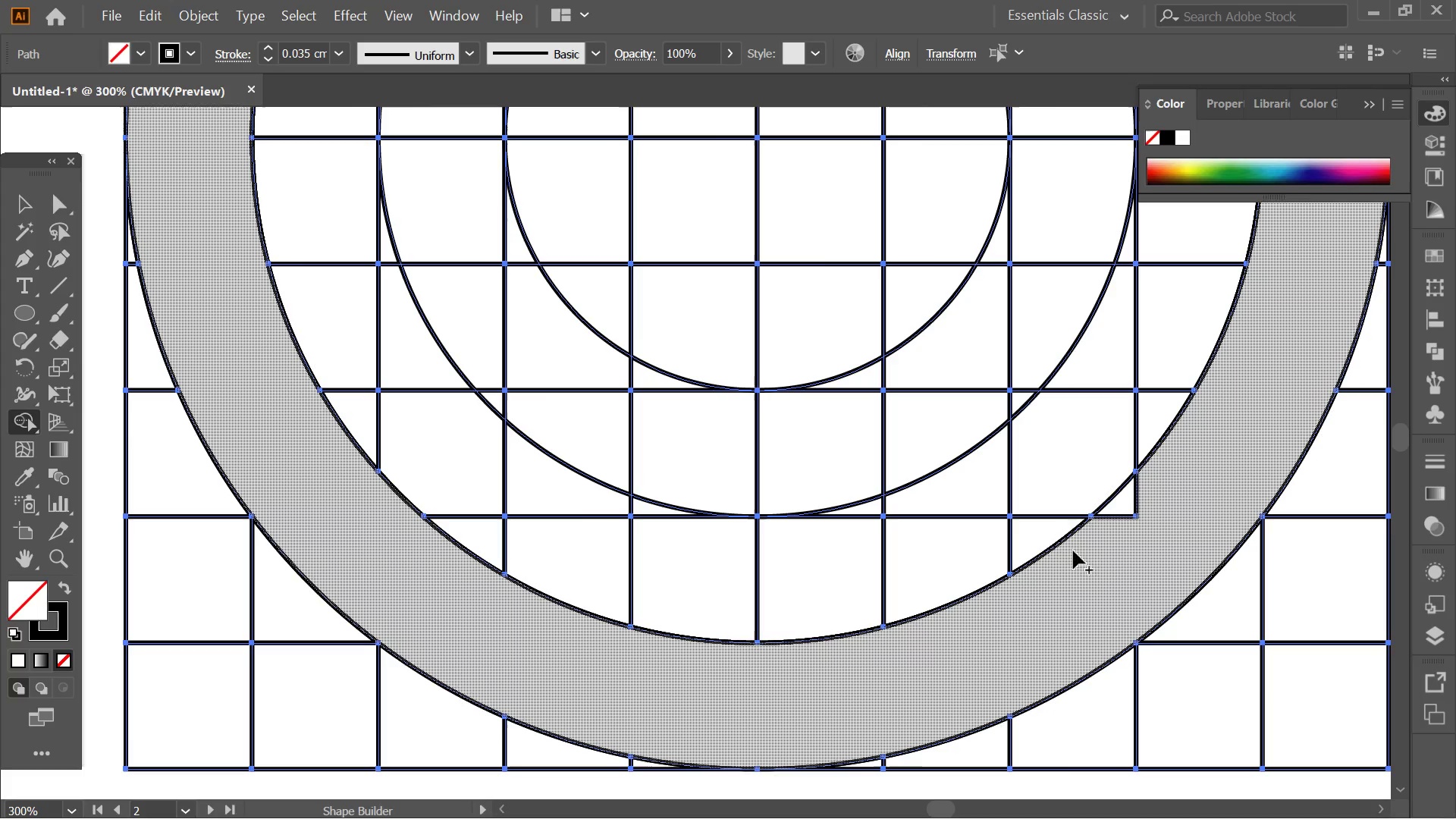 
hold_key(key=Space, duration=0.59)
 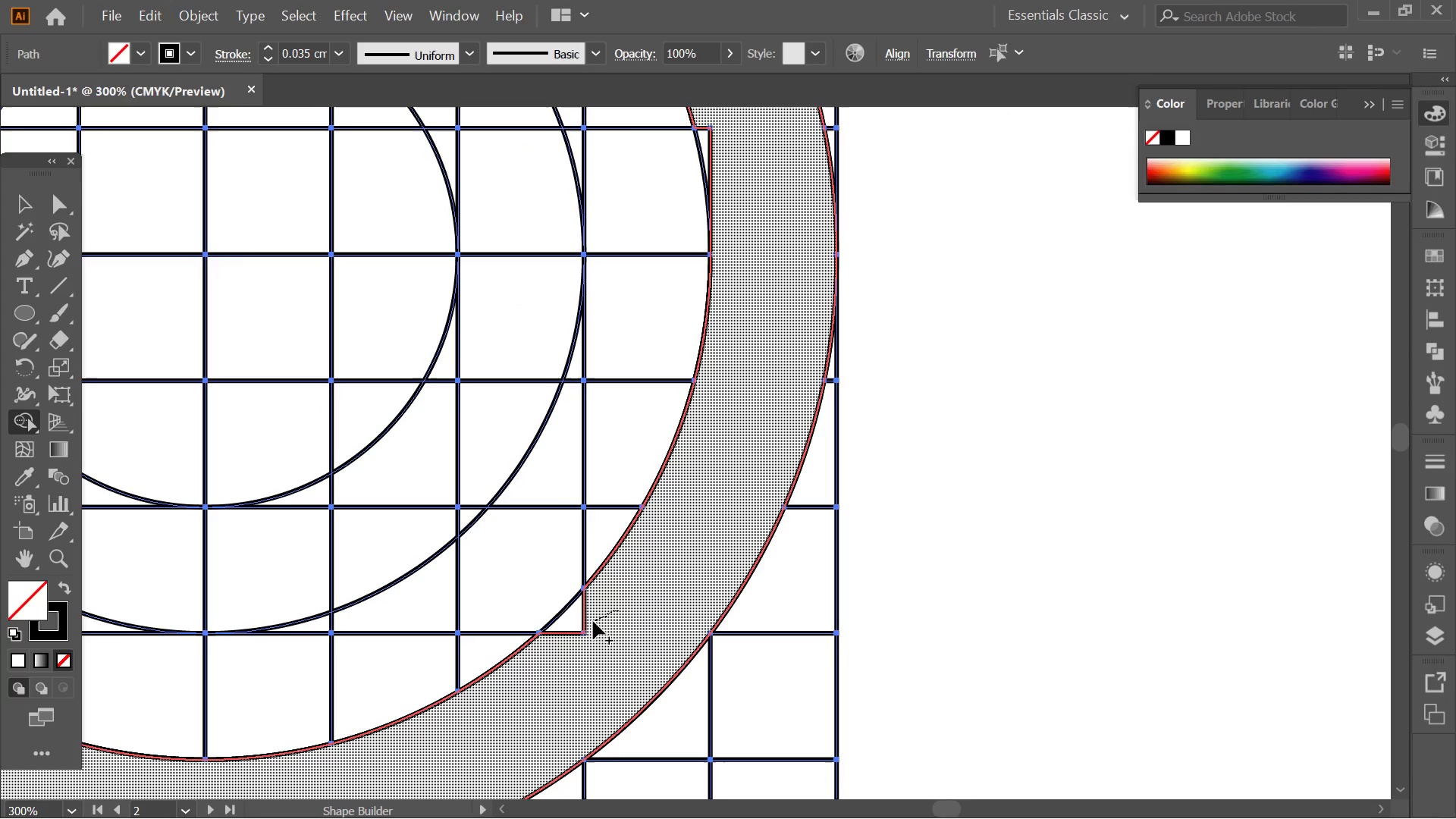 
left_click_drag(start_coordinate=[1081, 513], to_coordinate=[536, 623])
 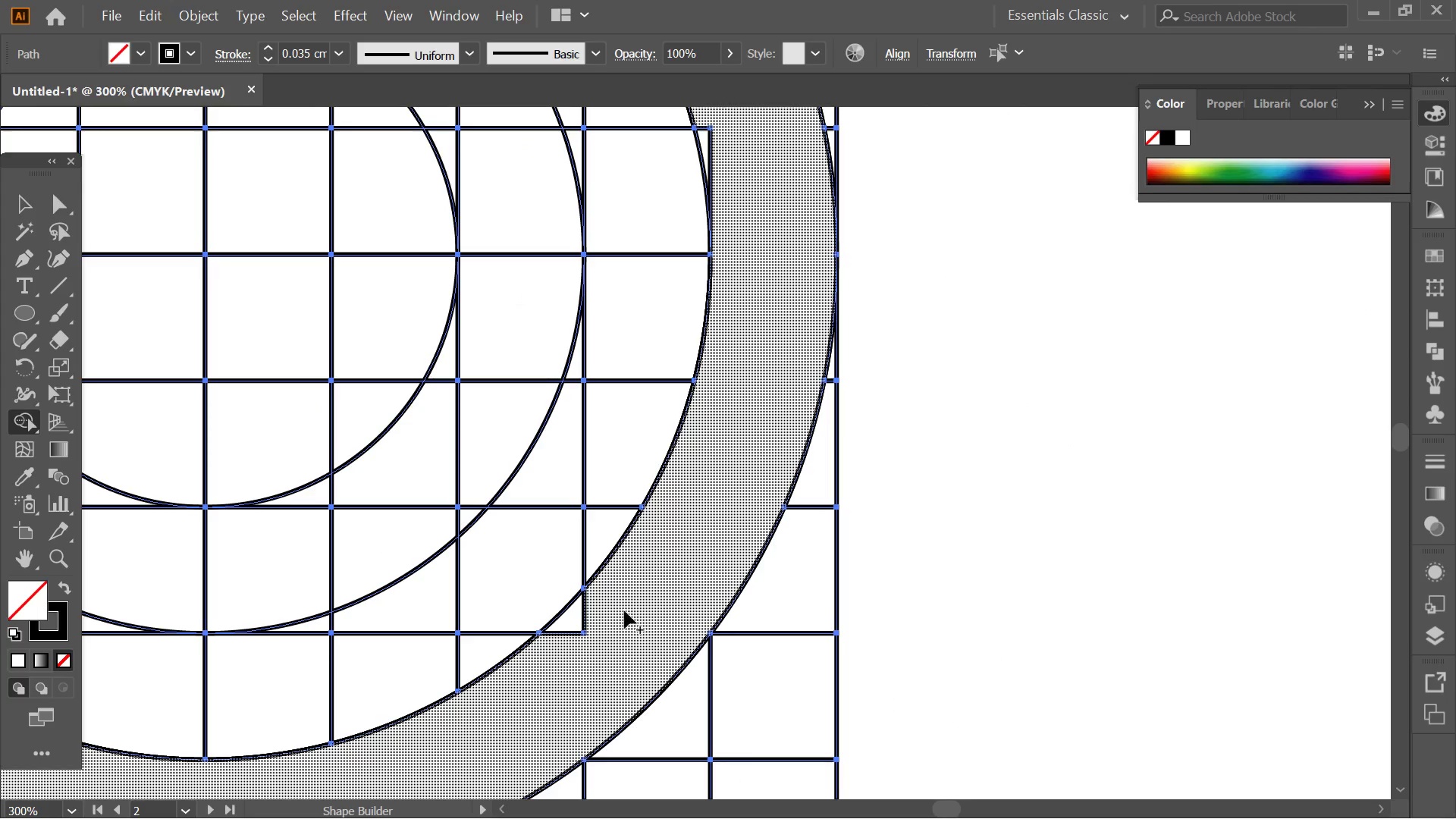 
left_click_drag(start_coordinate=[618, 610], to_coordinate=[580, 629])
 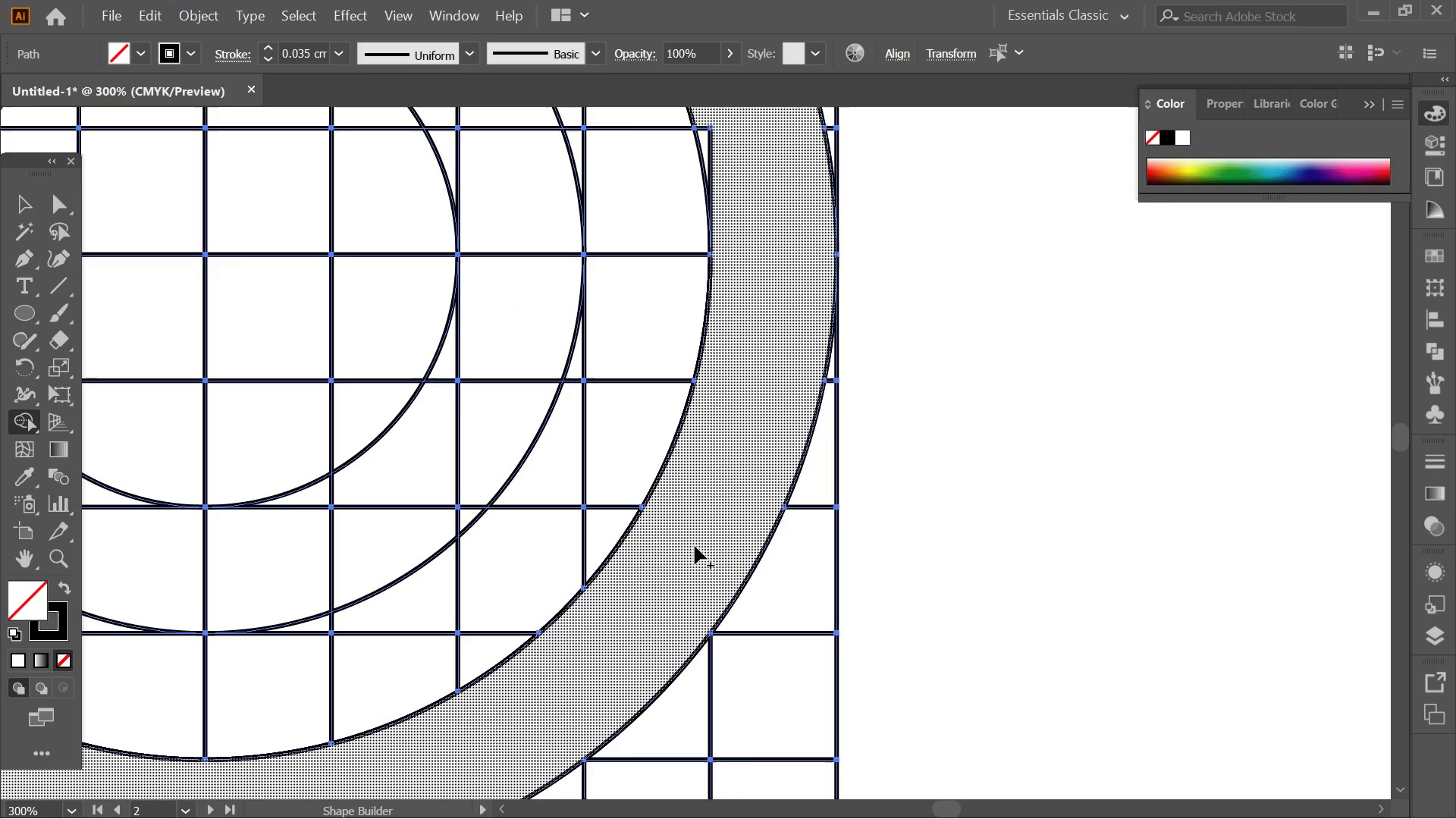 
key(Alt+AltLeft)
 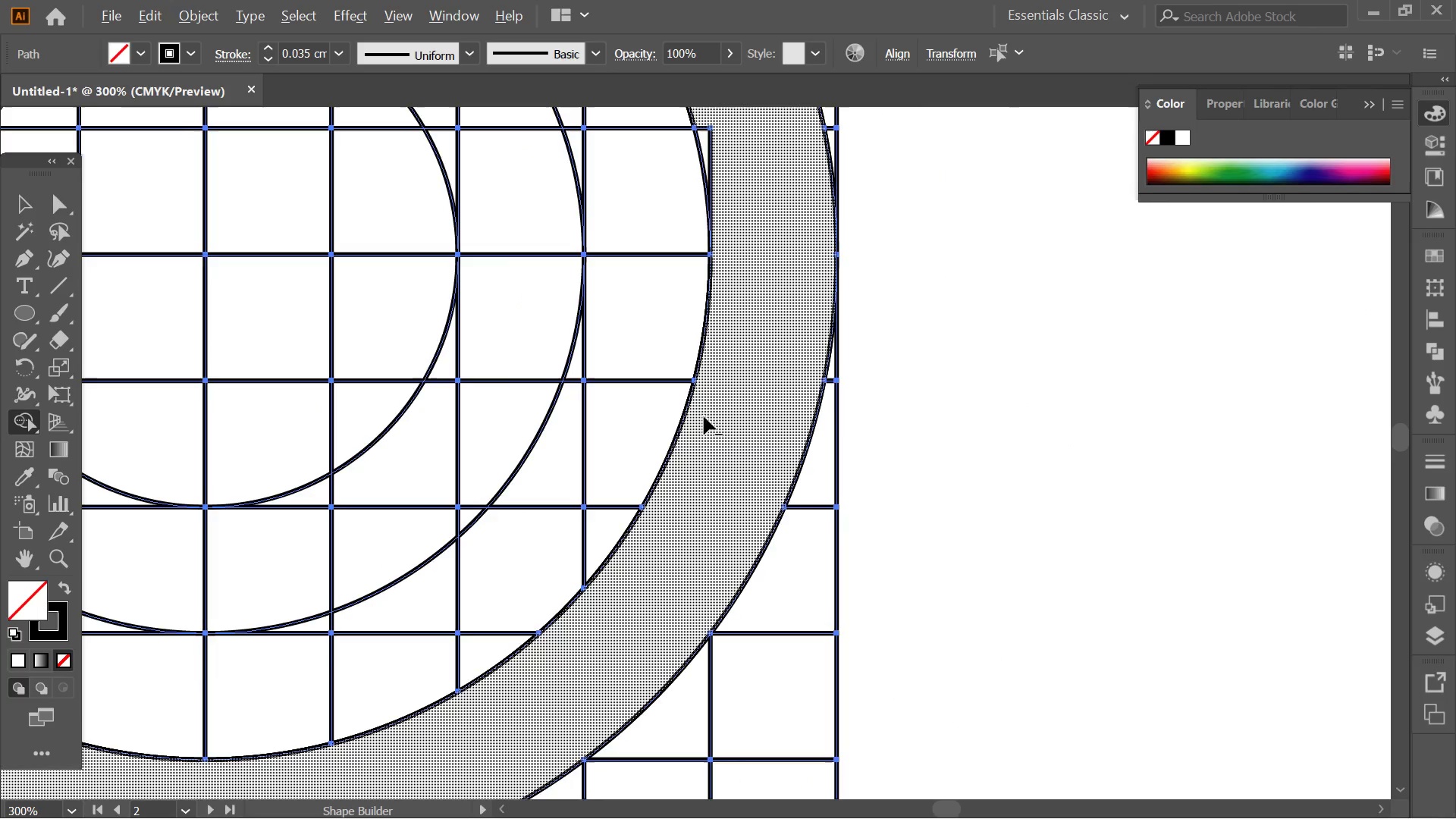 
hold_key(key=Space, duration=0.39)
 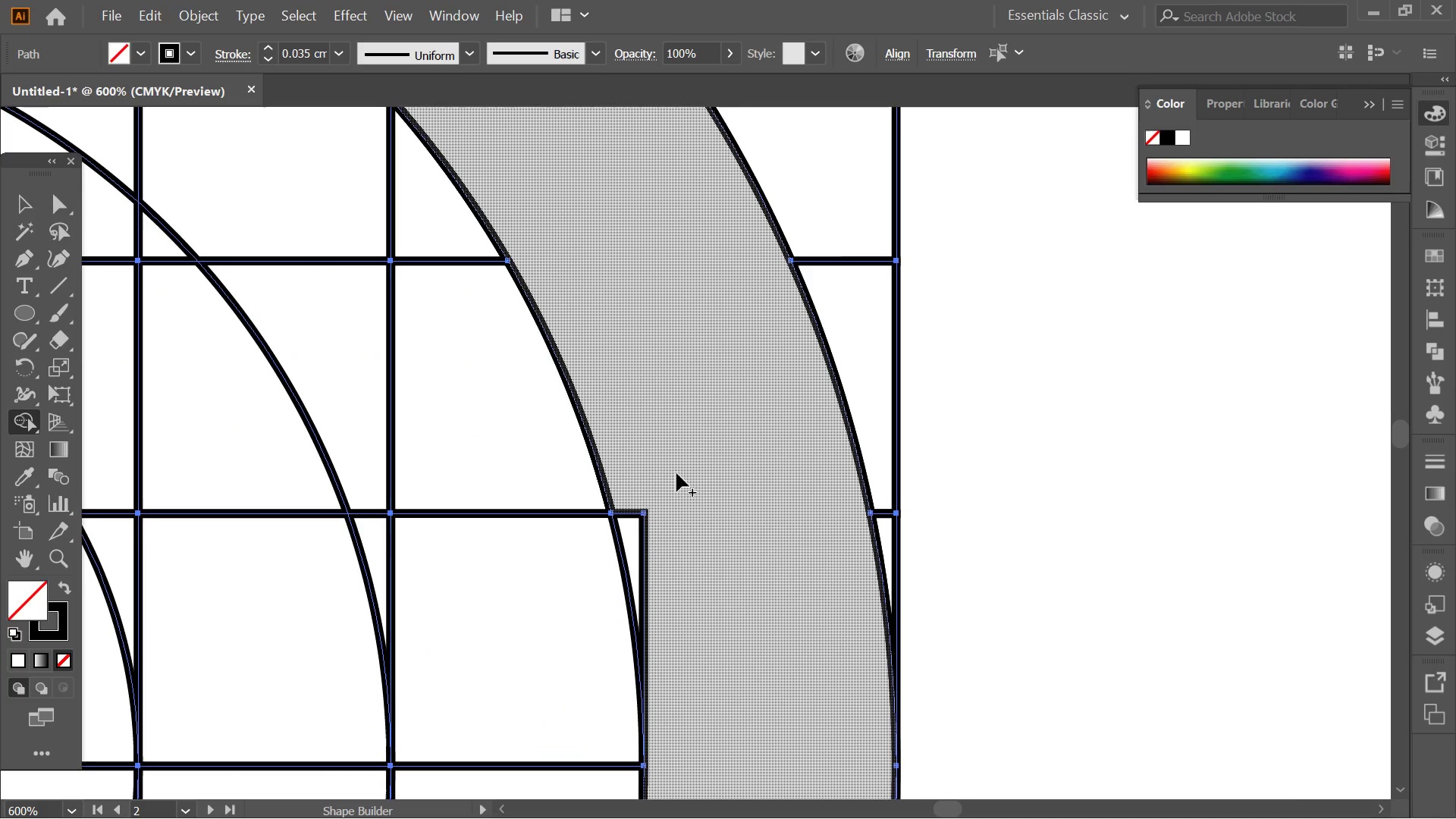 
left_click_drag(start_coordinate=[699, 350], to_coordinate=[697, 510])
 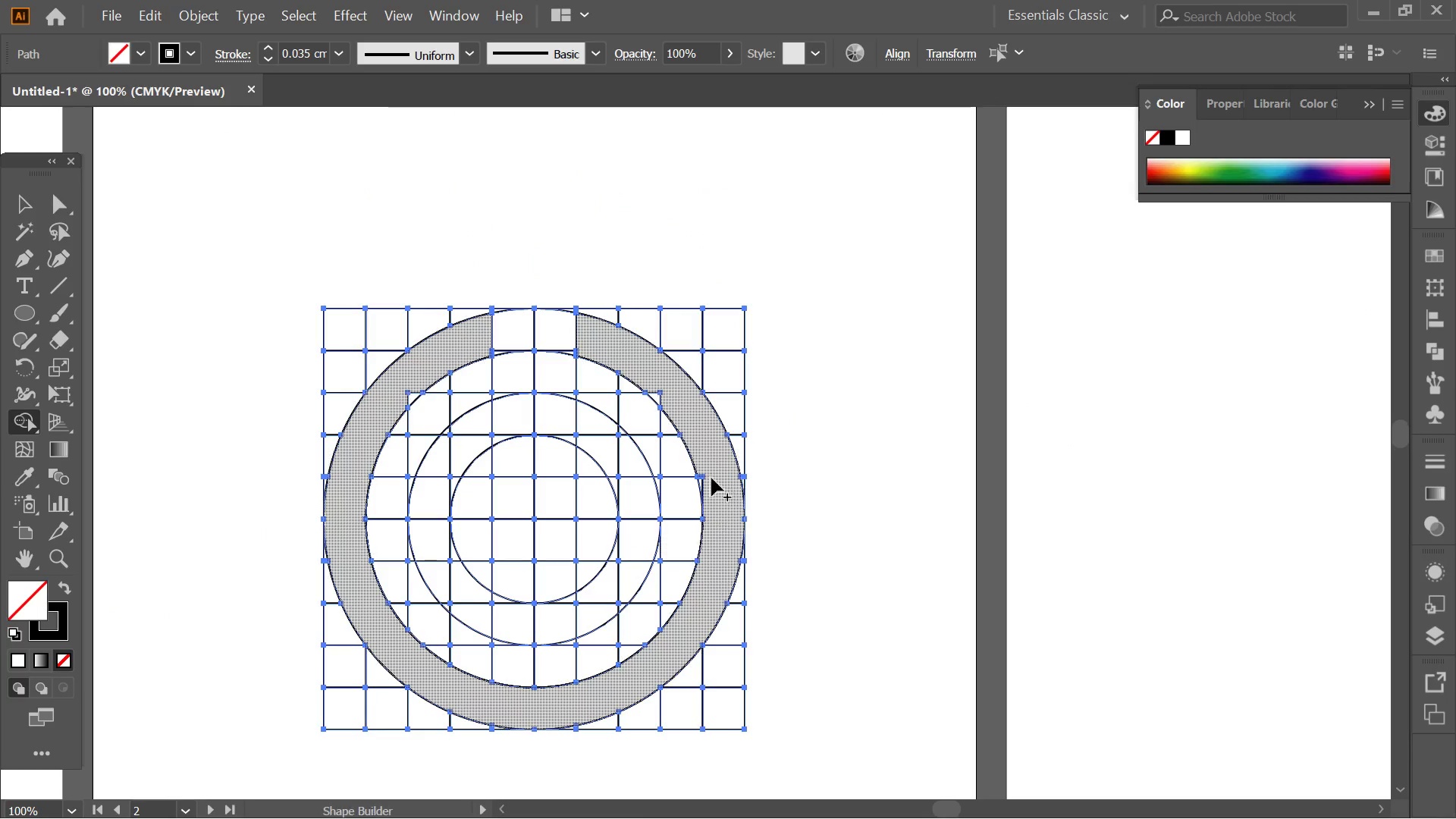 
scroll: coordinate [704, 403], scroll_direction: down, amount: 3.0
 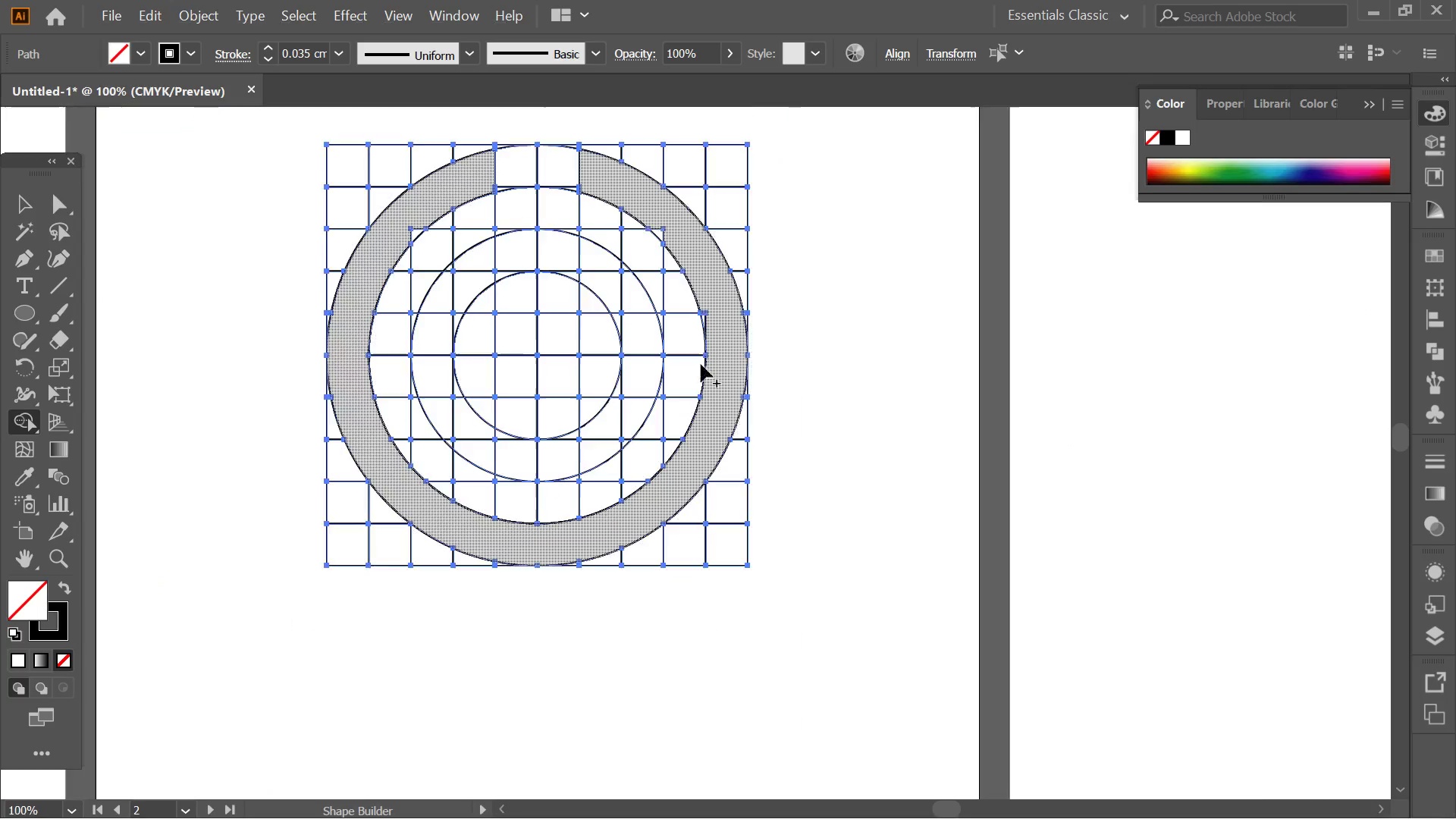 
hold_key(key=AltLeft, duration=0.38)
 